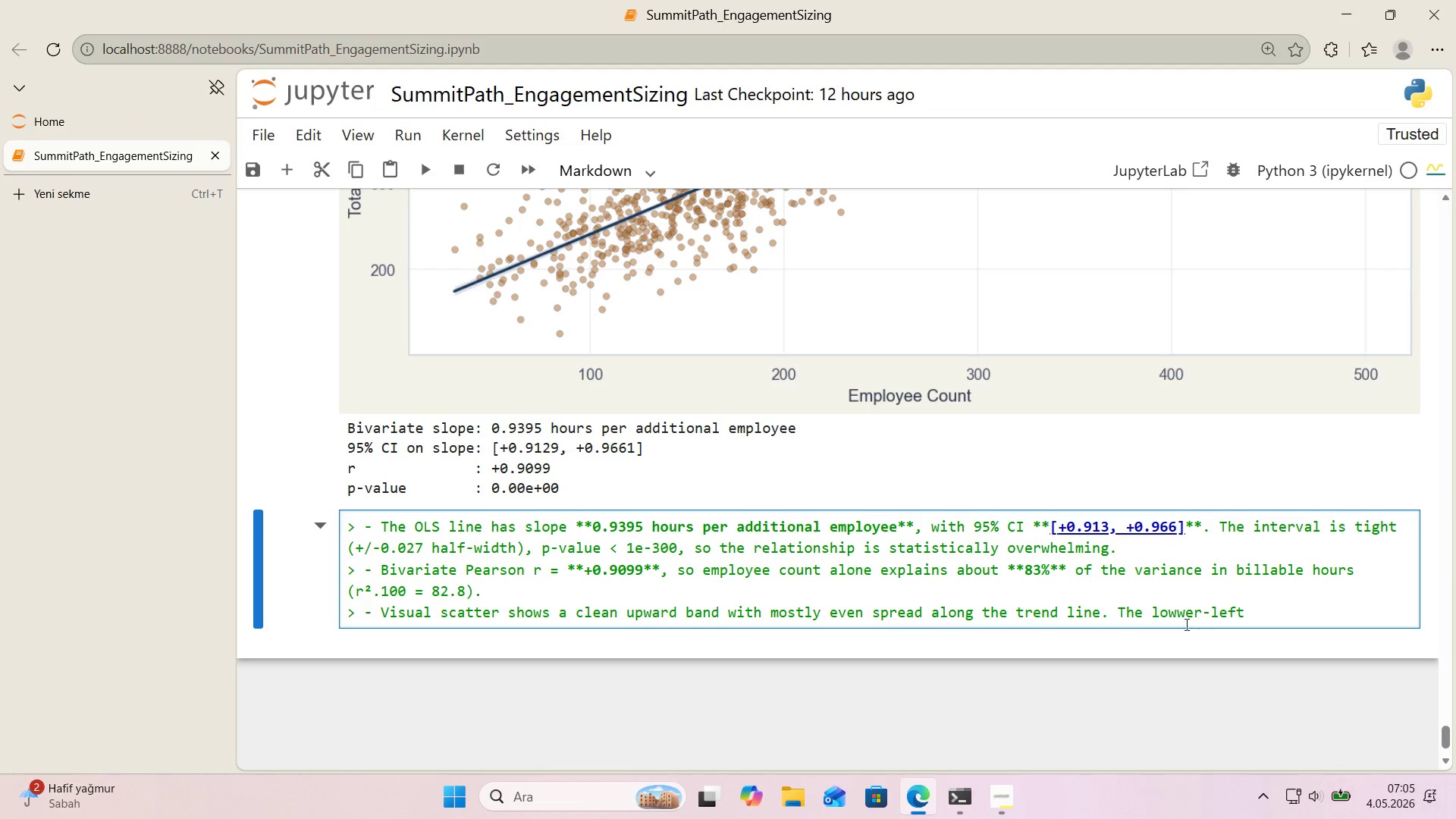 
left_click([1180, 619])
 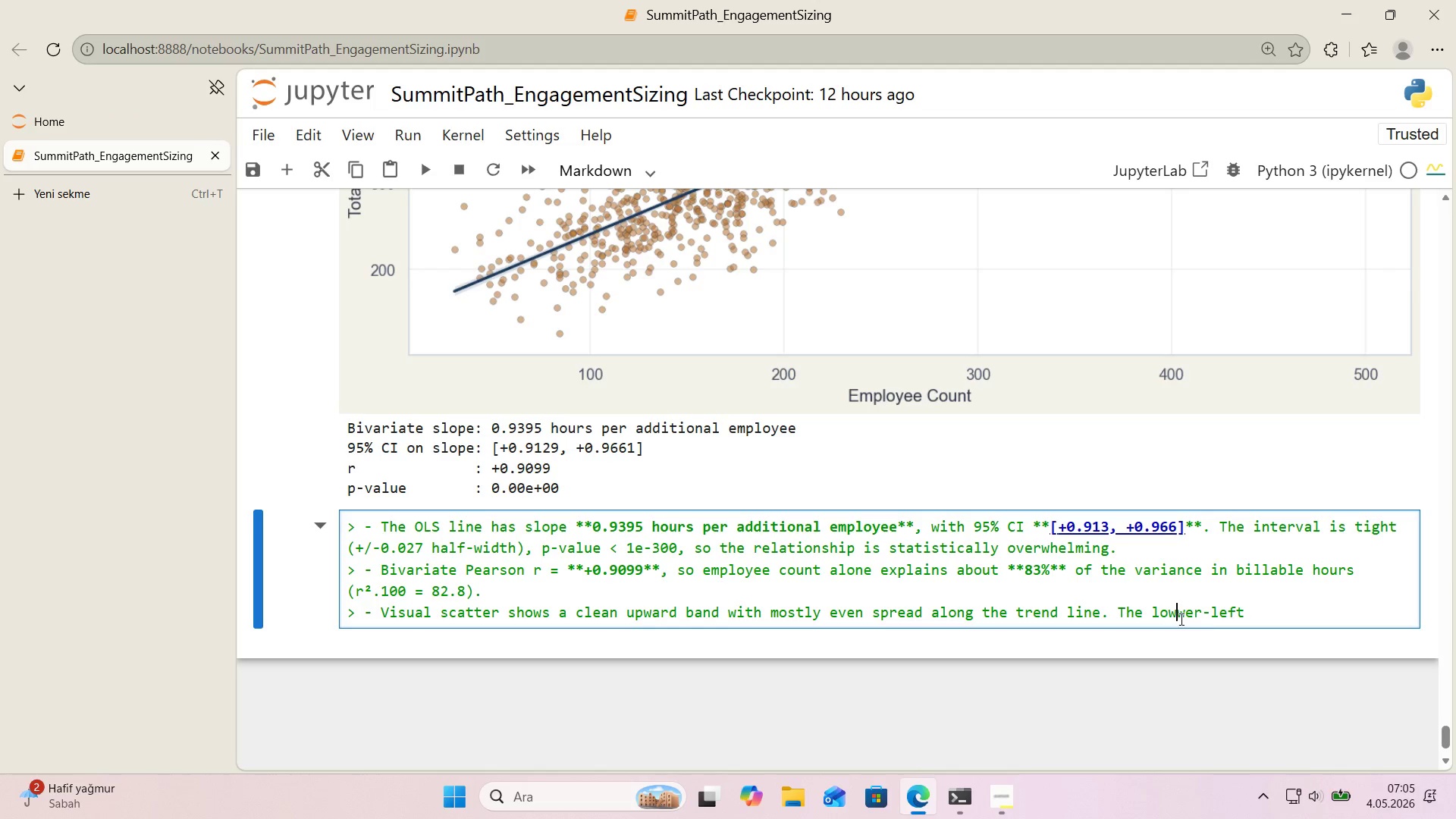 
key(Backspace)
 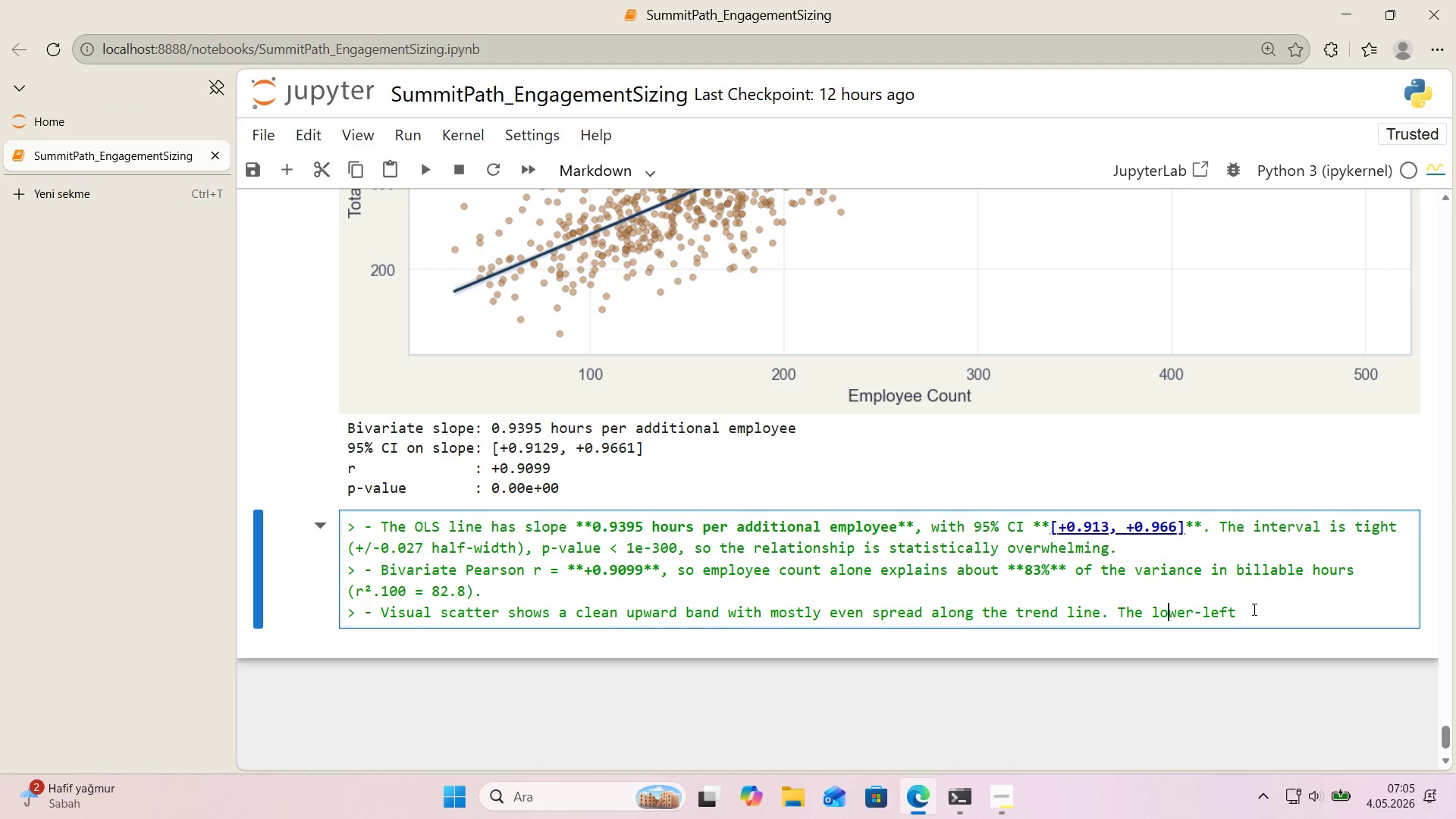 
double_click([1261, 608])
 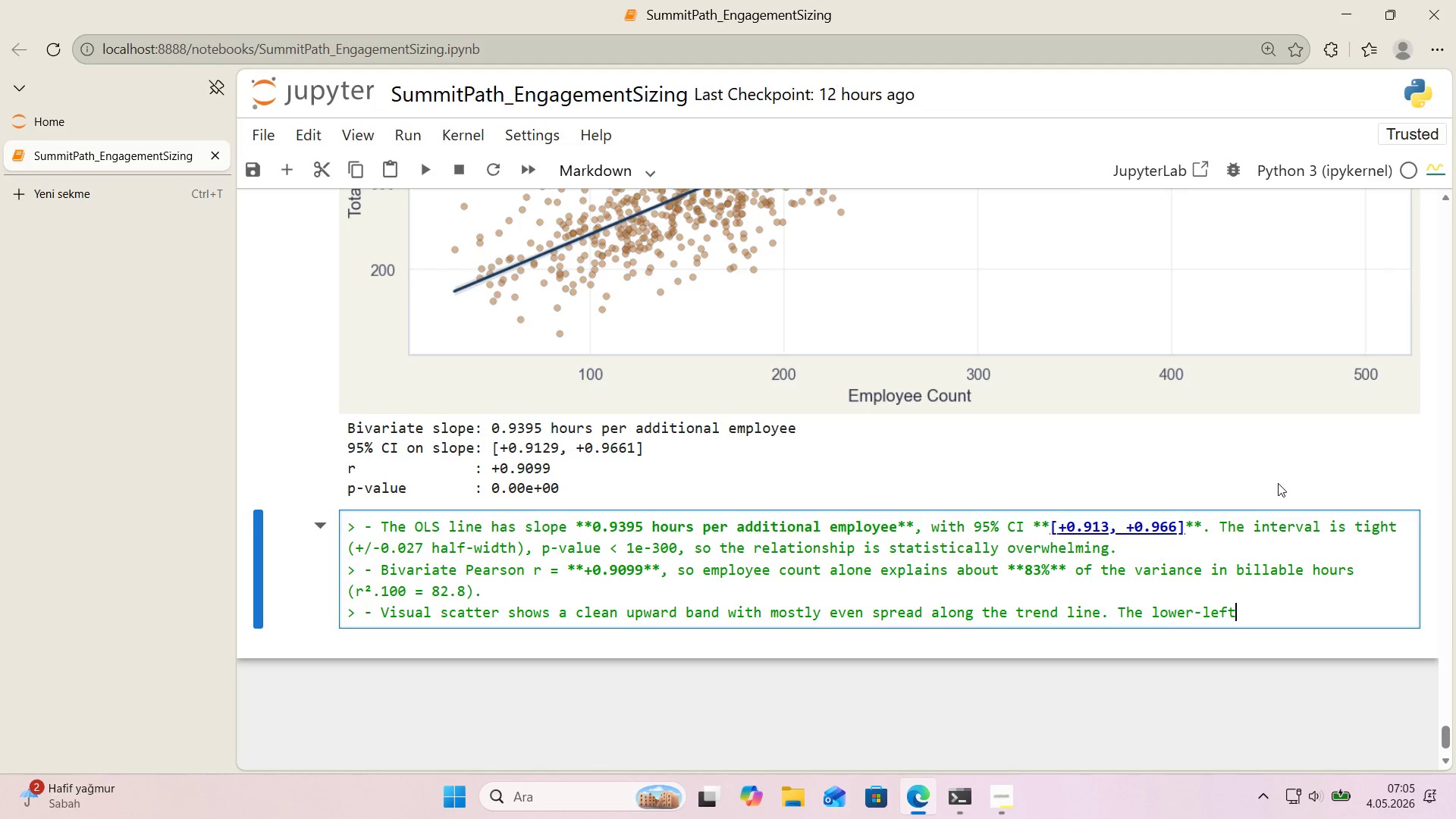 
type( corner *()
 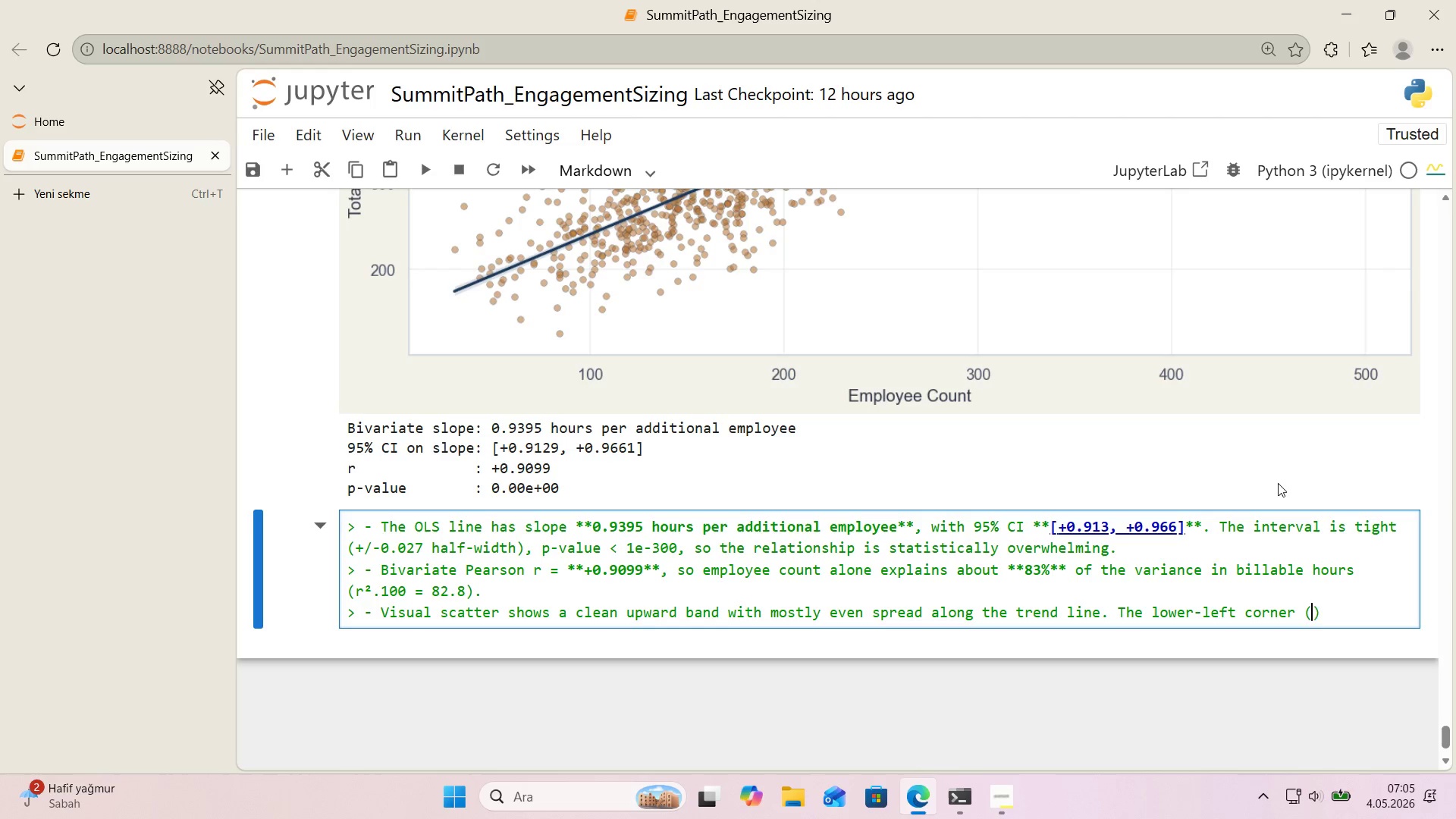 
 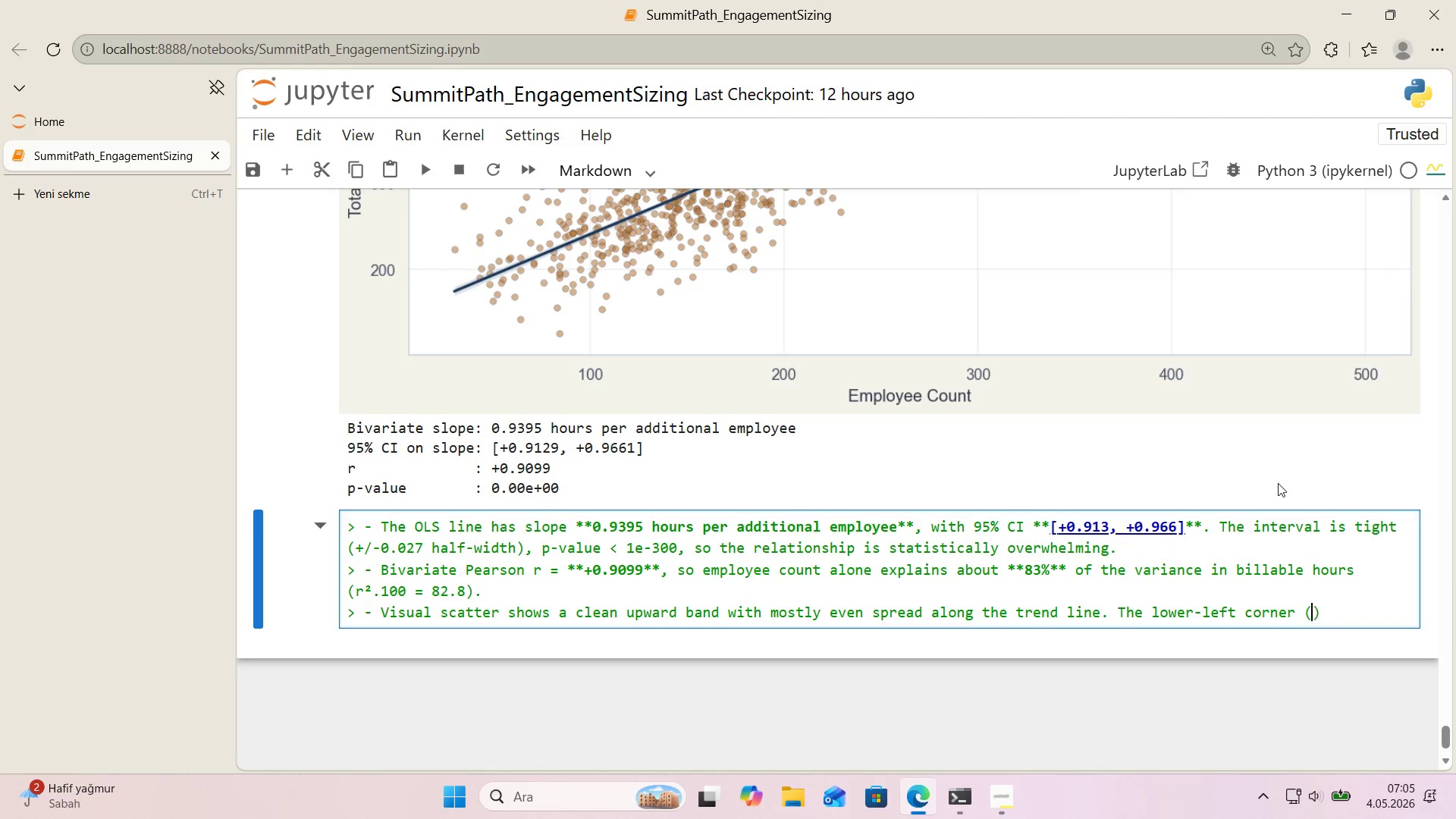 
key(ArrowLeft)
 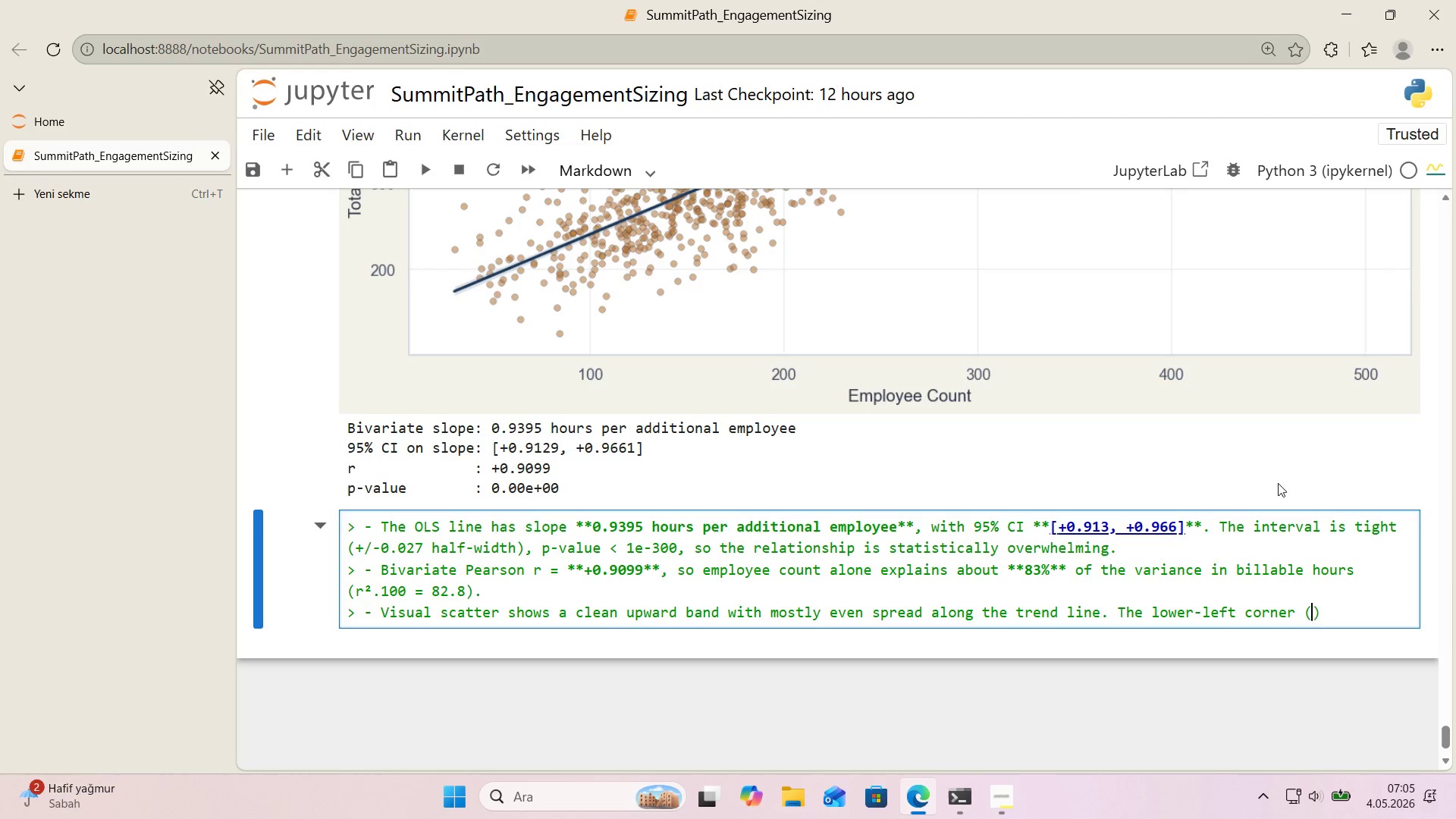 
type(a)
key(Backspace)
type(small plants, )
 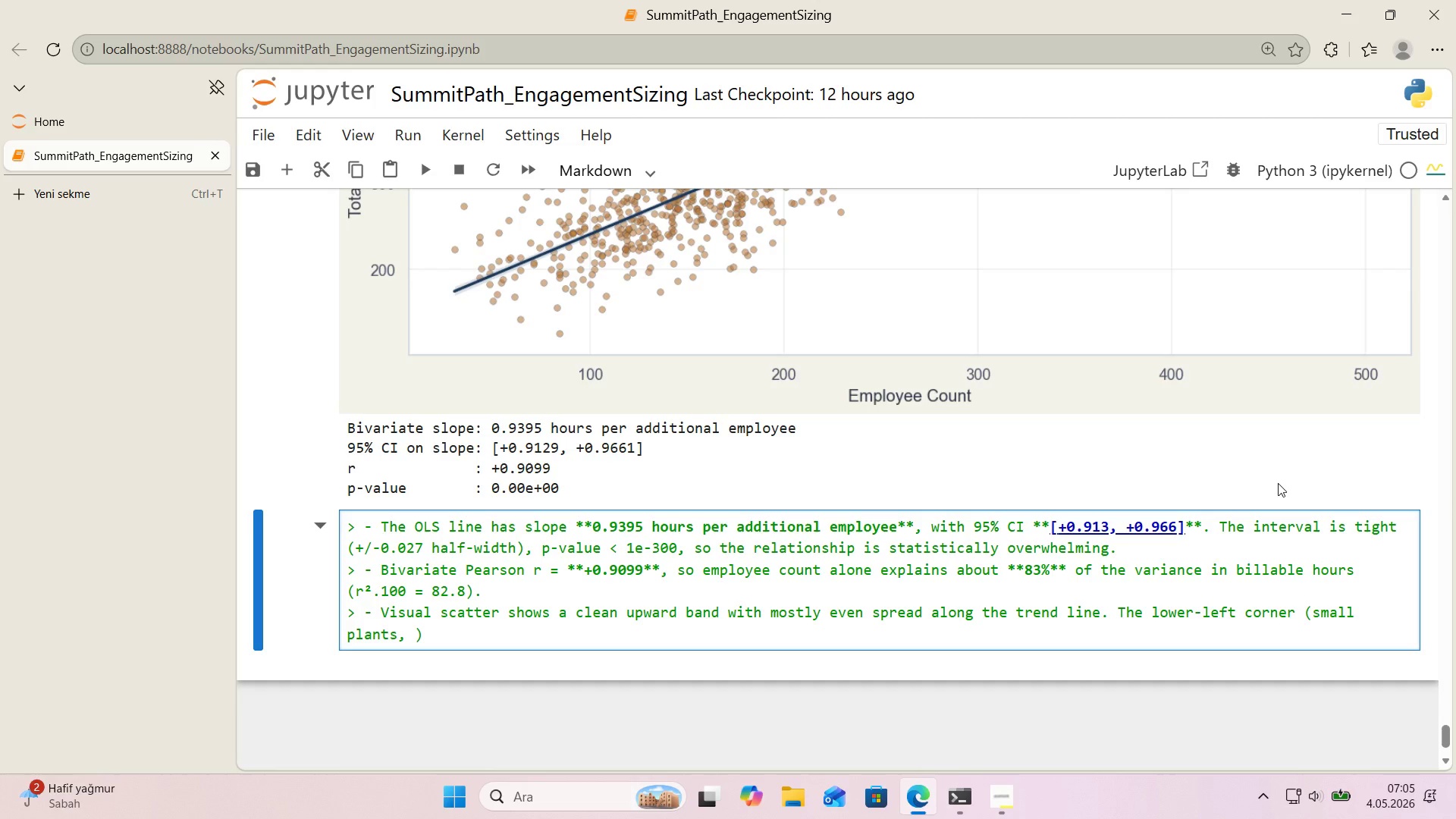 
key(Alt+Control+Comma)
 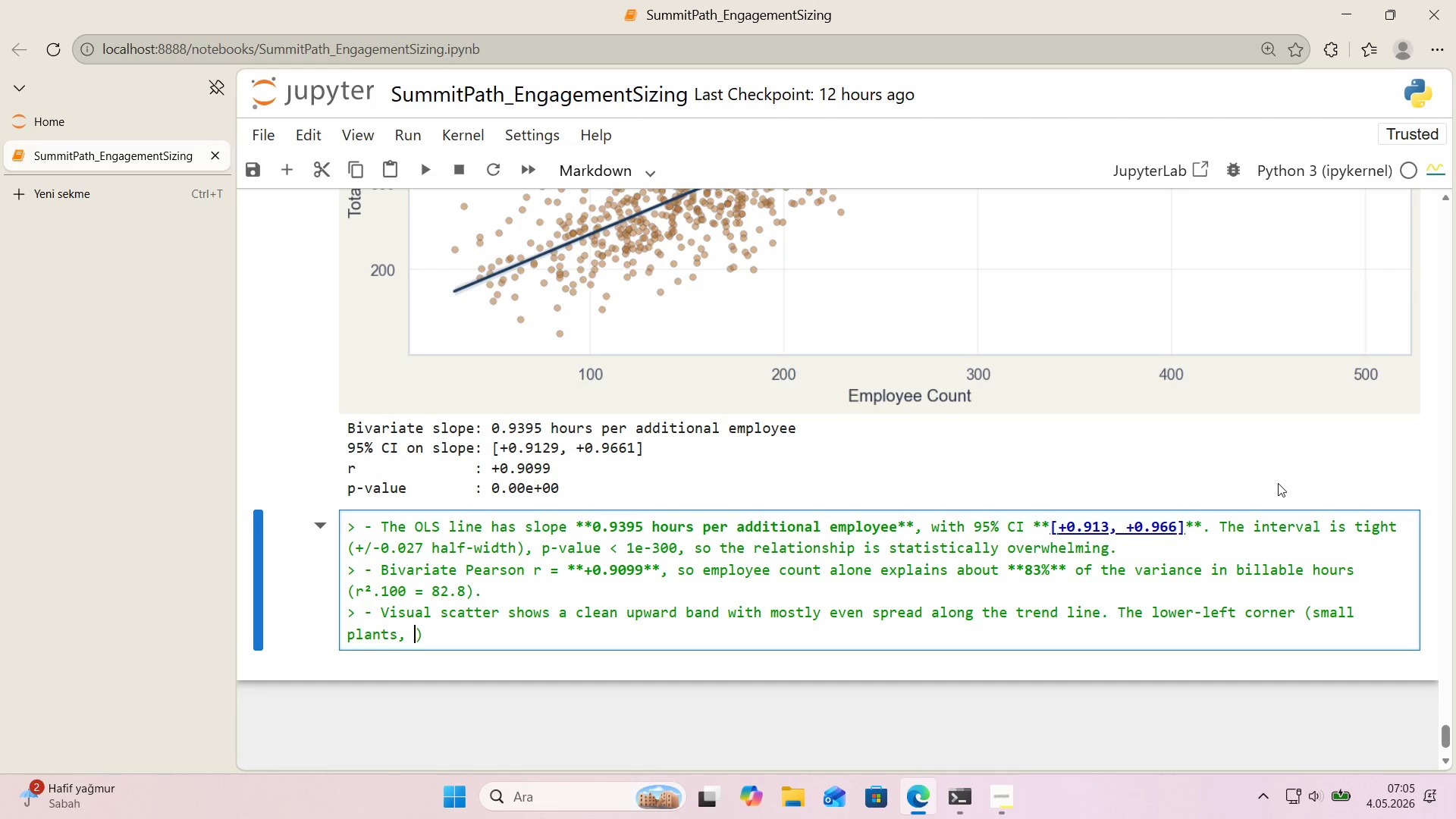 
key(Alt+Control+BracketRight)
 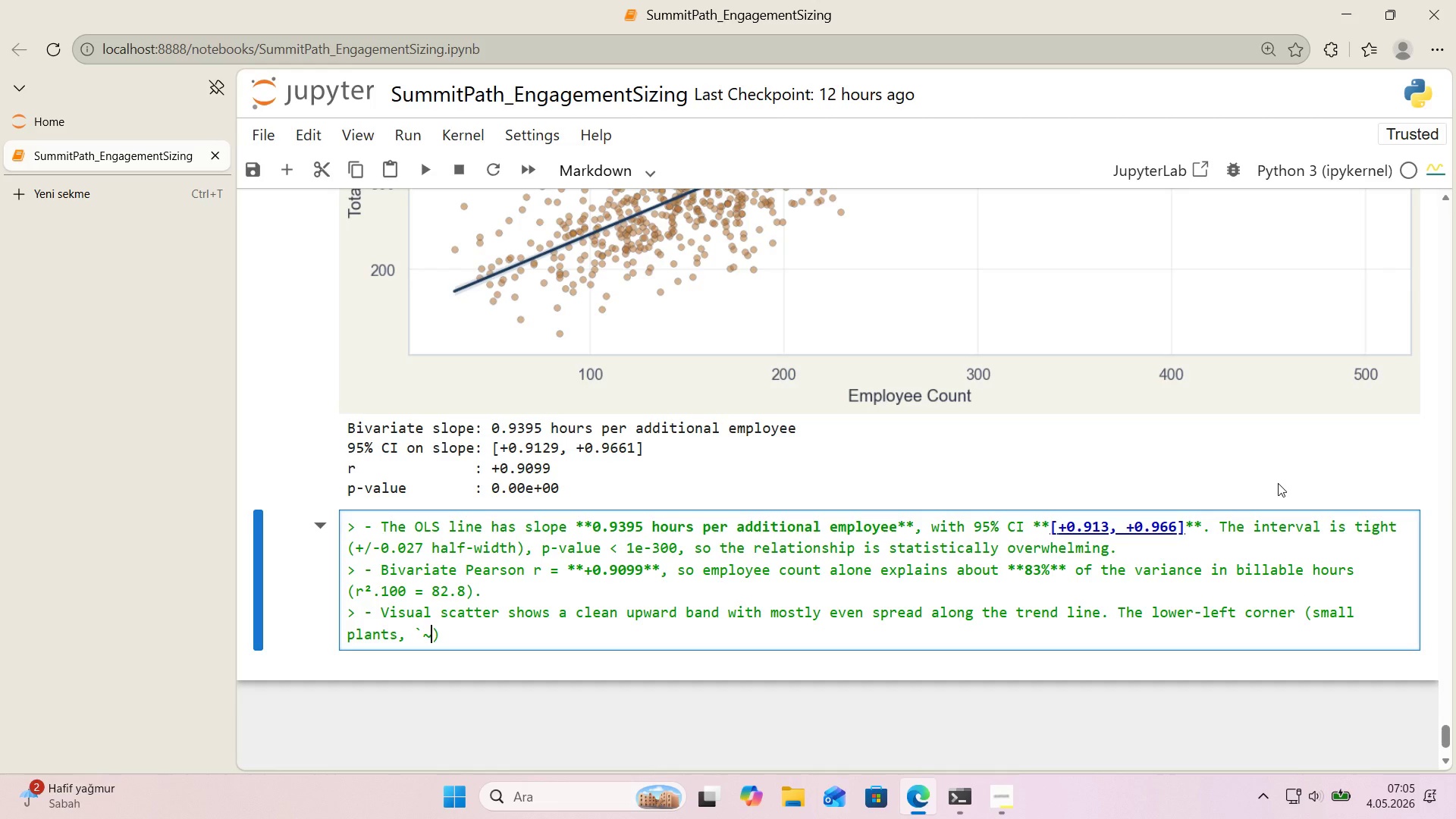 
key(ArrowLeft)
 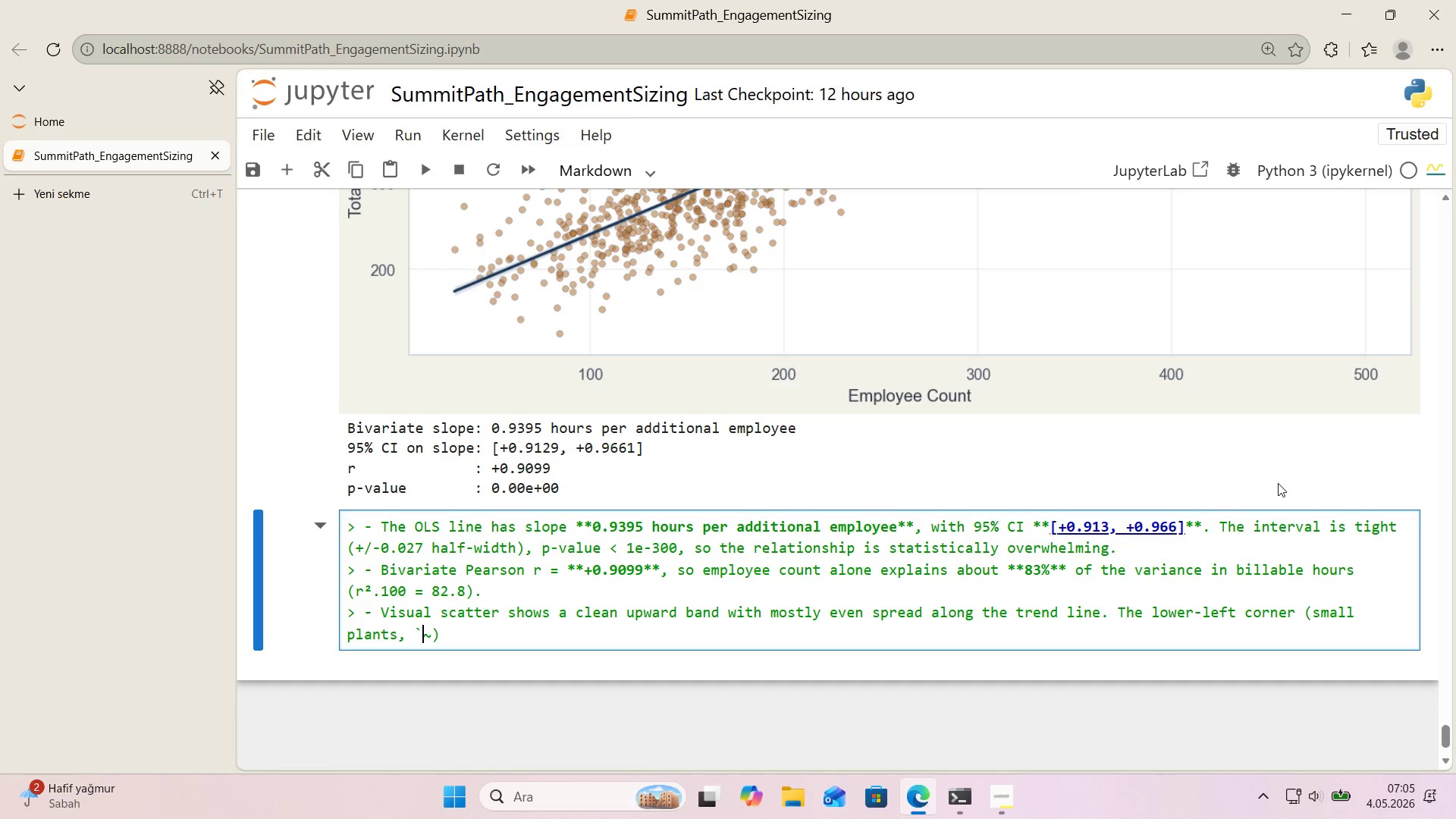 
key(Backspace)
 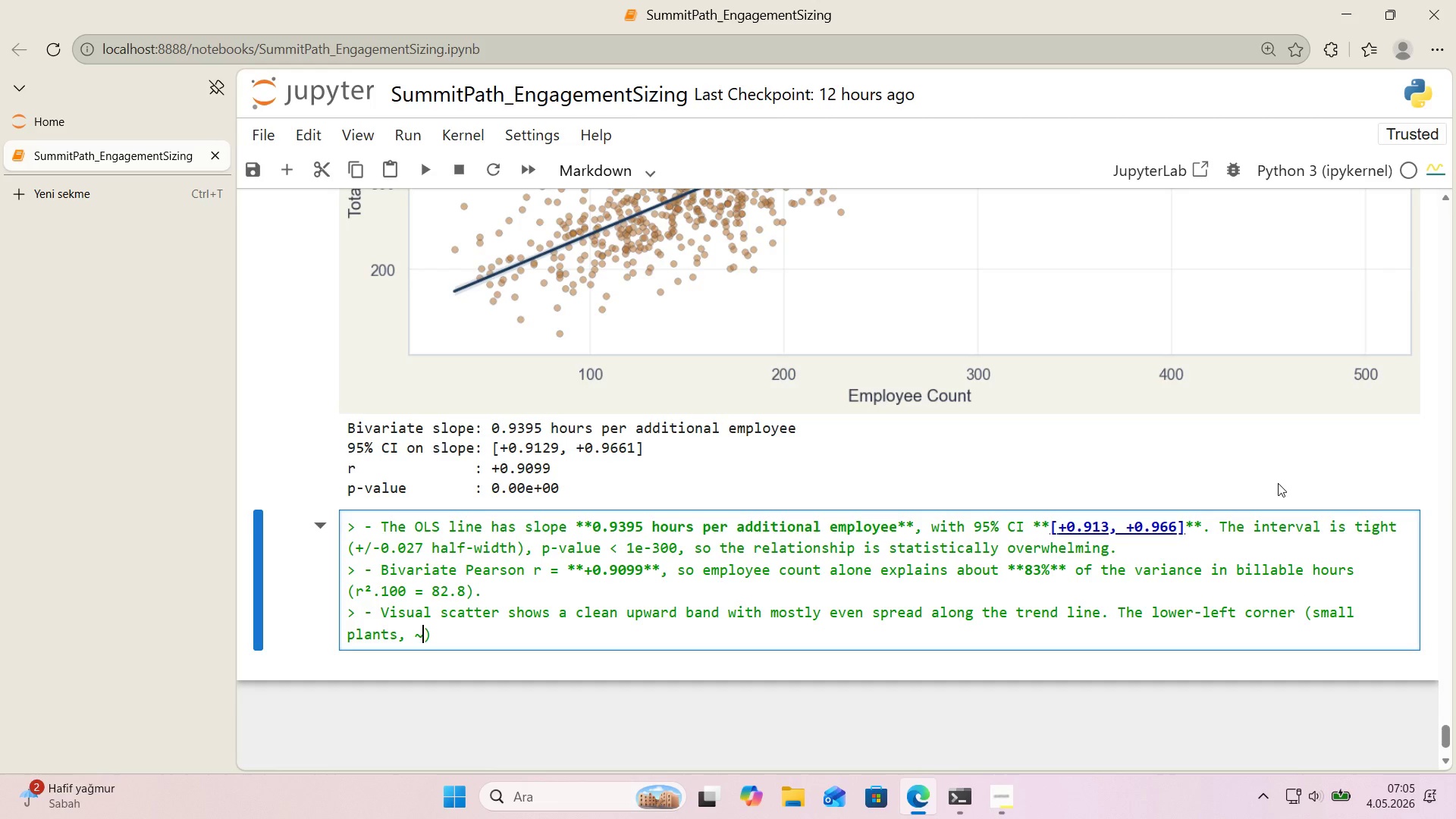 
key(ArrowRight)
 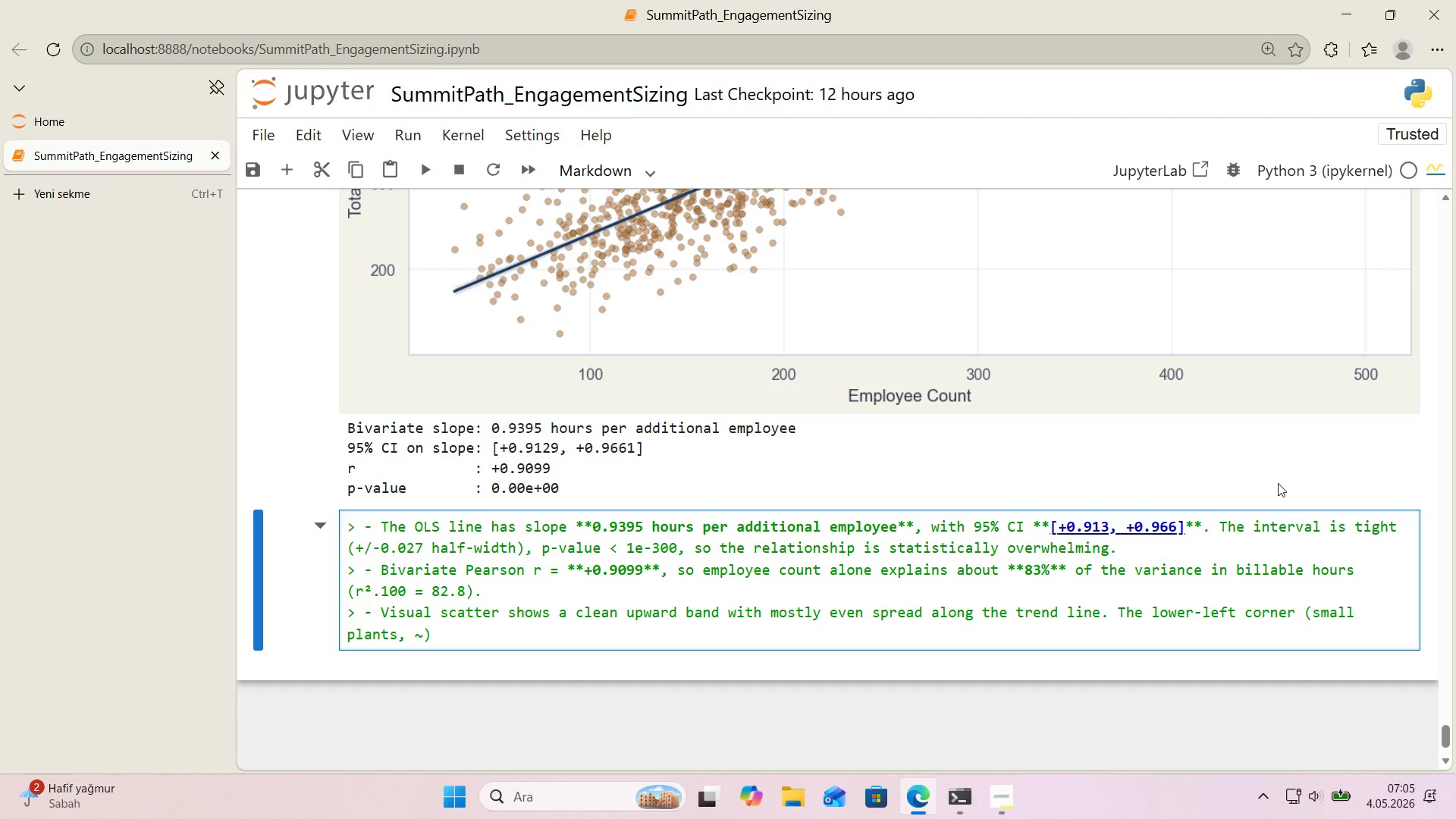 
type(30-80 employees)
 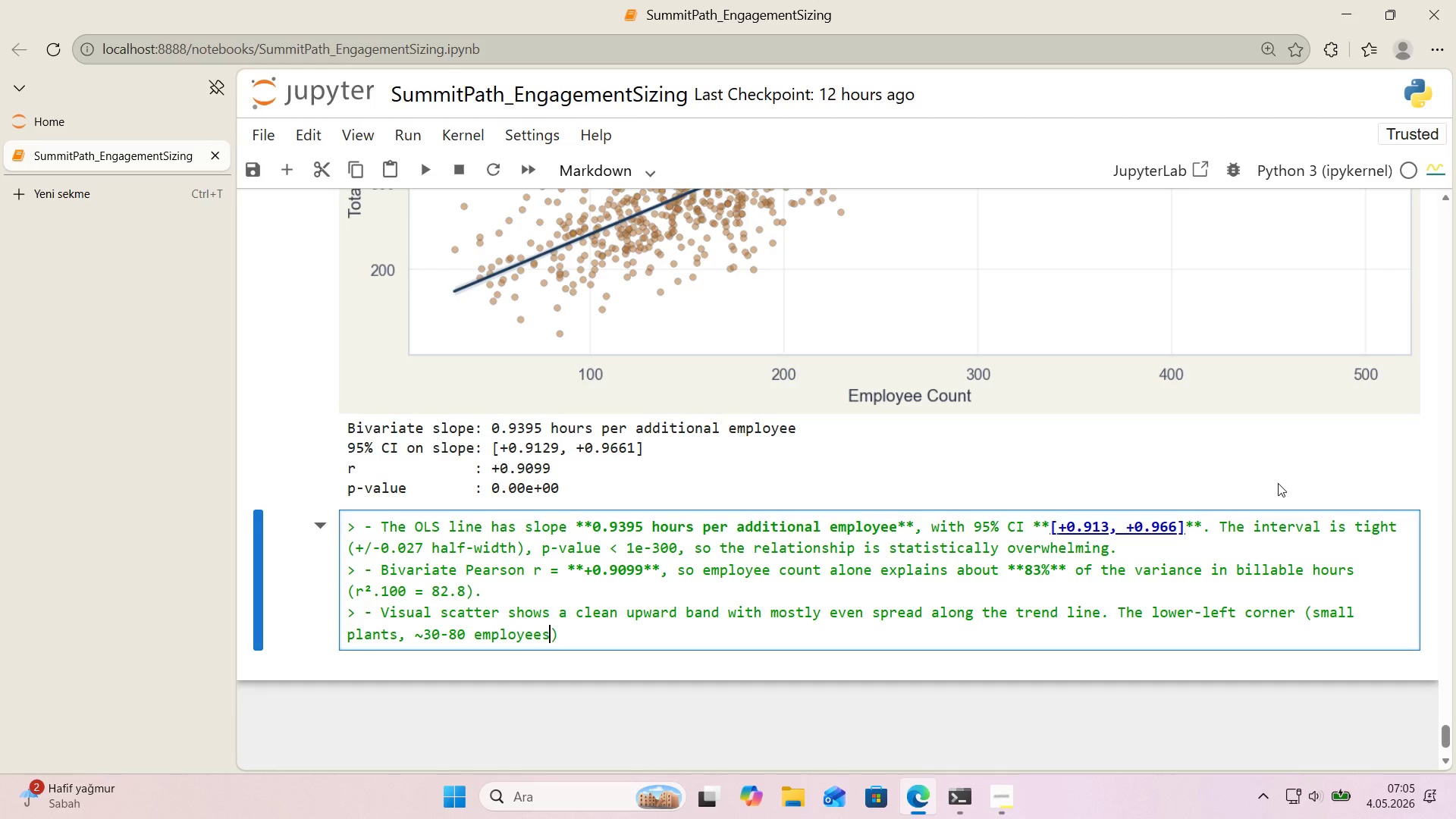 
key(ArrowRight)
 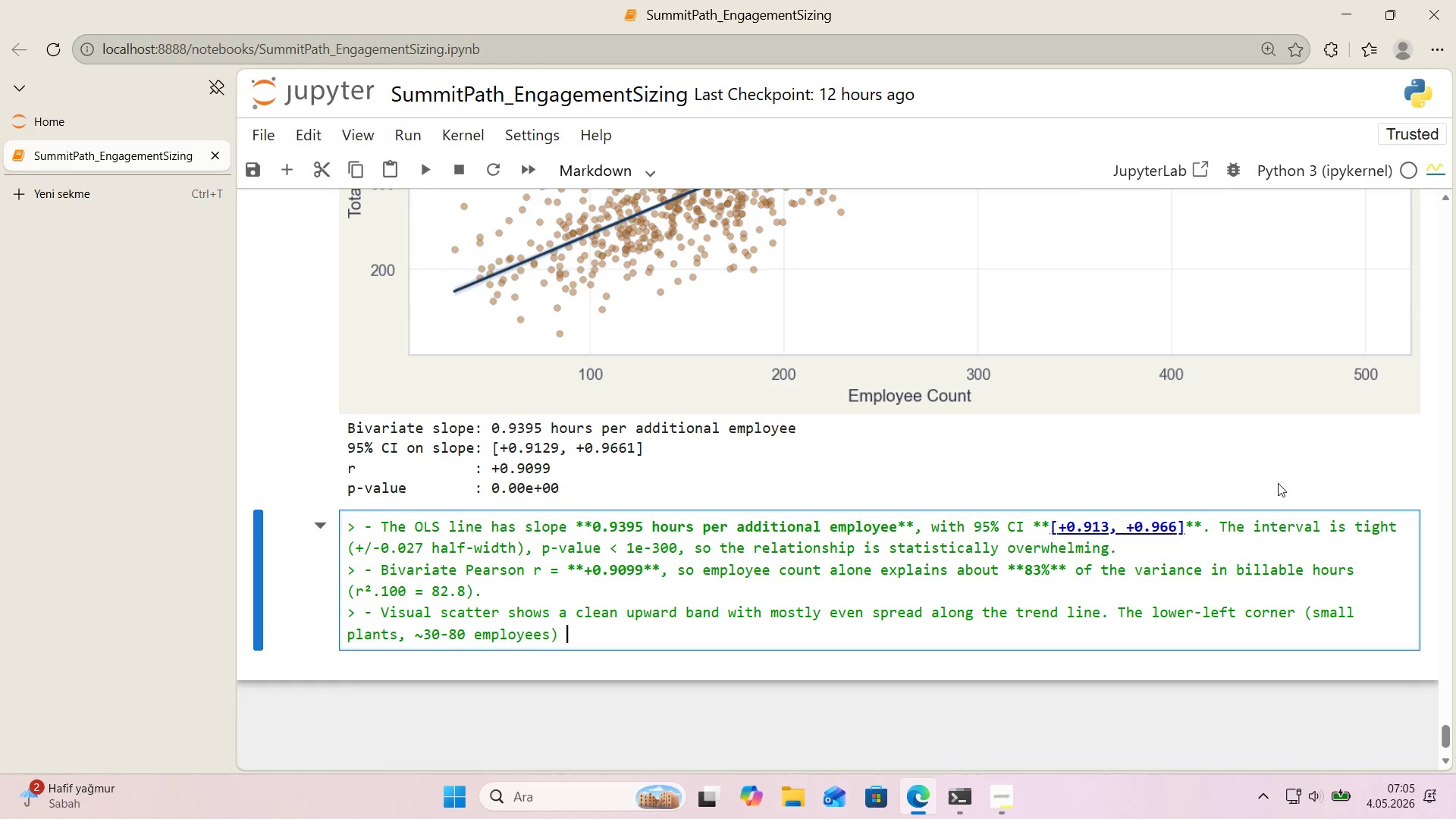 
type( ;)
key(Backspace)
type('s a touch sparser)
 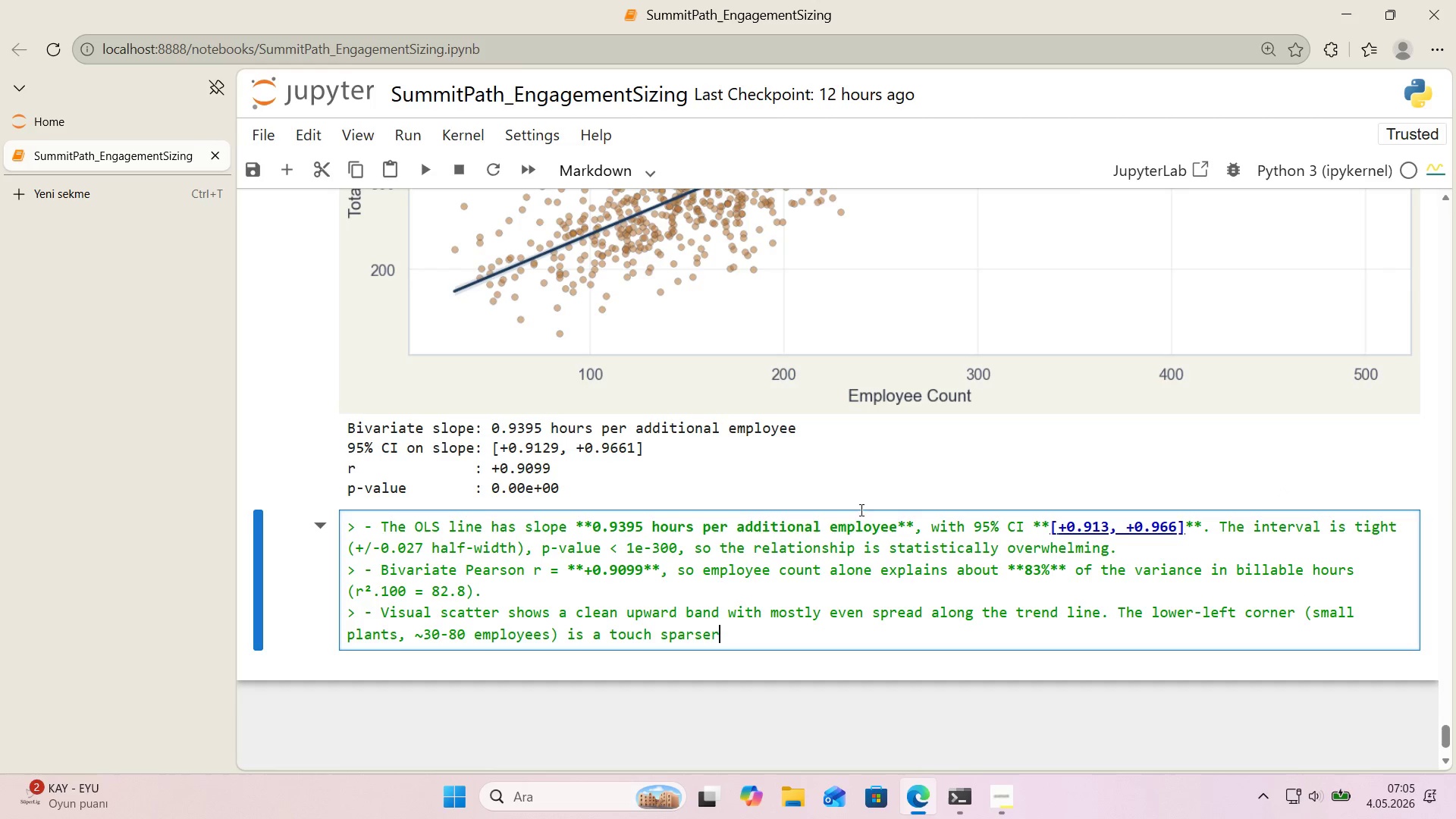 
wait(5.16)
 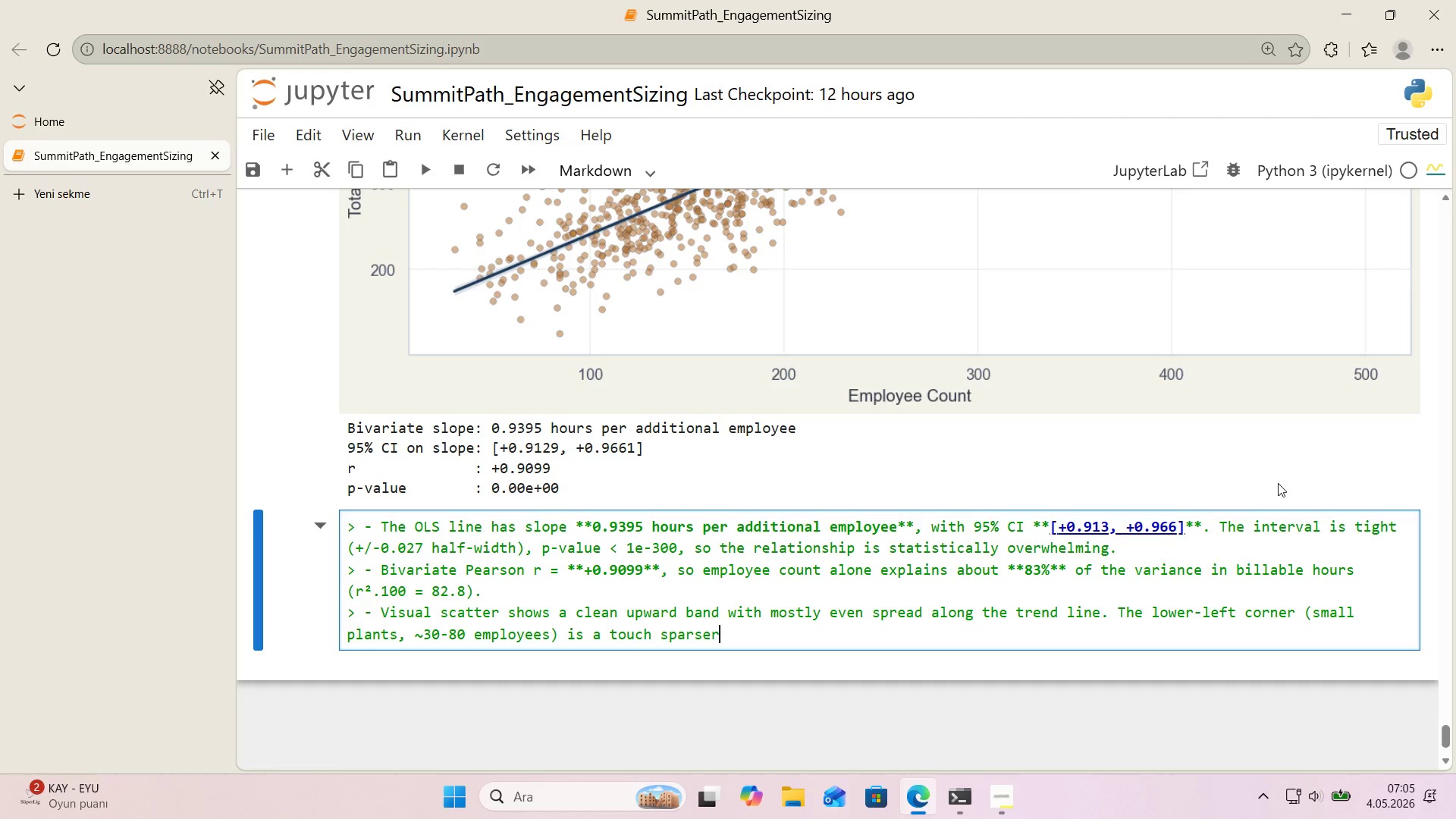 
type( than the m'ddle, and there2)
key(Backspace)
type(@s a small )
 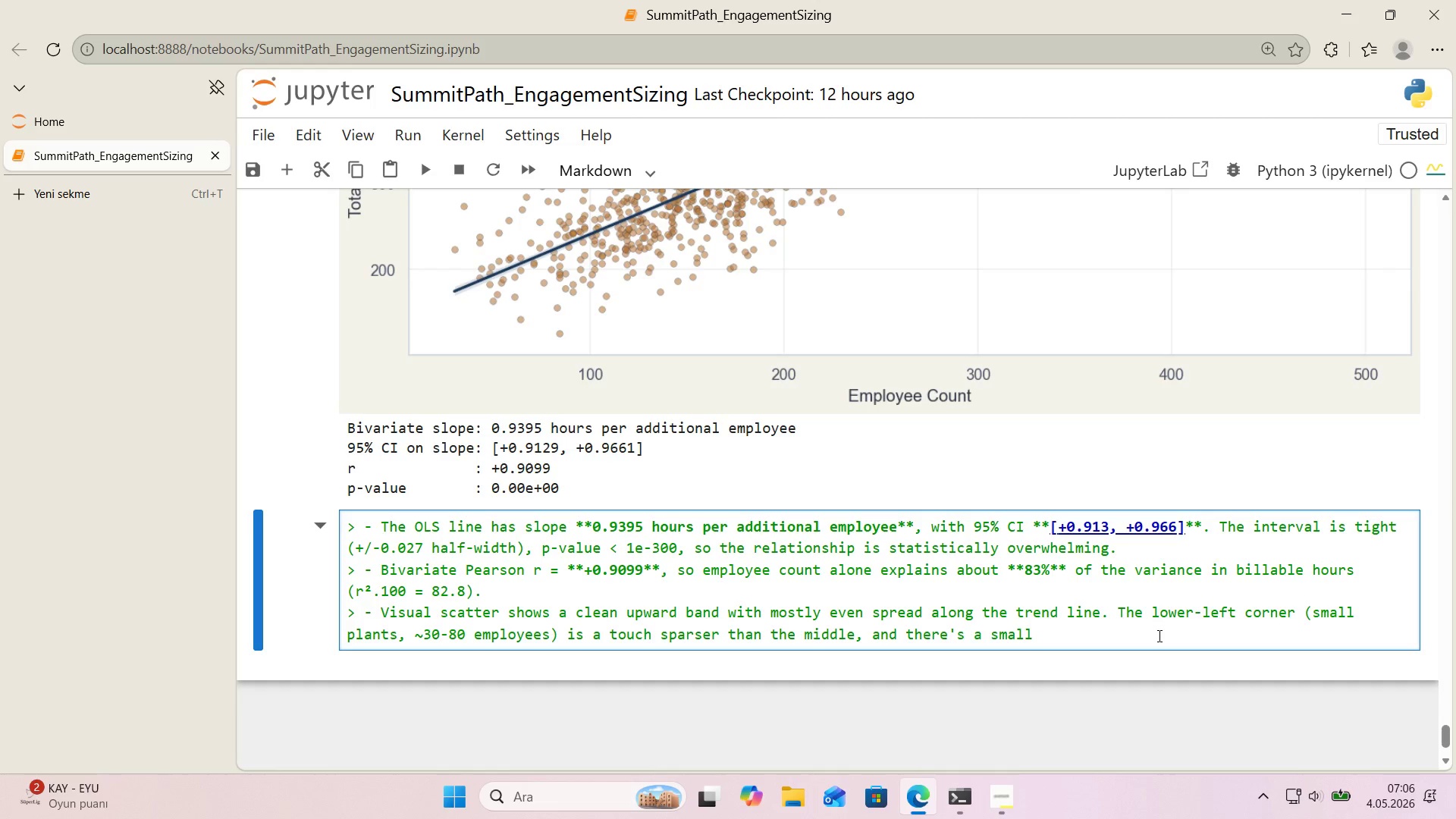 
type(v'sual p'le-up)
 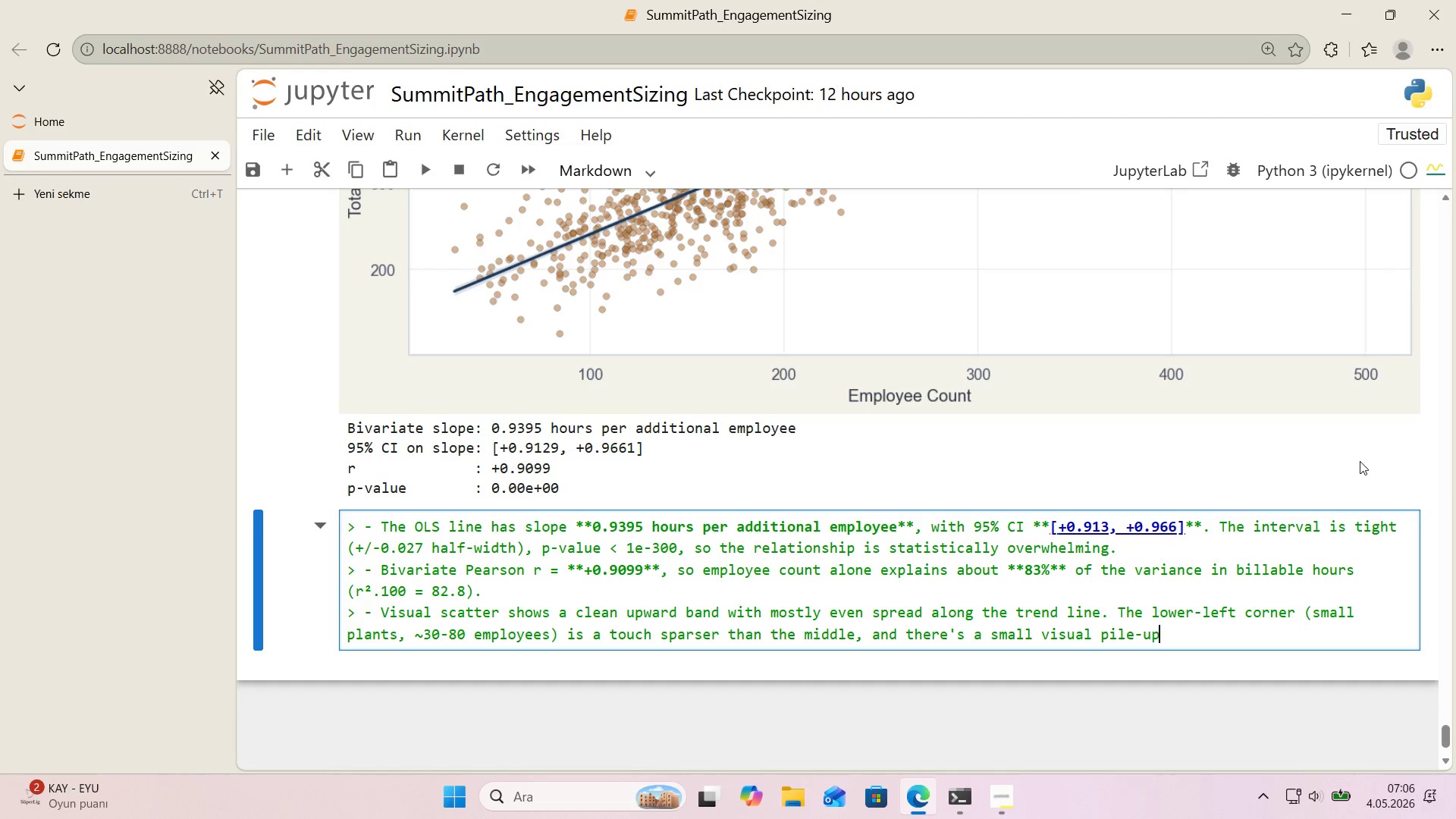 
type( at thr)
key(Backspace)
type(e r'gth)
key(Backspace)
key(Backspace)
type(ht edge near)
 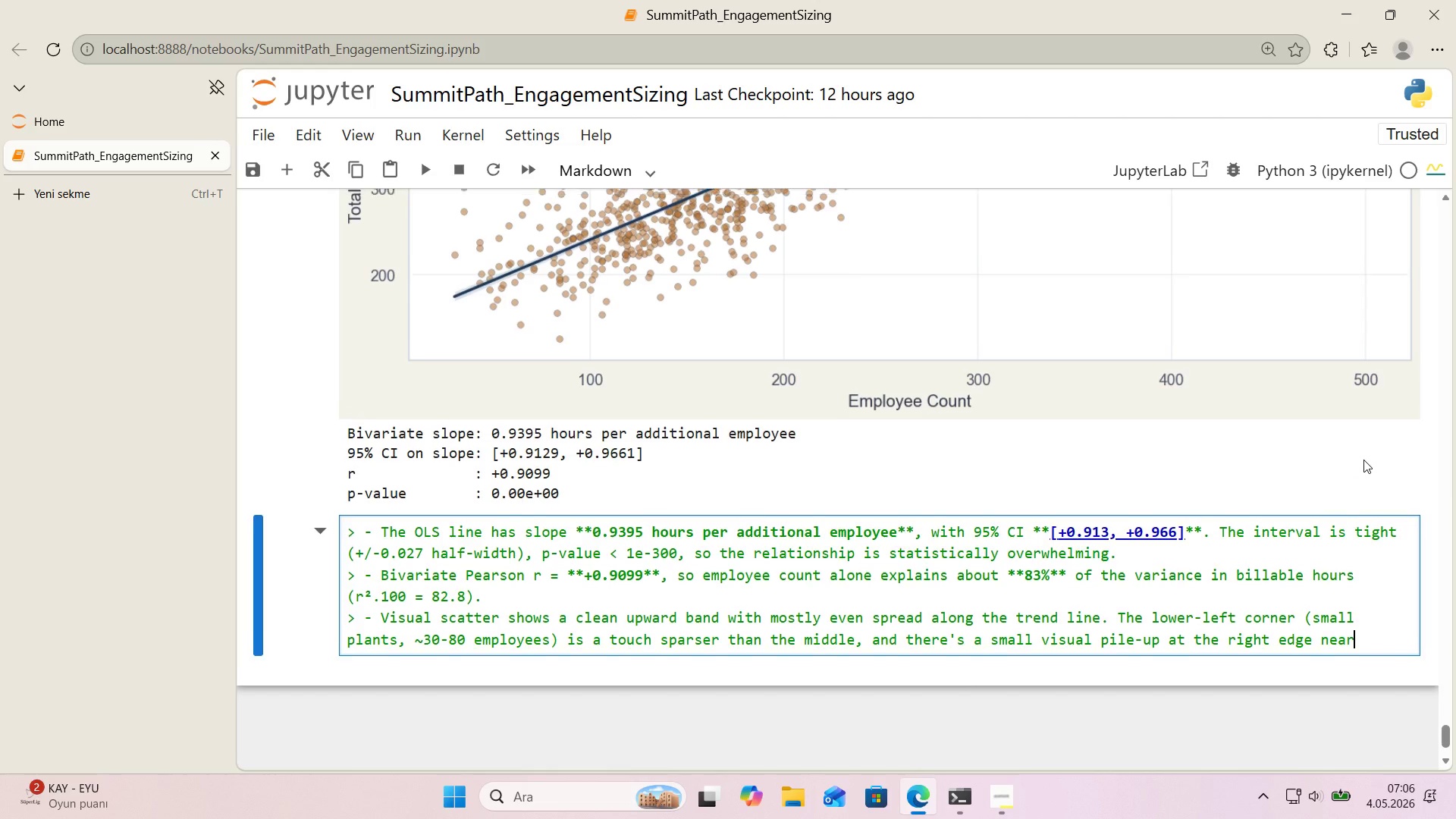 
scroll: coordinate [1363, 460], scroll_direction: up, amount: 4.0
 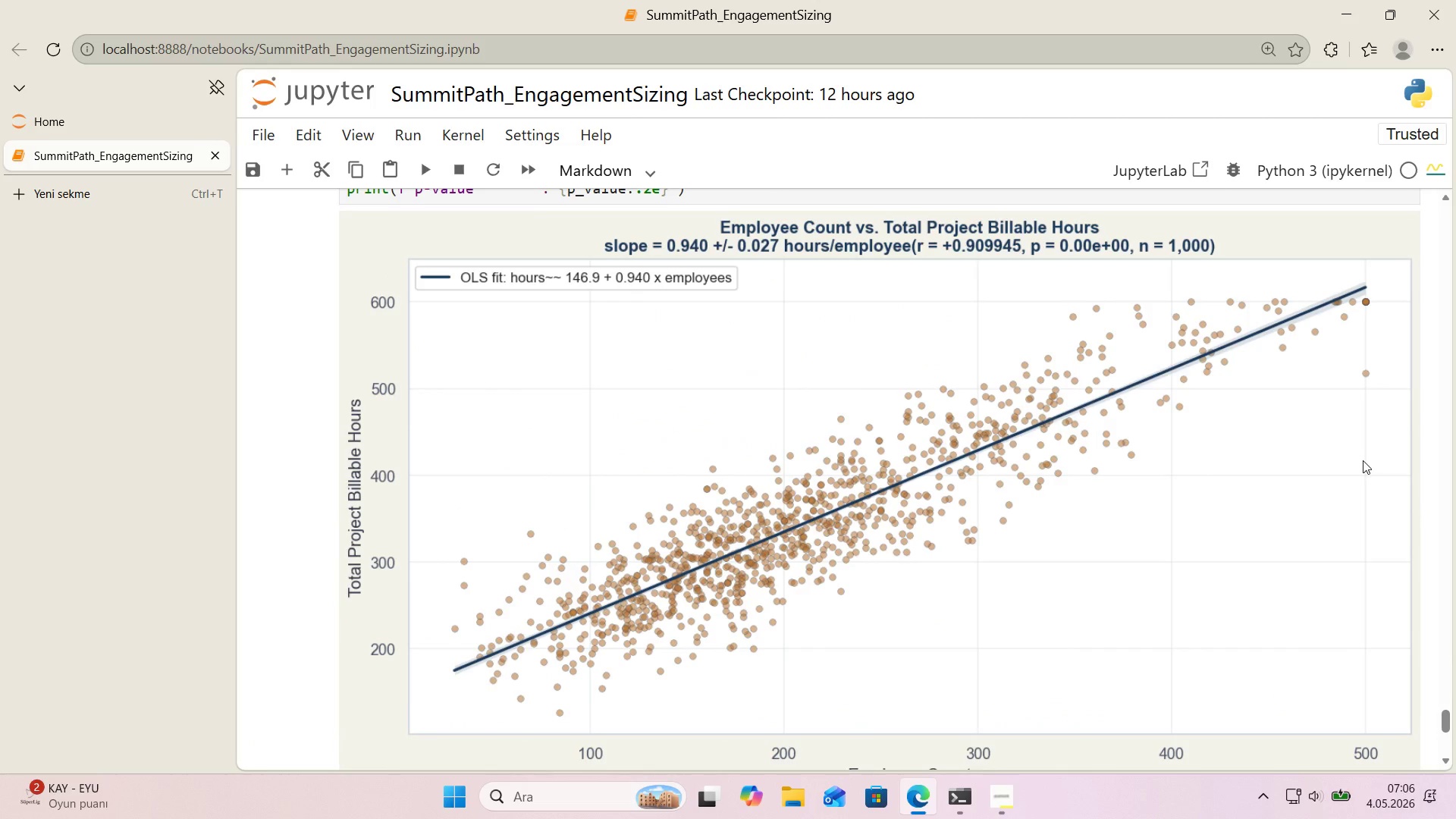 
scroll: coordinate [1359, 465], scroll_direction: down, amount: 4.0
 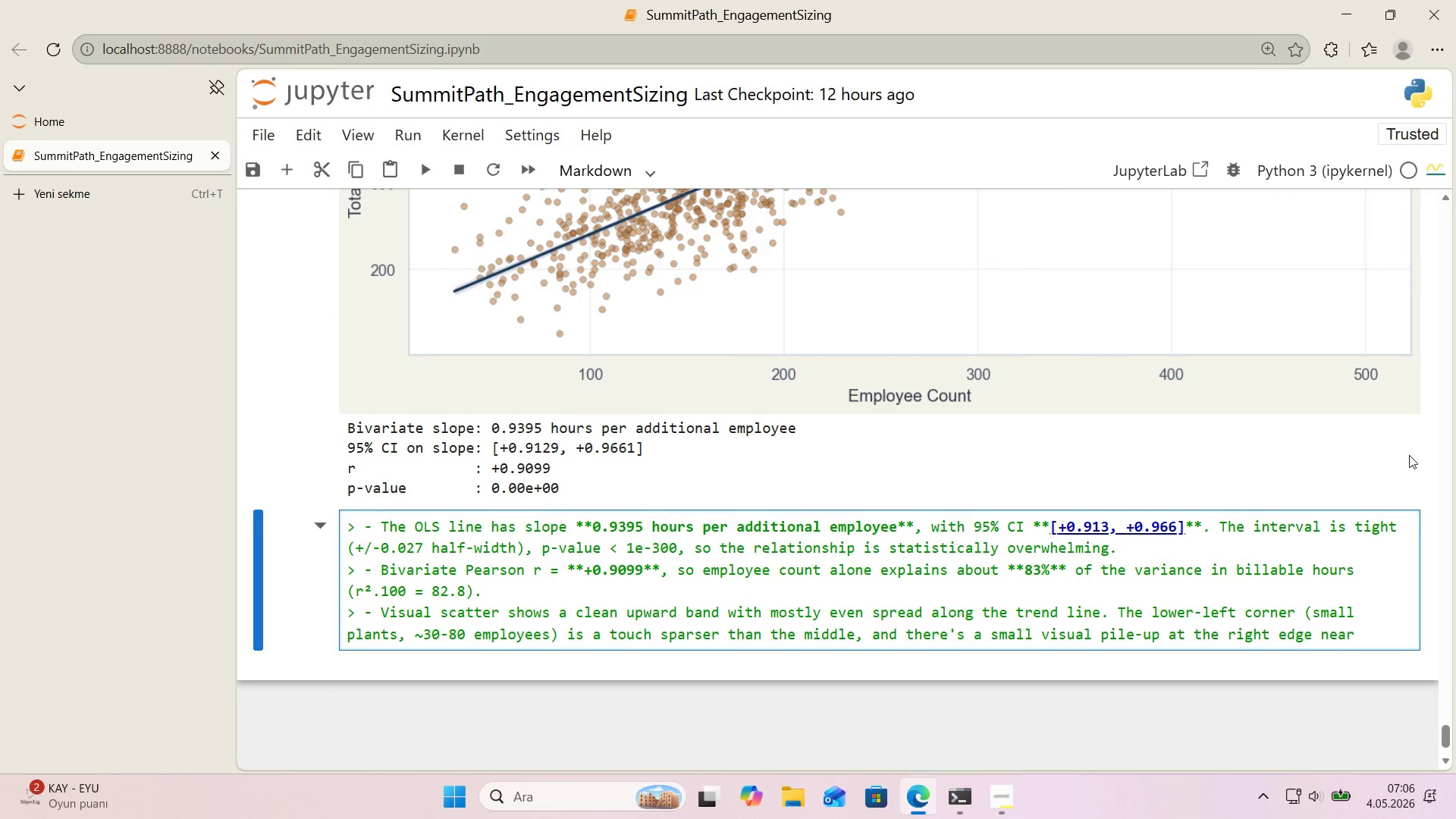 
type( 500 employees )
 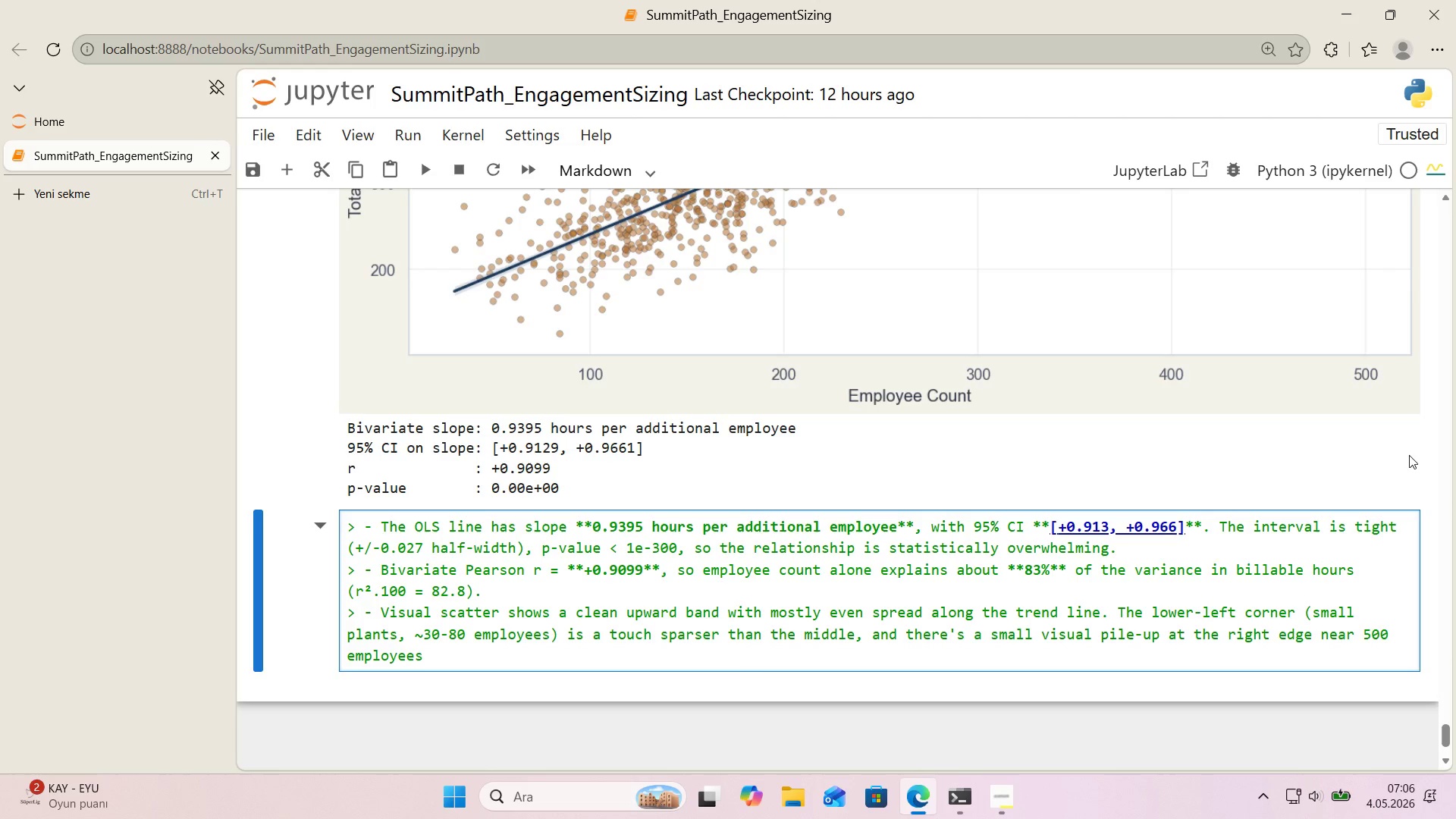 
type(that@s the employee-count cl'p ce'l'ng from D2 showw')
key(Backspace)
key(Backspace)
type('ng through *()
 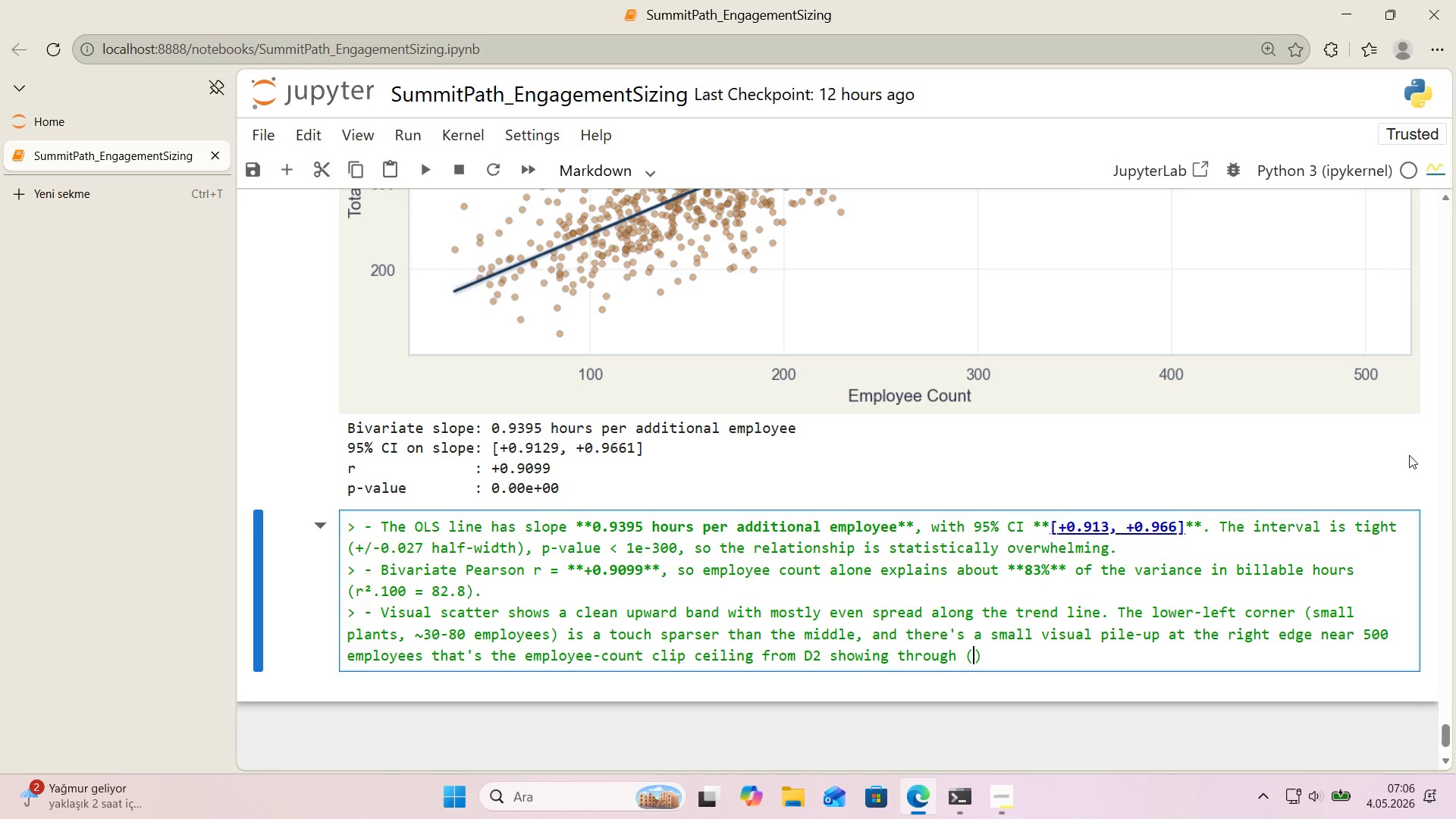 
 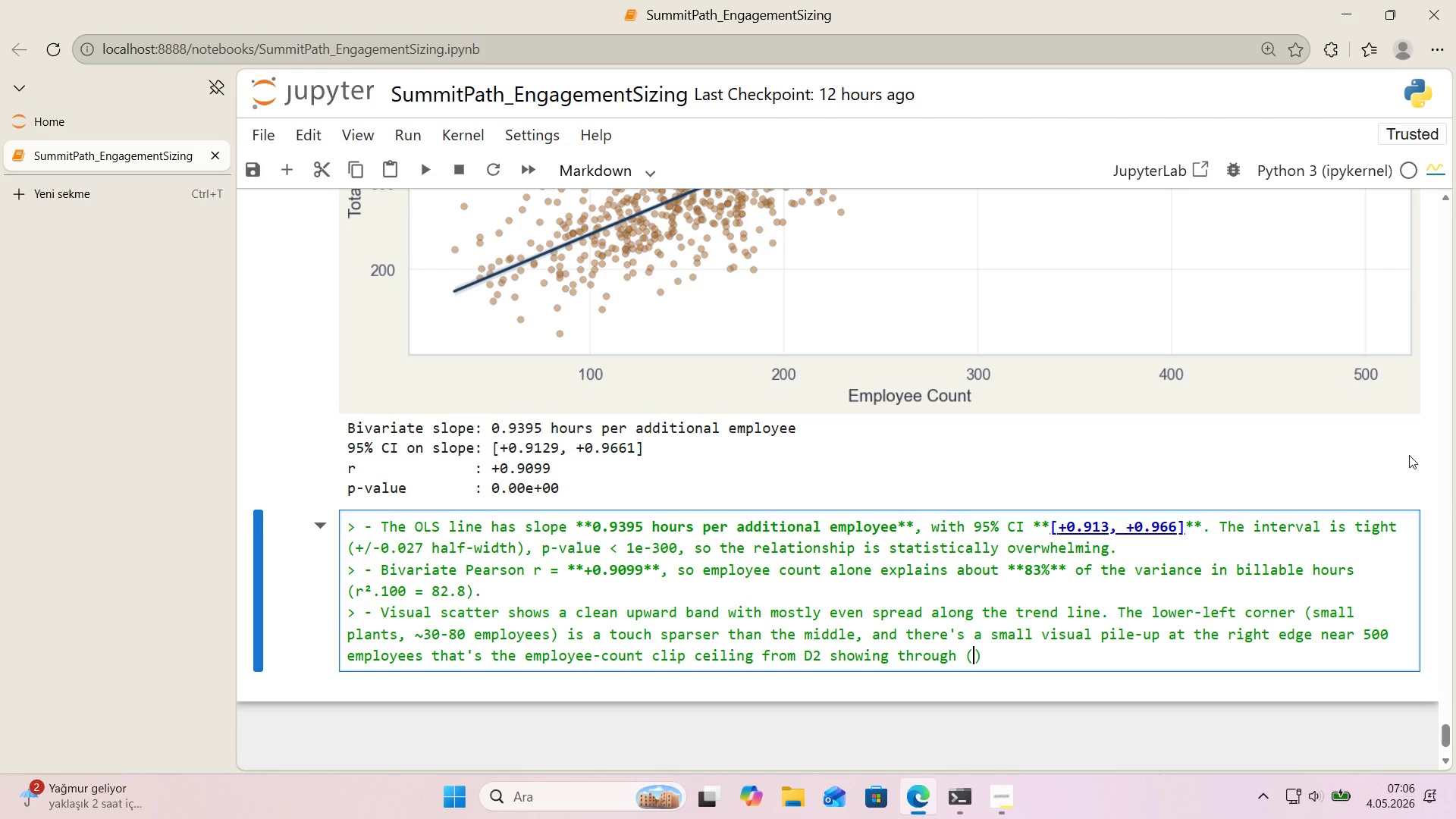 
key(ArrowLeft)
 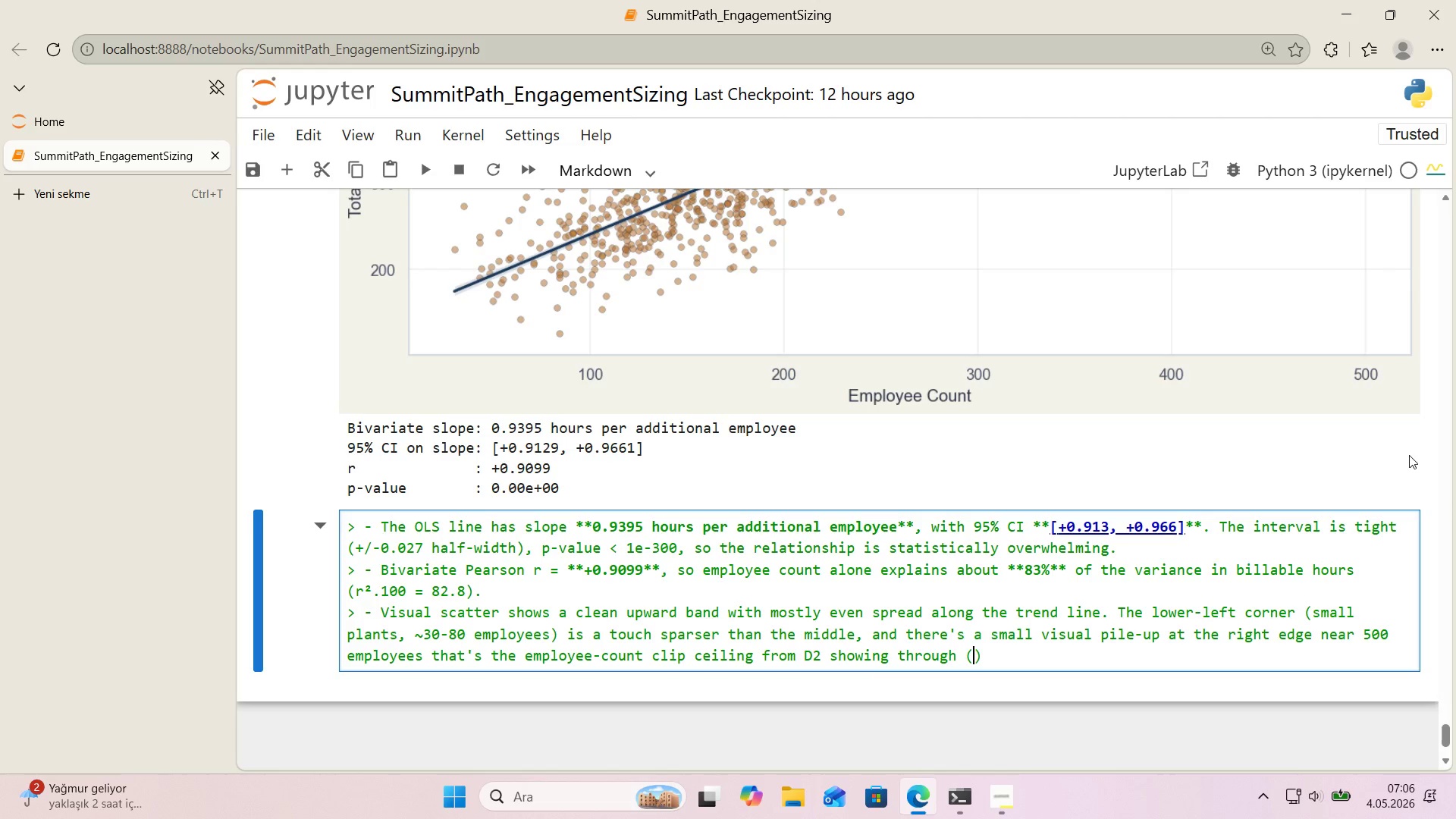 
key(Alt+Control+BracketRight)
 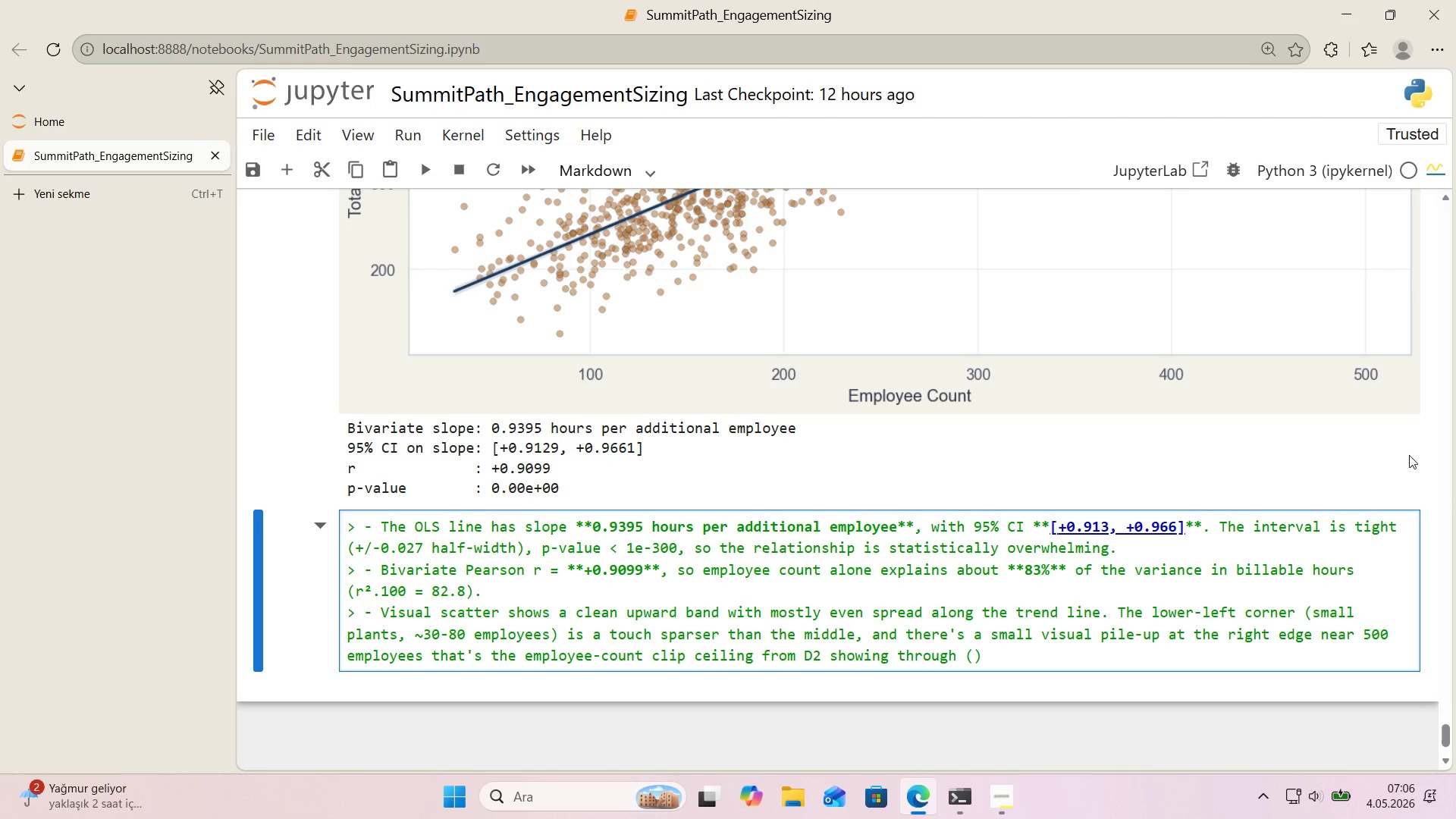 
type(2% of plann'ng)
key(Backspace)
key(Backspace)
key(Backspace)
key(Backspace)
type(ts)
 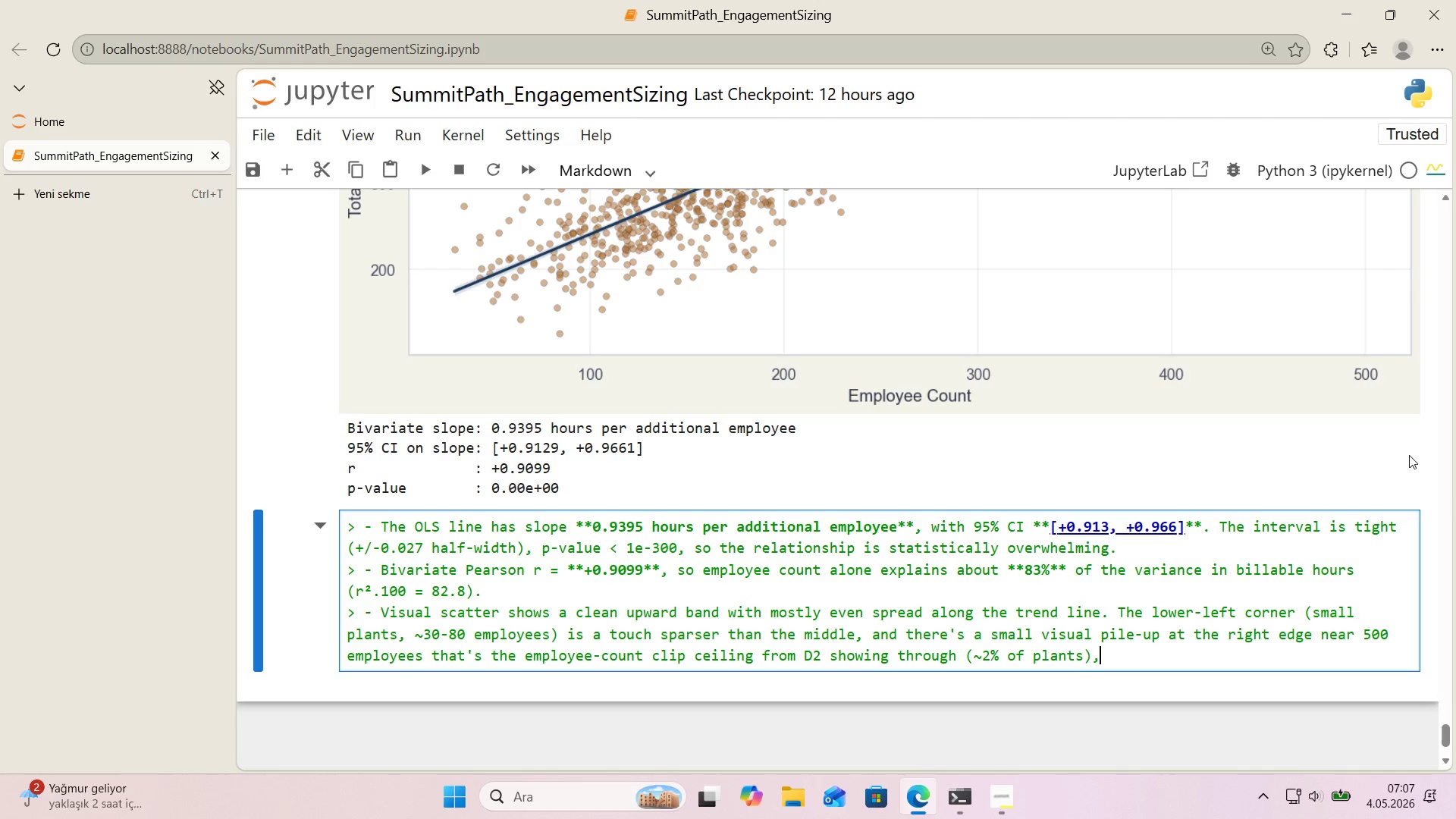 
 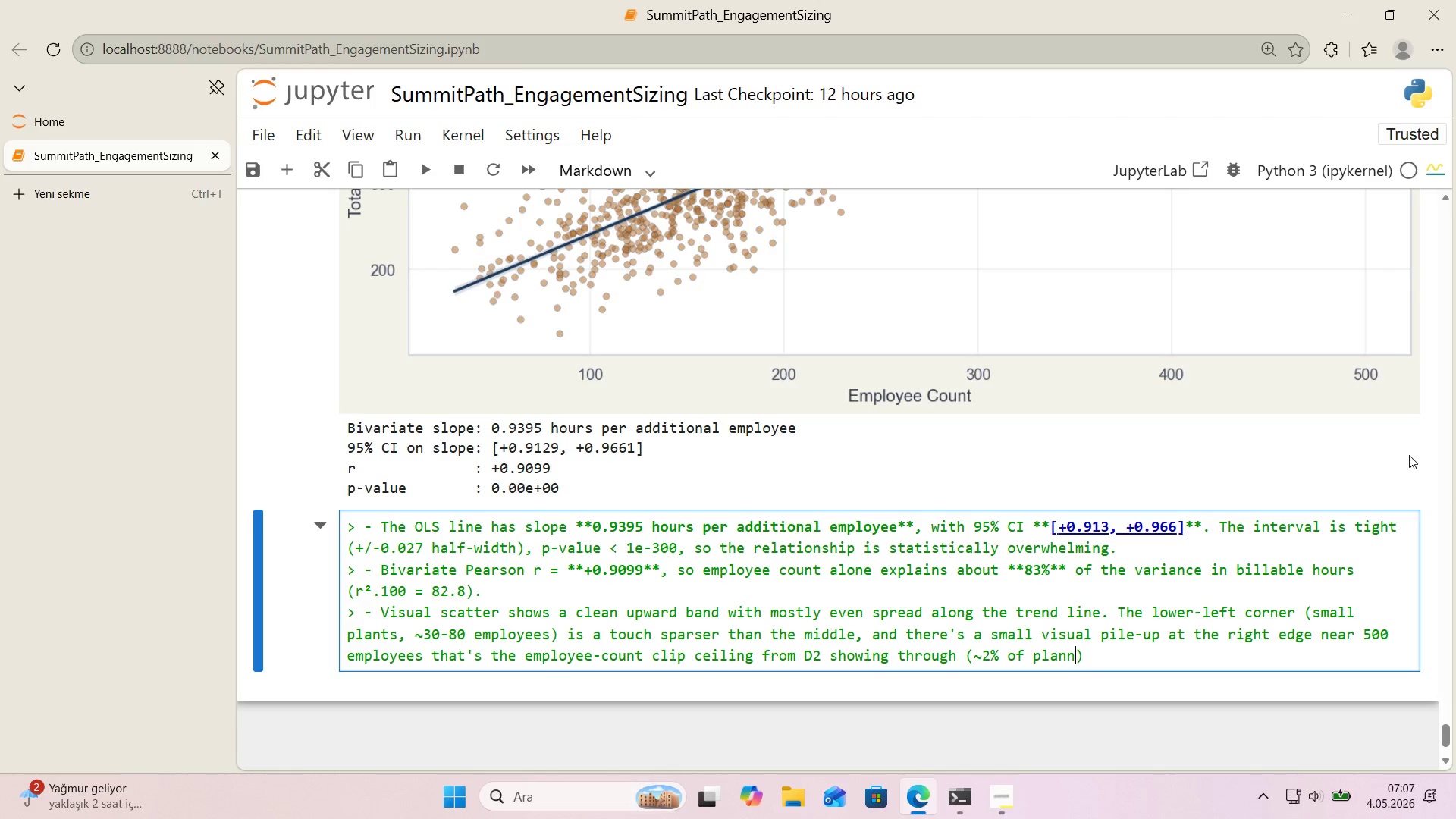 
key(ArrowRight)
 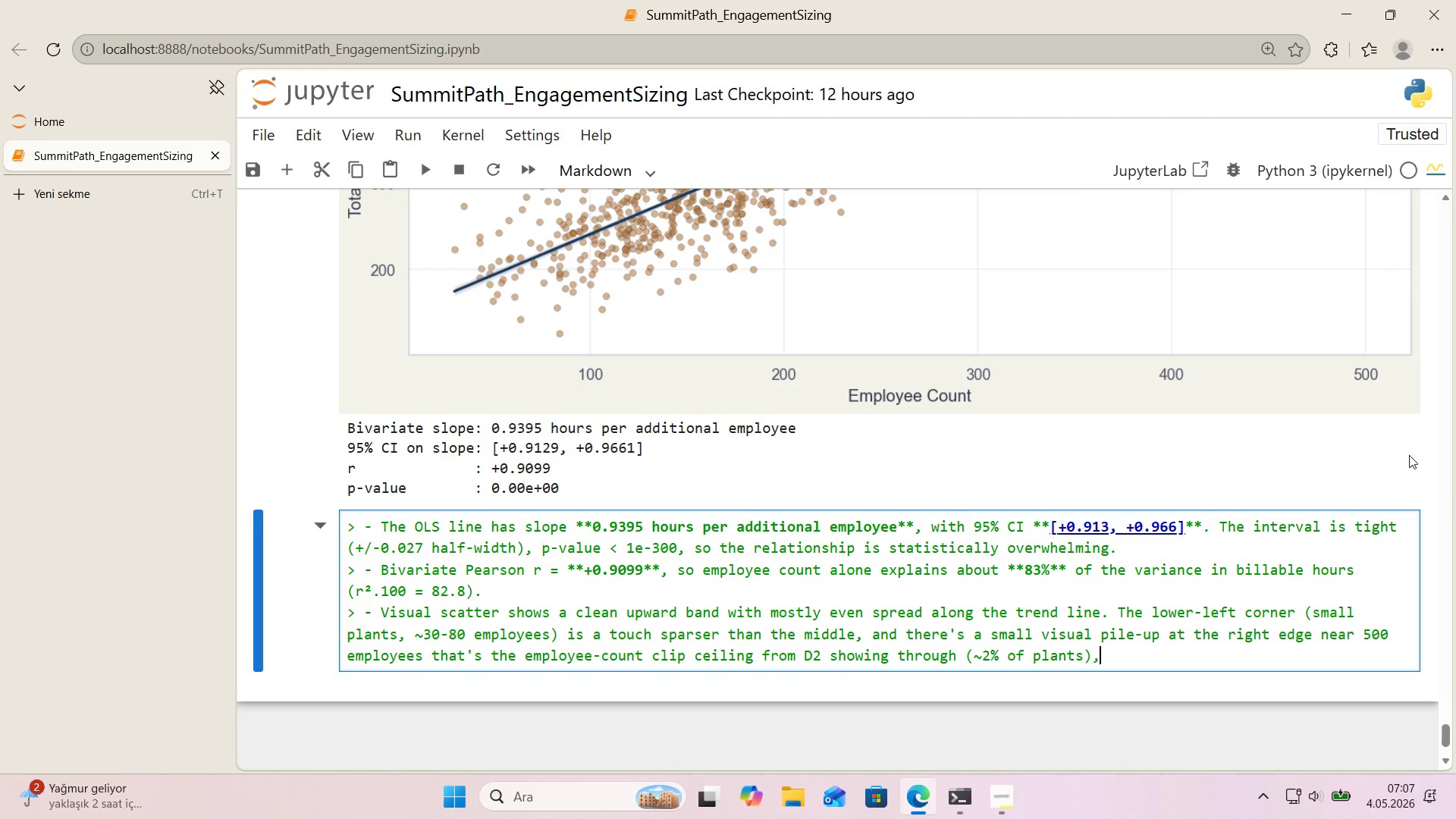 
type(, cons'stent w'th the mr)
key(Backspace)
type(arg'nal h'sto)
 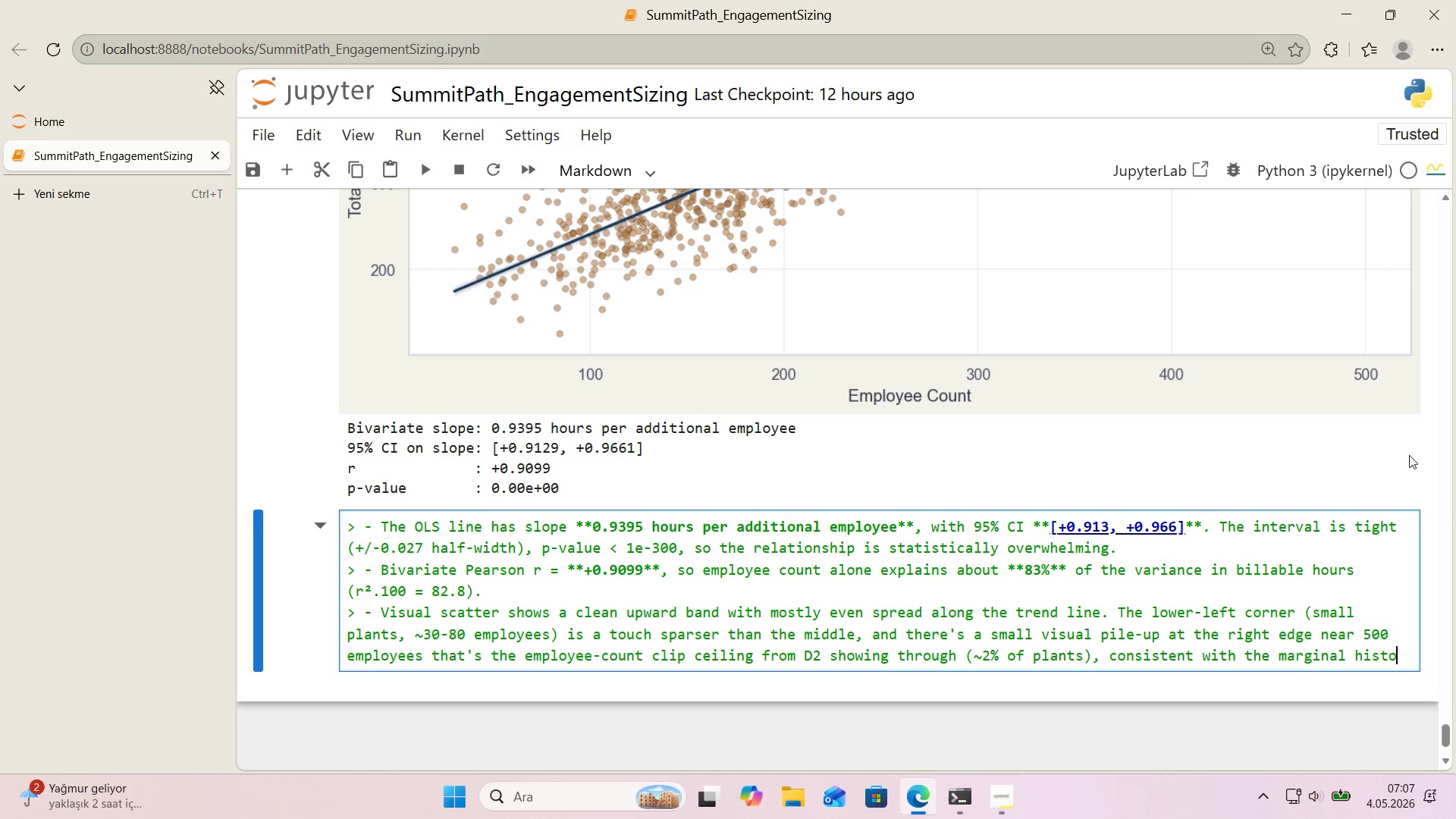 
key(Backspace)
 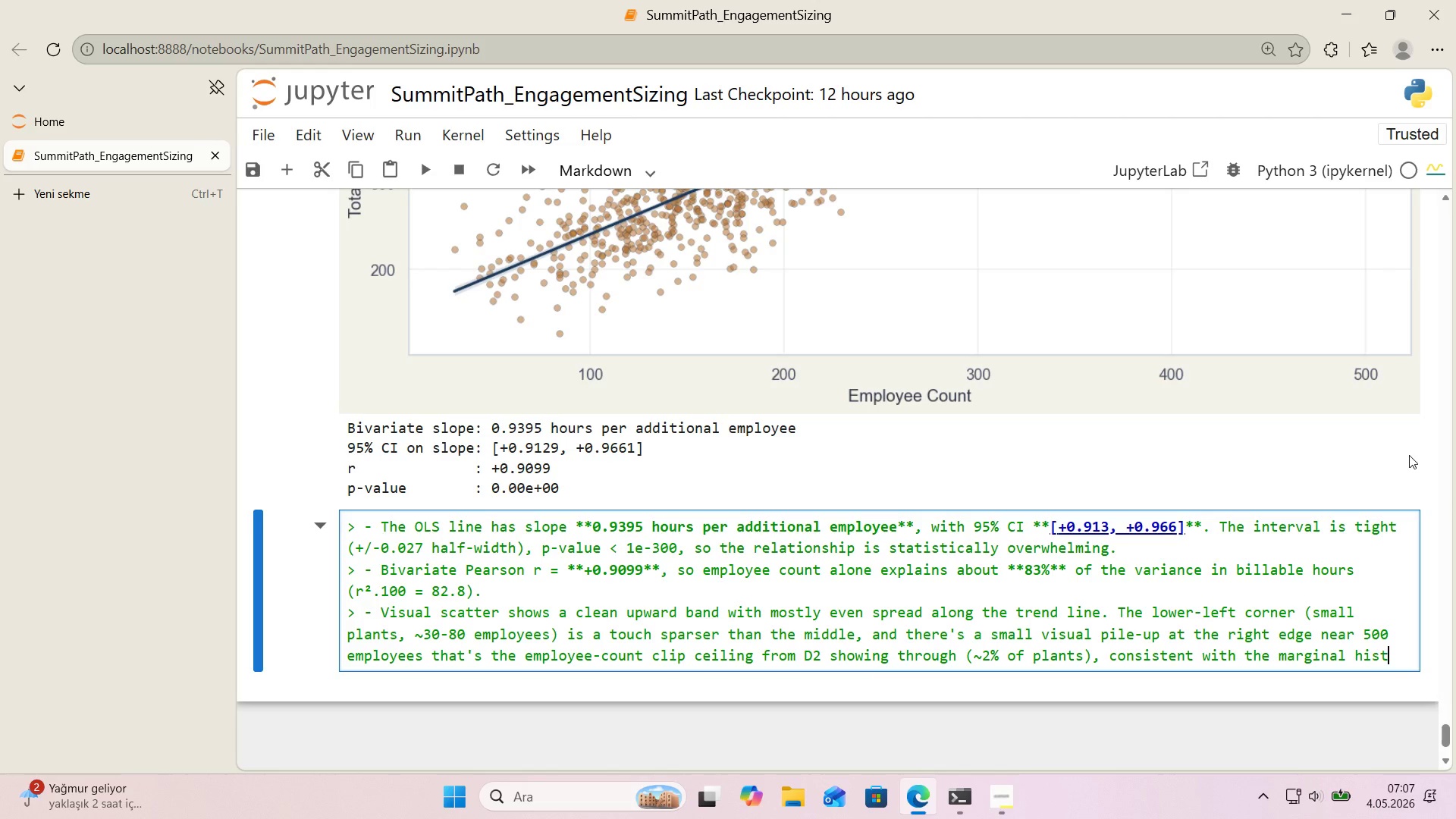 
key(Backspace)
 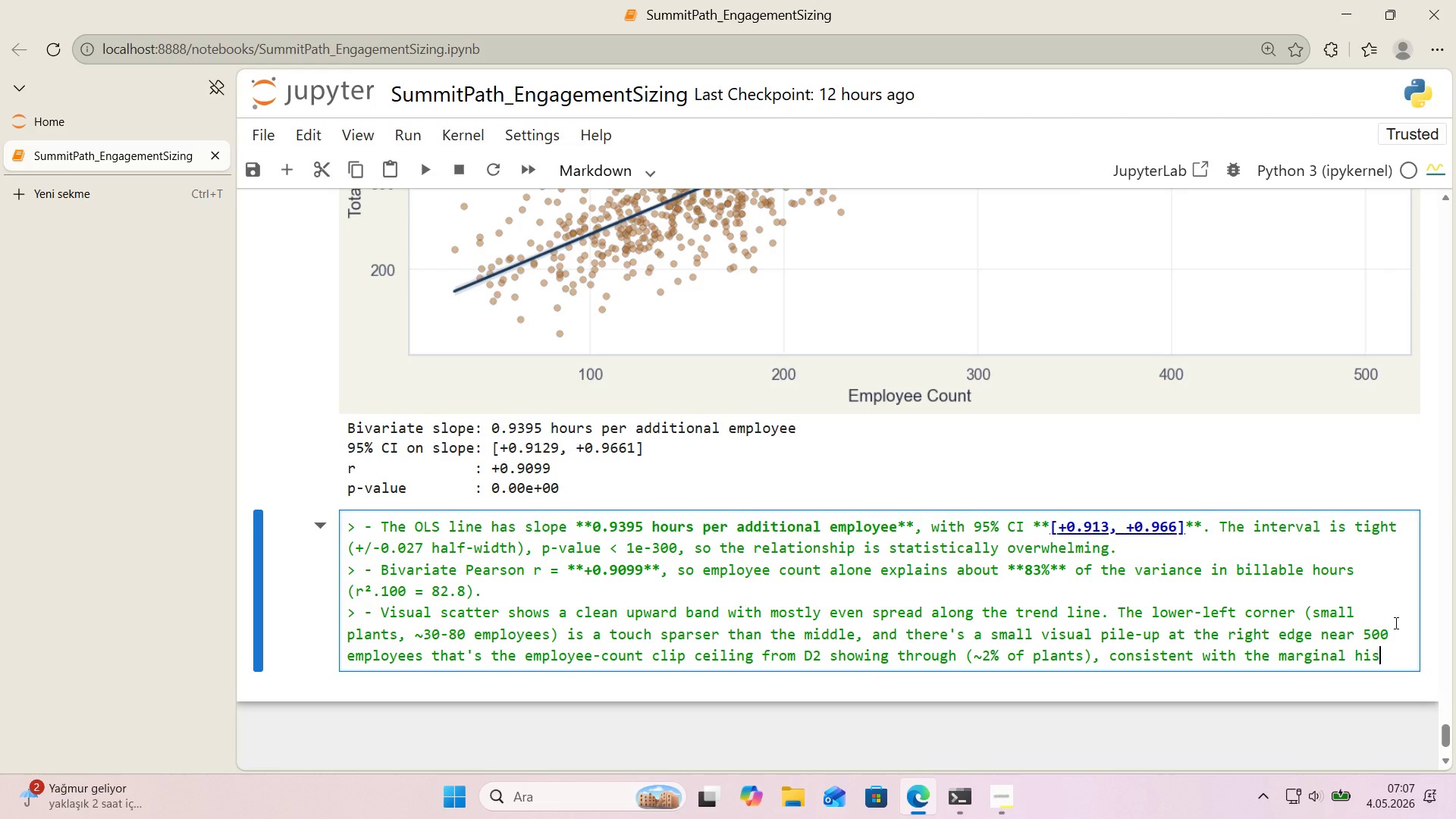 
wait(5.26)
 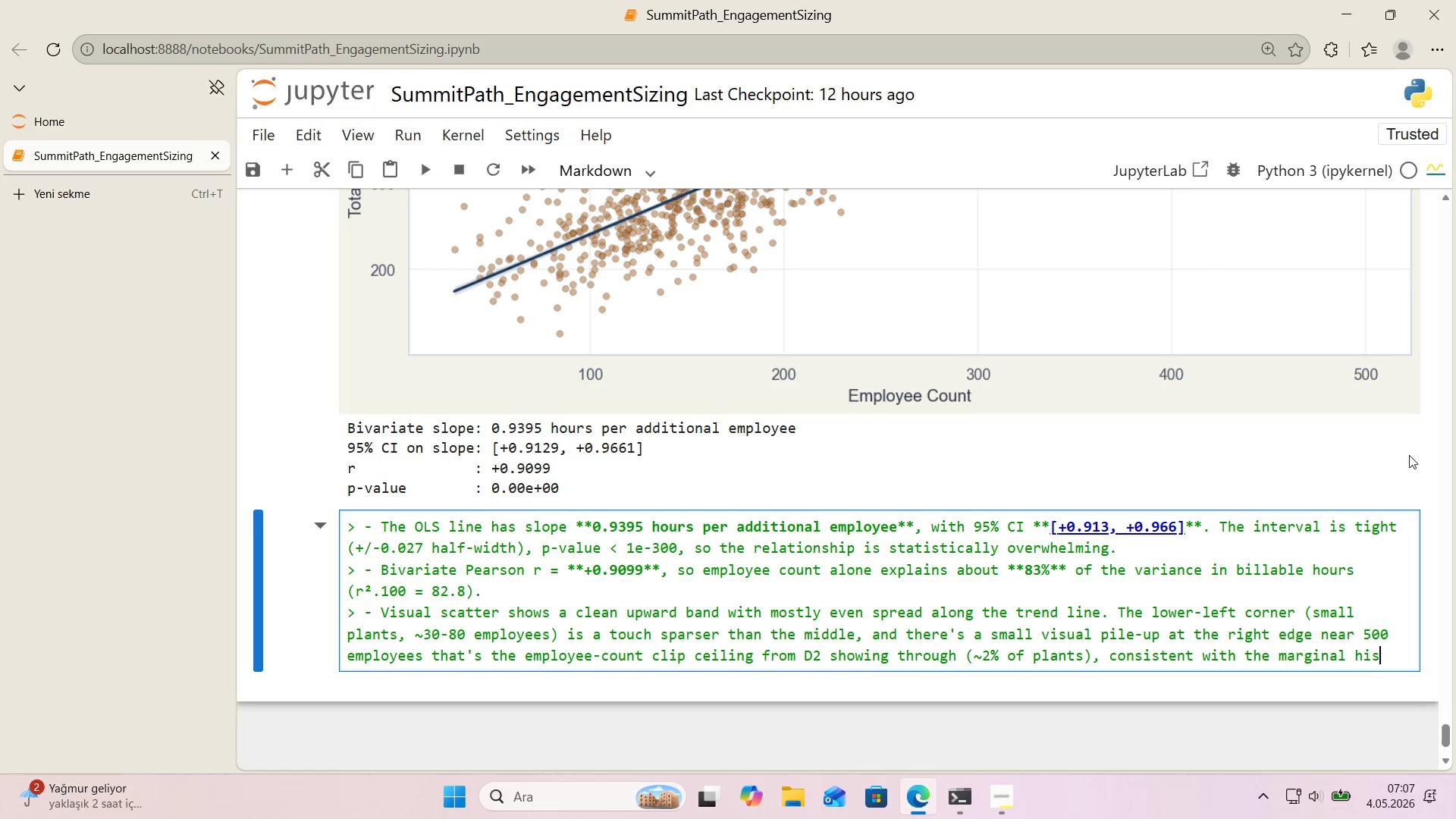 
type(togram.)
 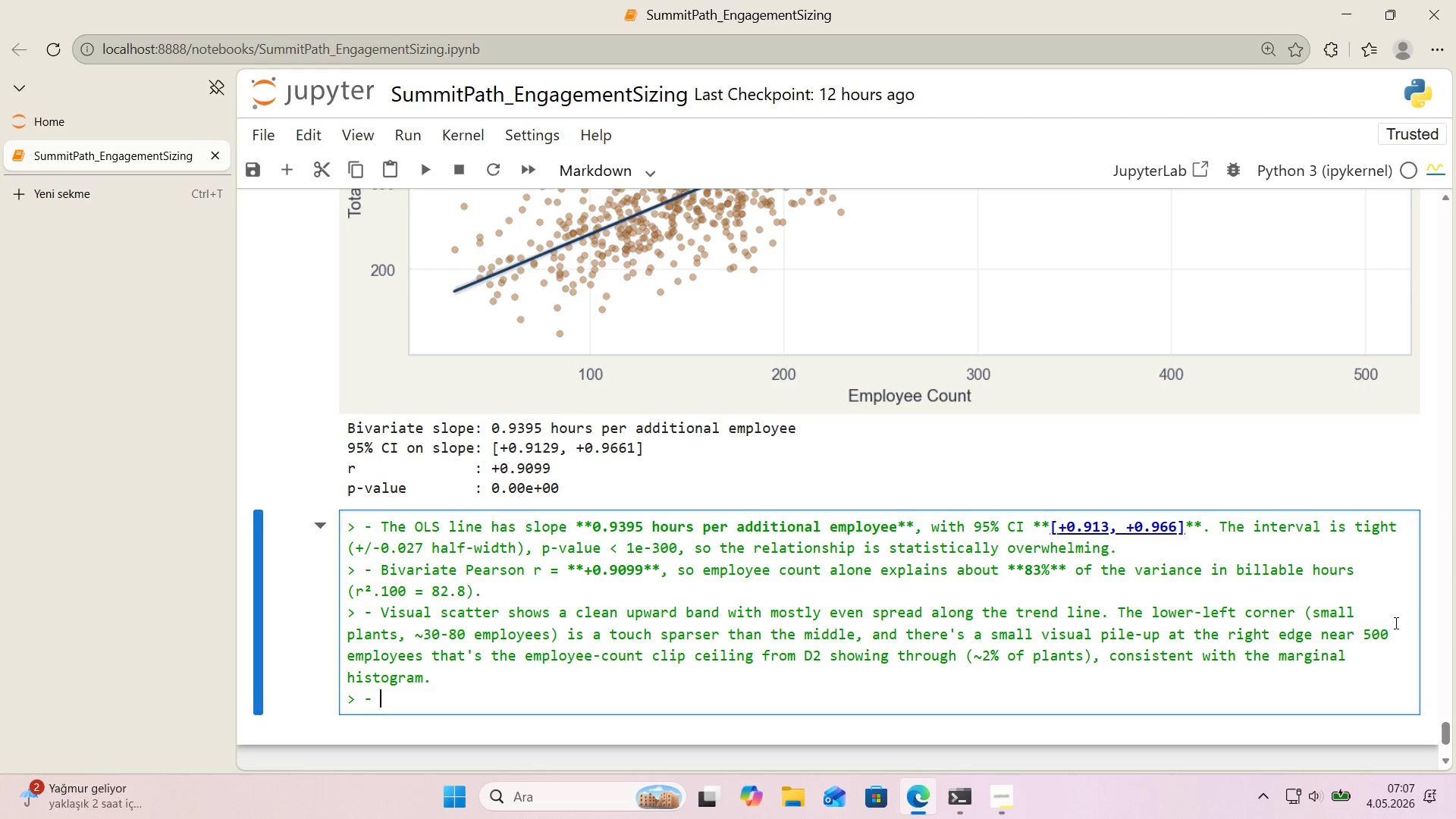 
key(Enter)
 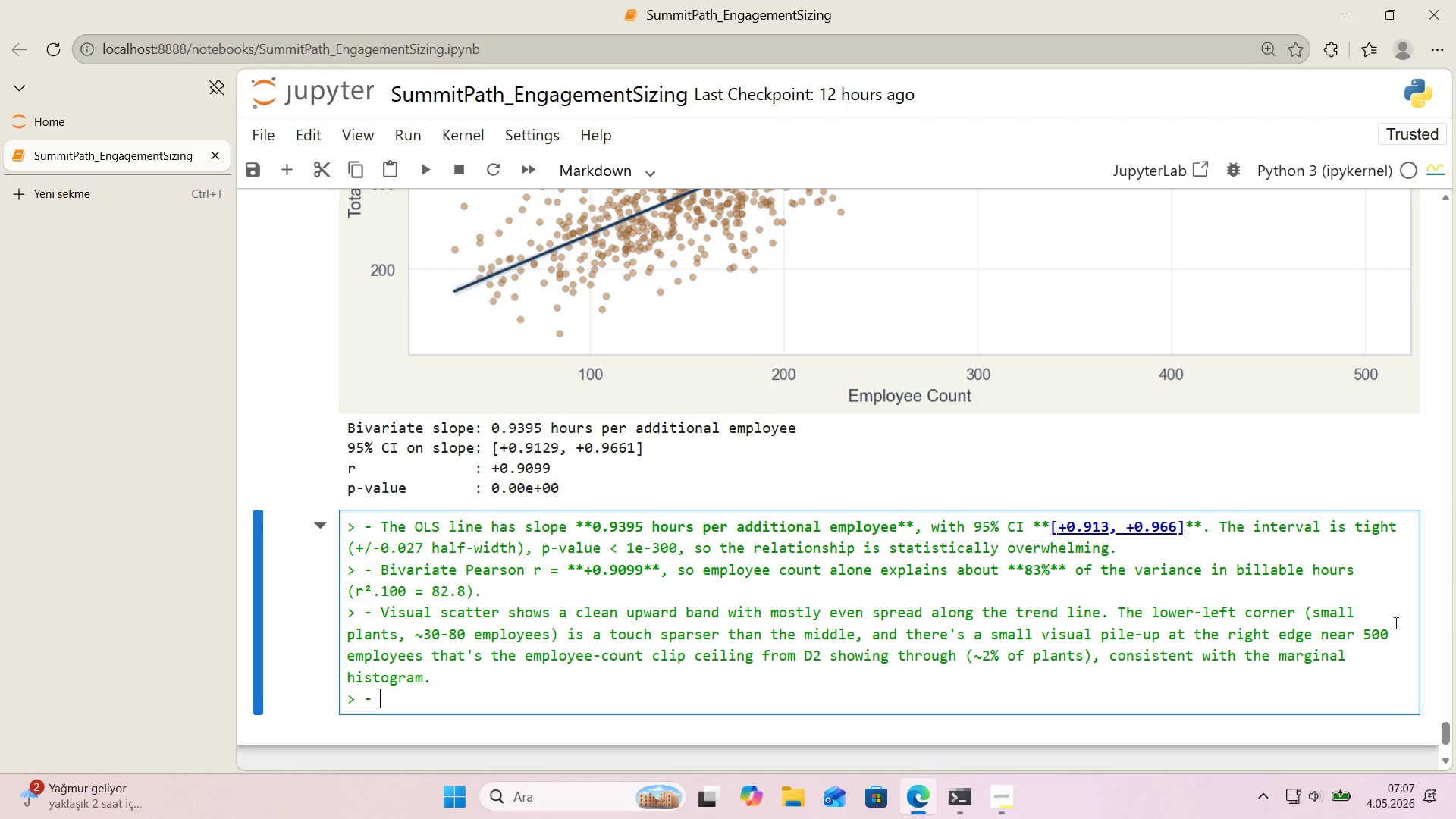 
key(Backspace)
 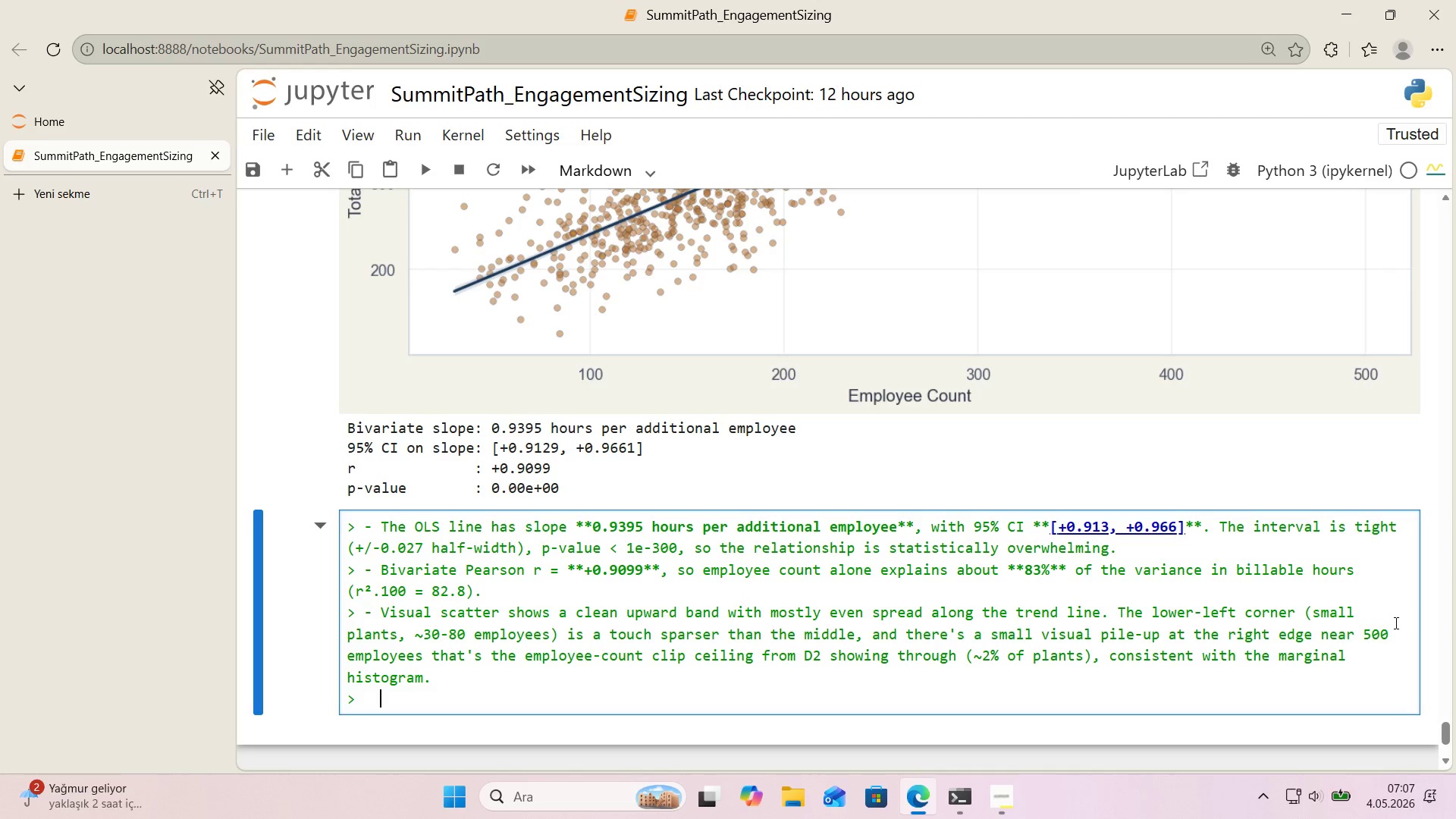 
key(Enter)
 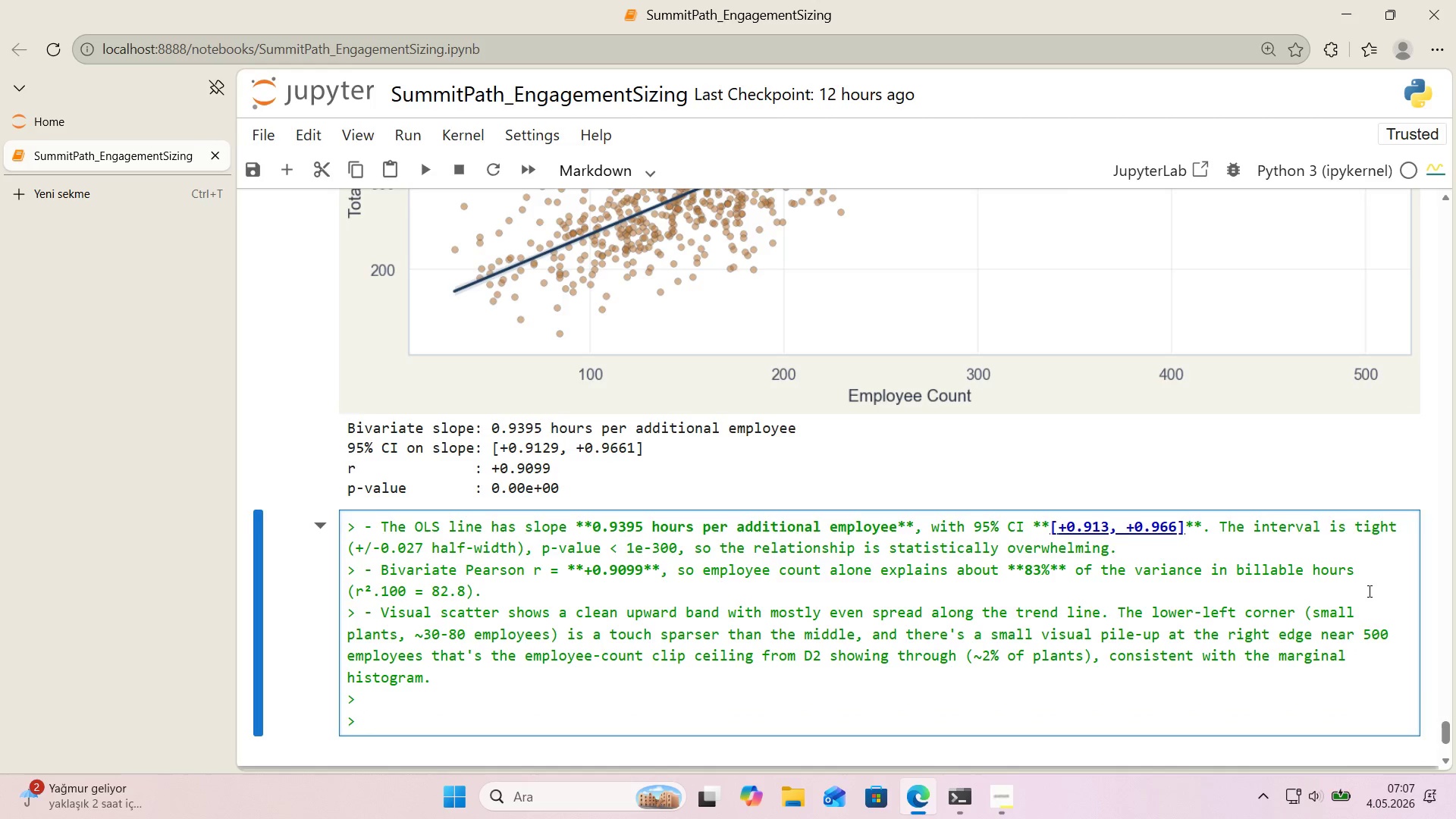 
scroll: coordinate [1361, 595], scroll_direction: down, amount: 1.0
 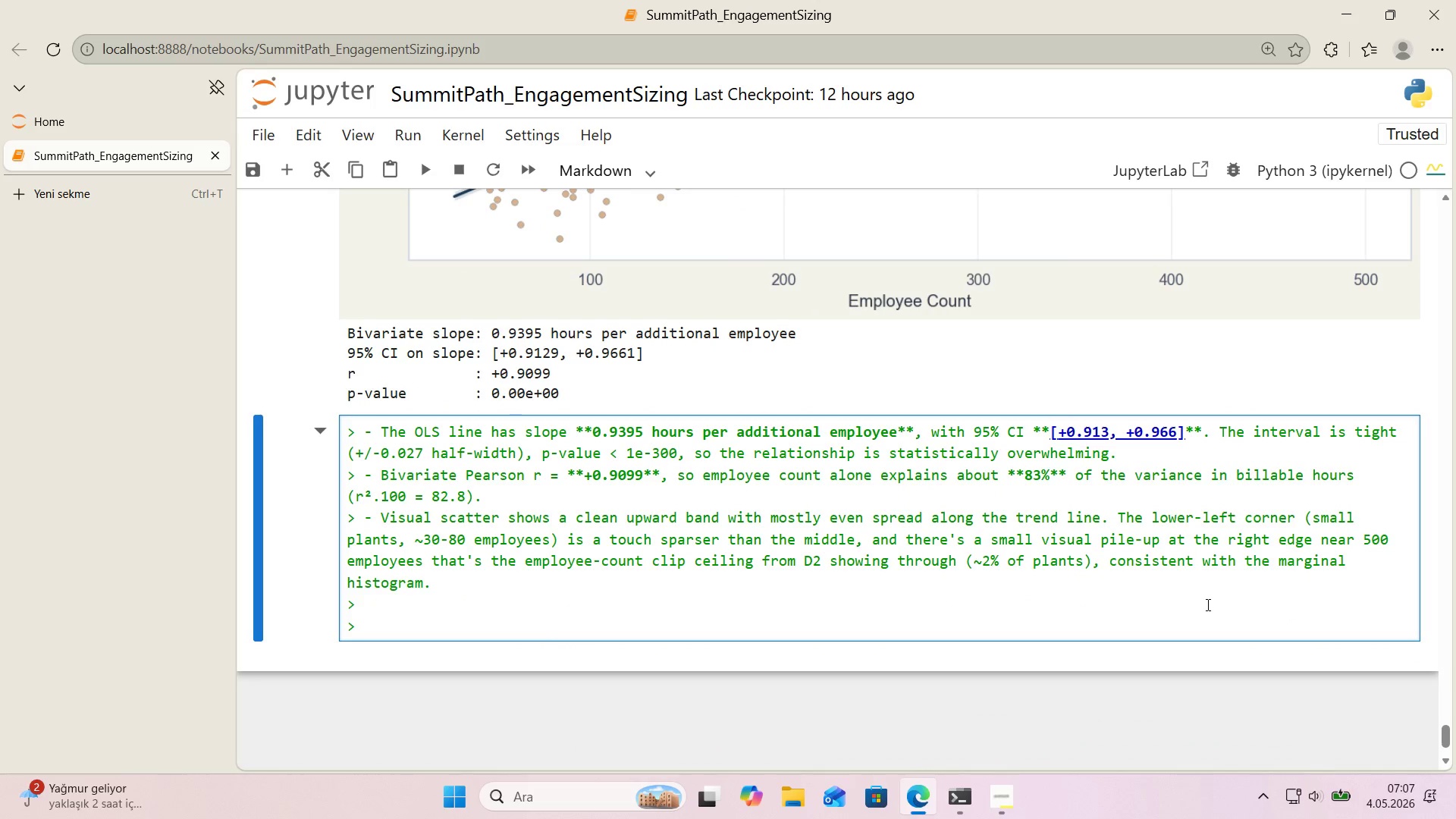 
type(**So ha)
key(Backspace)
key(Backspace)
type(What[IntlYen]** Th's scatter 's the s'ngle chart the F'nance Analyst ww'll)
key(Backspace)
key(Backspace)
key(Backspace)
key(Backspace)
type('ll quote 'n cl'ent calls. The b'var'ate ``)
 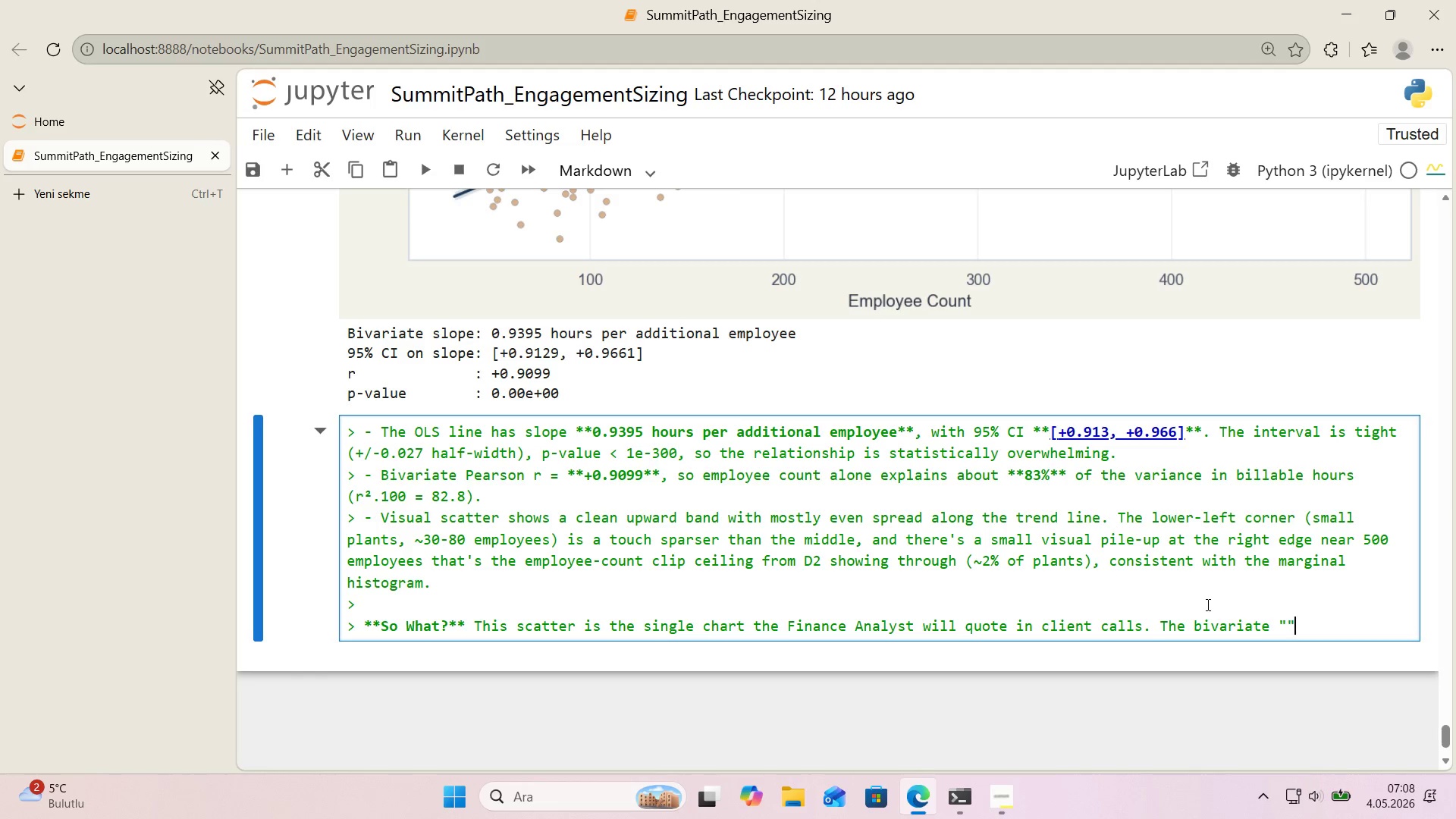 
key(ArrowLeft)
 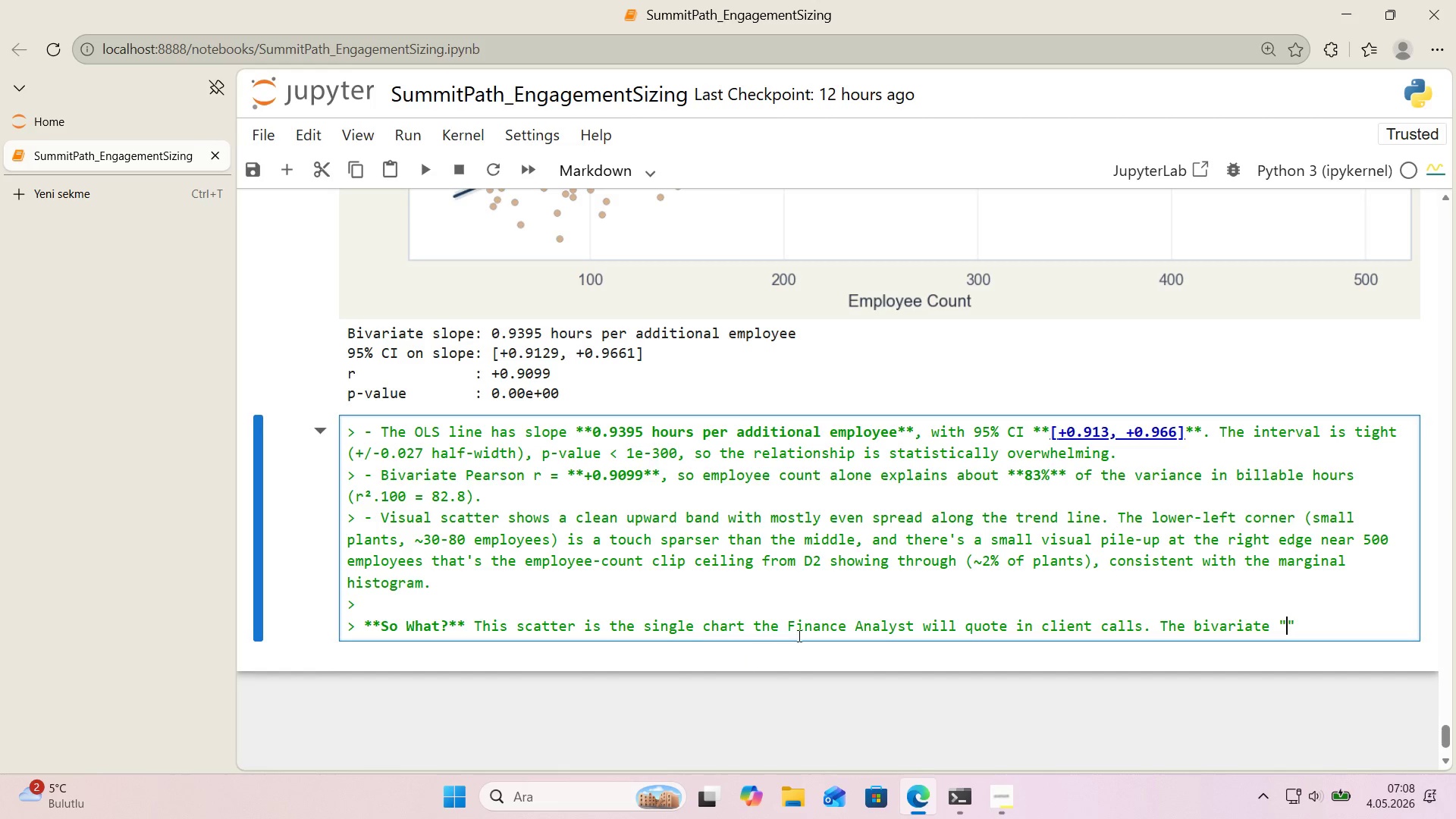 
wait(48.48)
 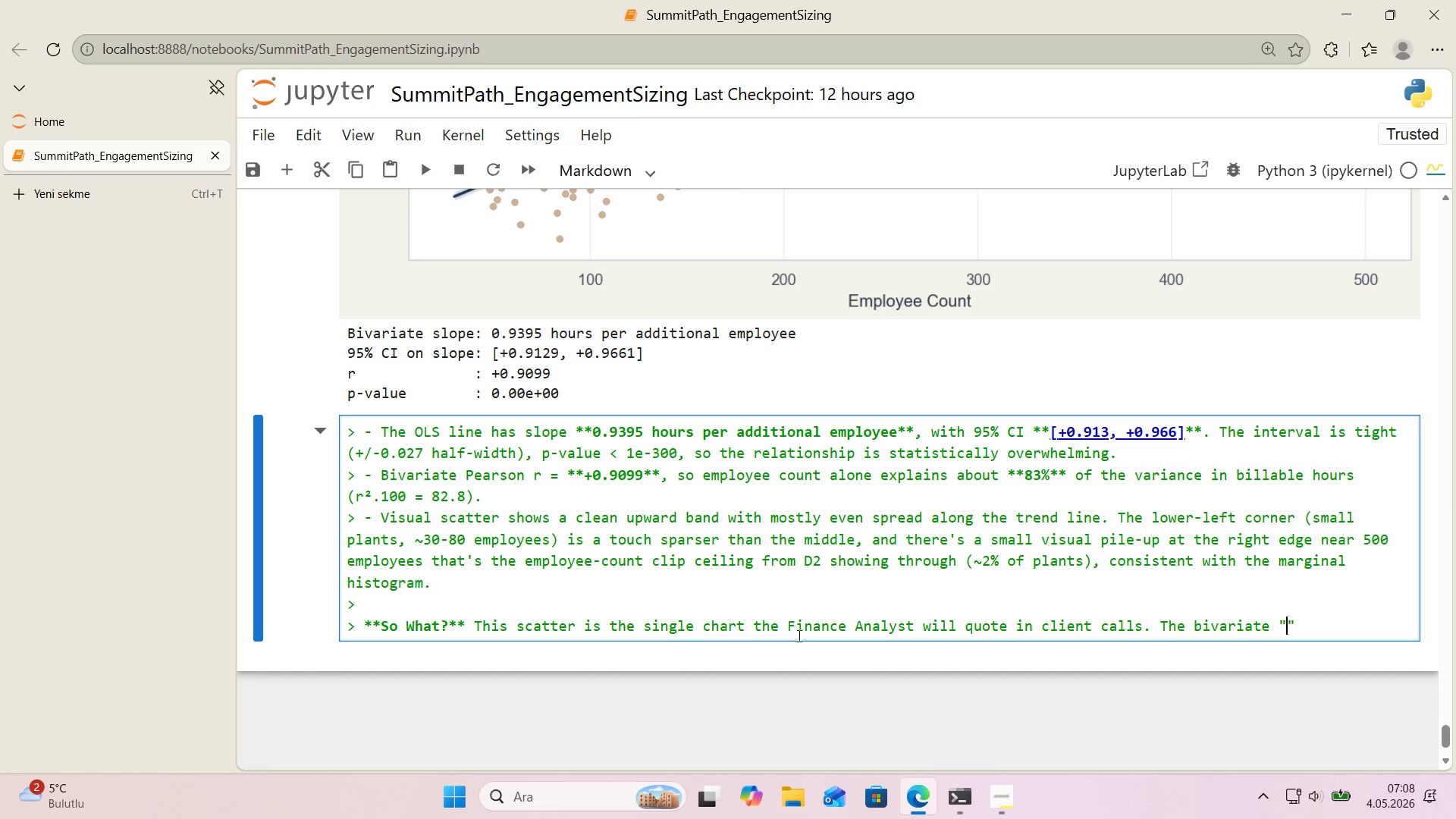 
key(NumpadMultiply)
 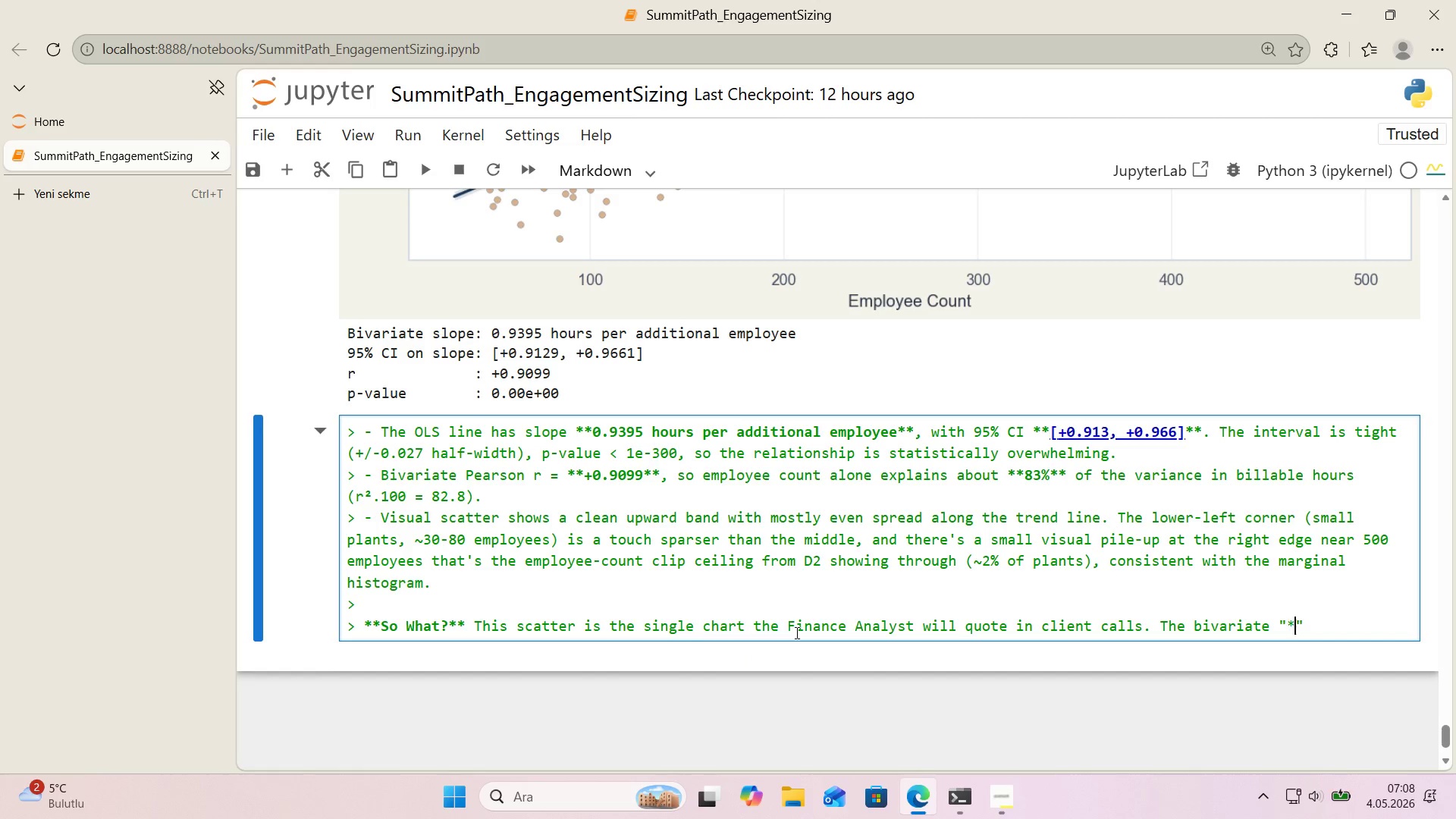 
key(NumpadMultiply)
 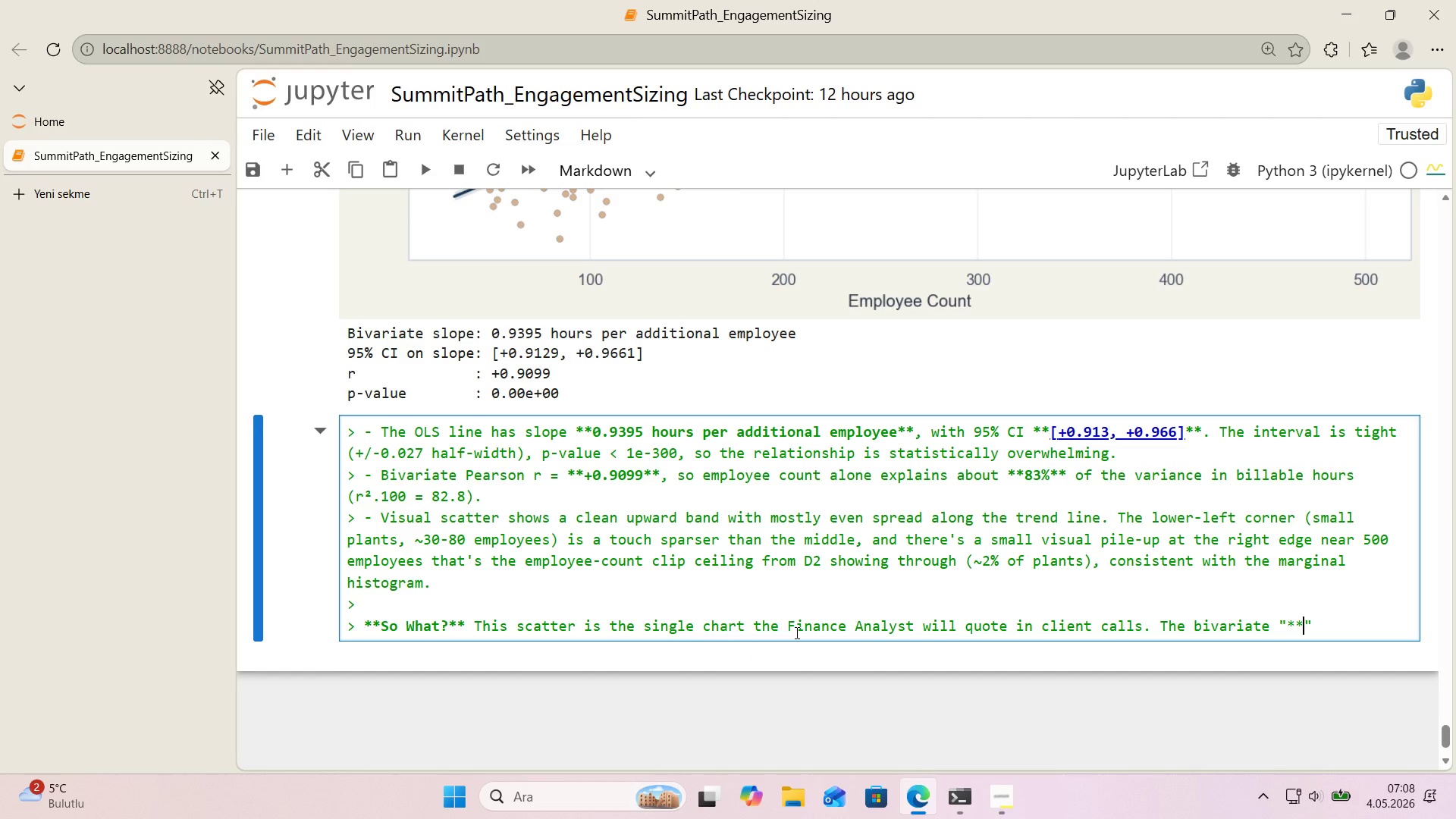 
key(Alt+Control+BracketRight)
 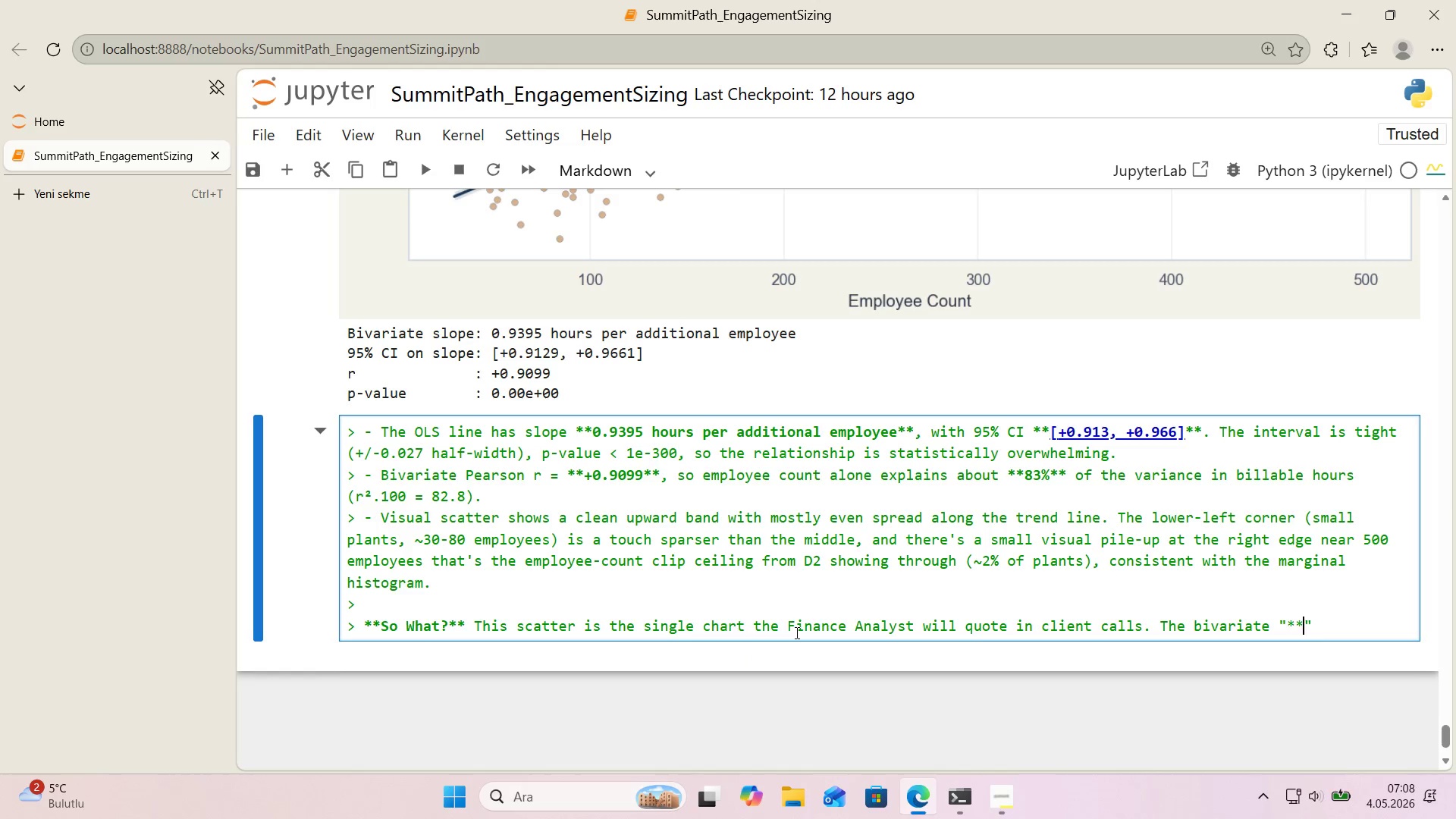 
key(Numpad0)
 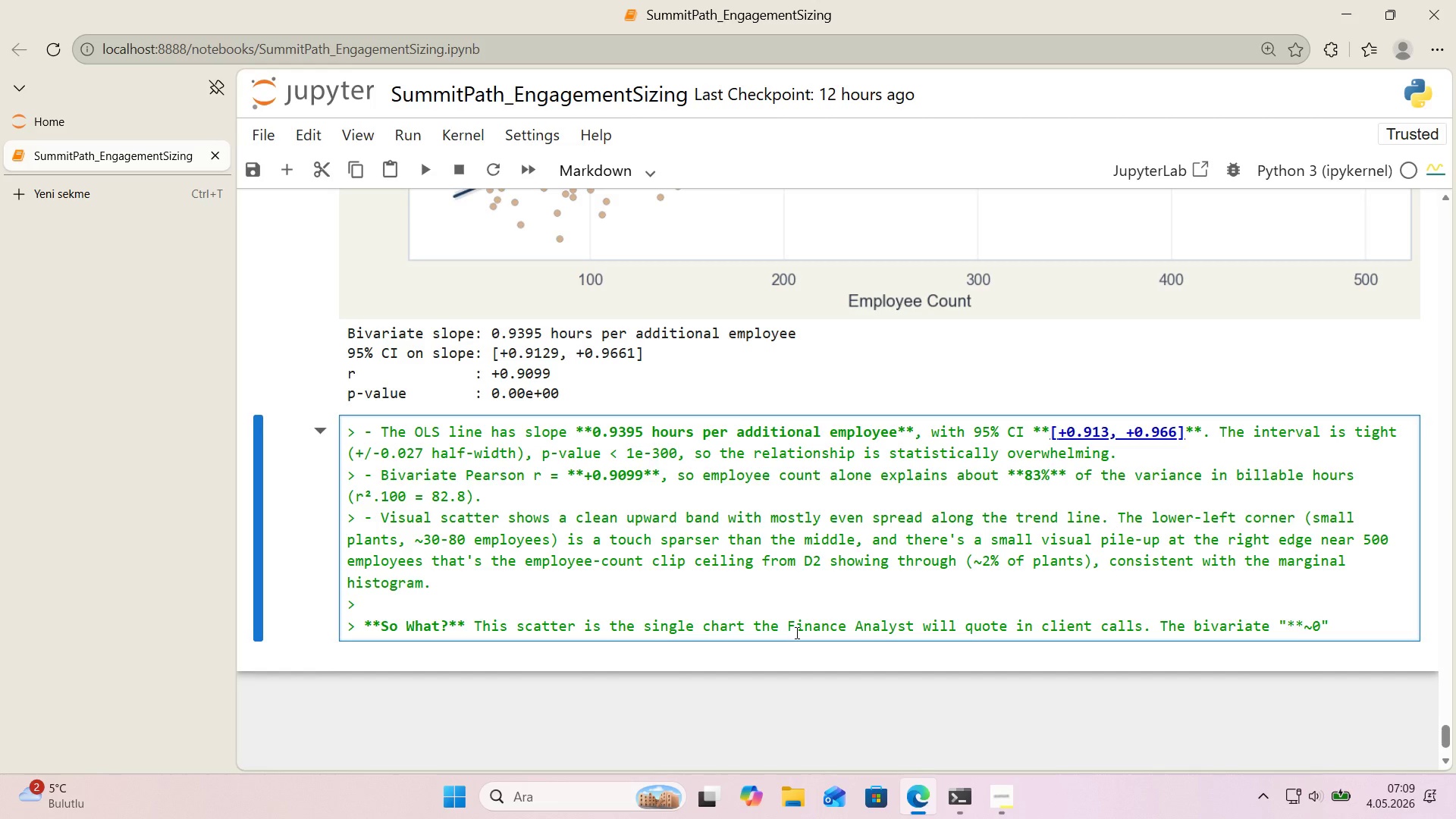 
key(Period)
 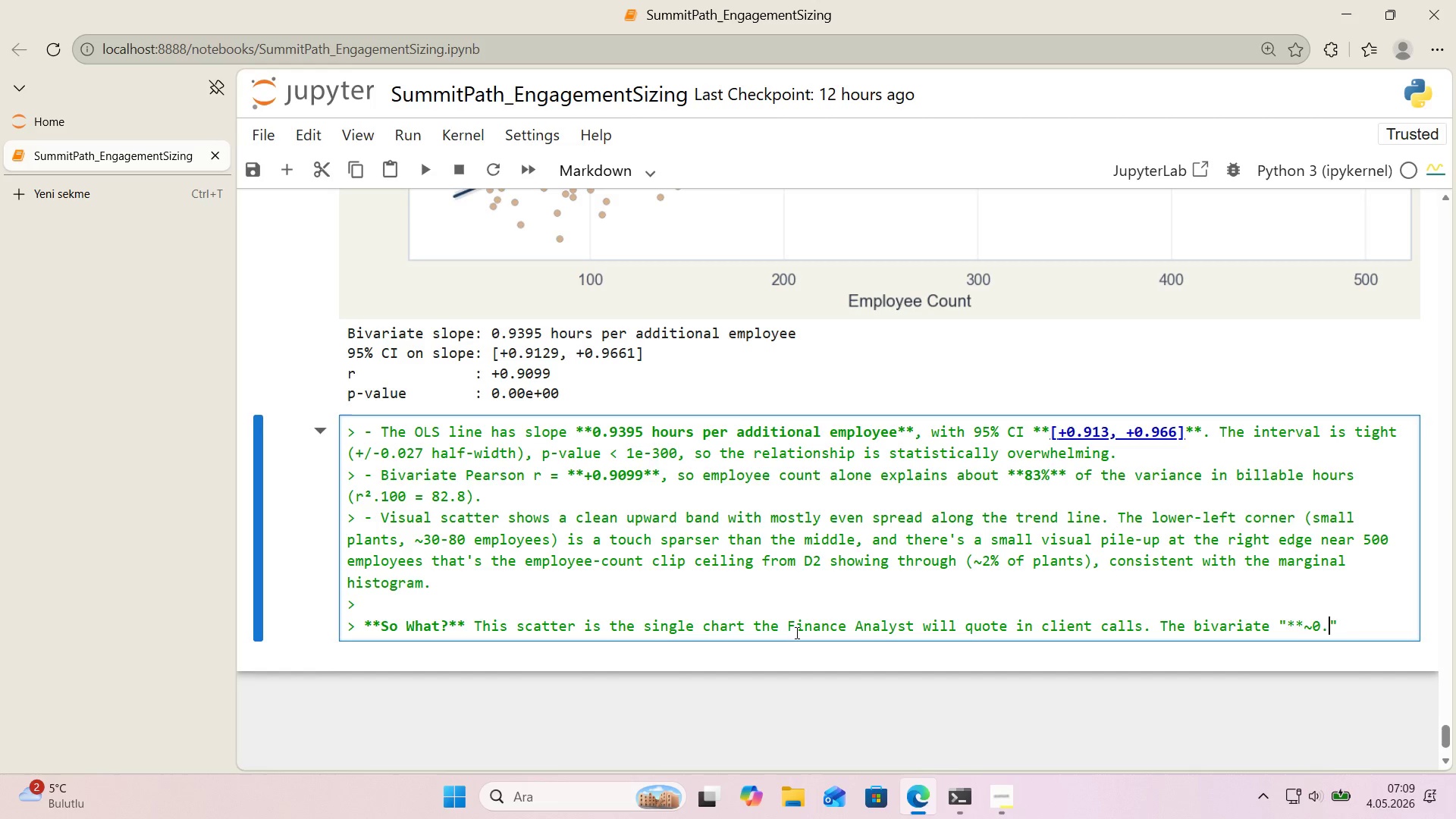 
key(Numpad9)
 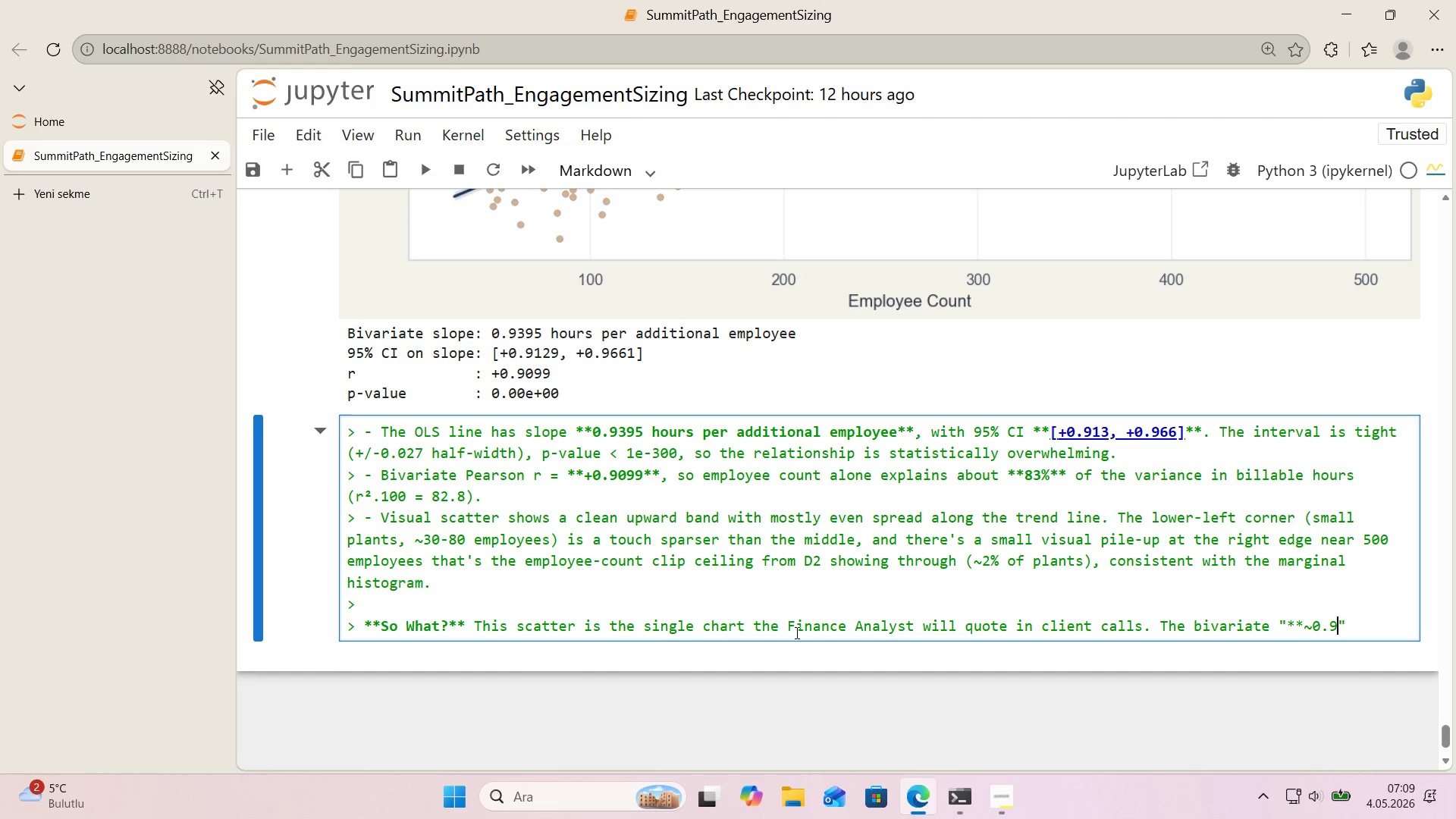 
key(Numpad4)
 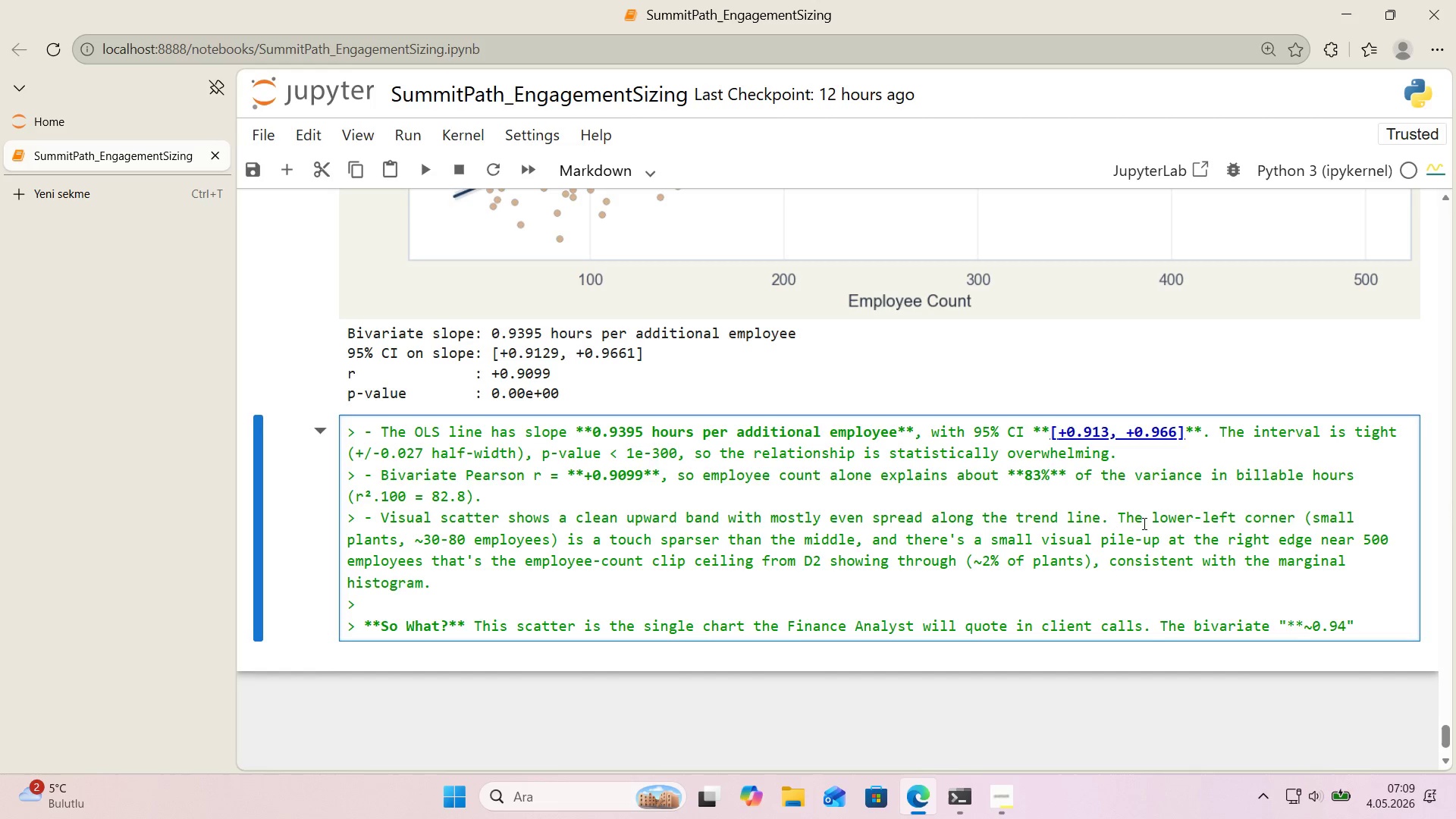 
scroll: coordinate [1213, 529], scroll_direction: down, amount: 1.0
 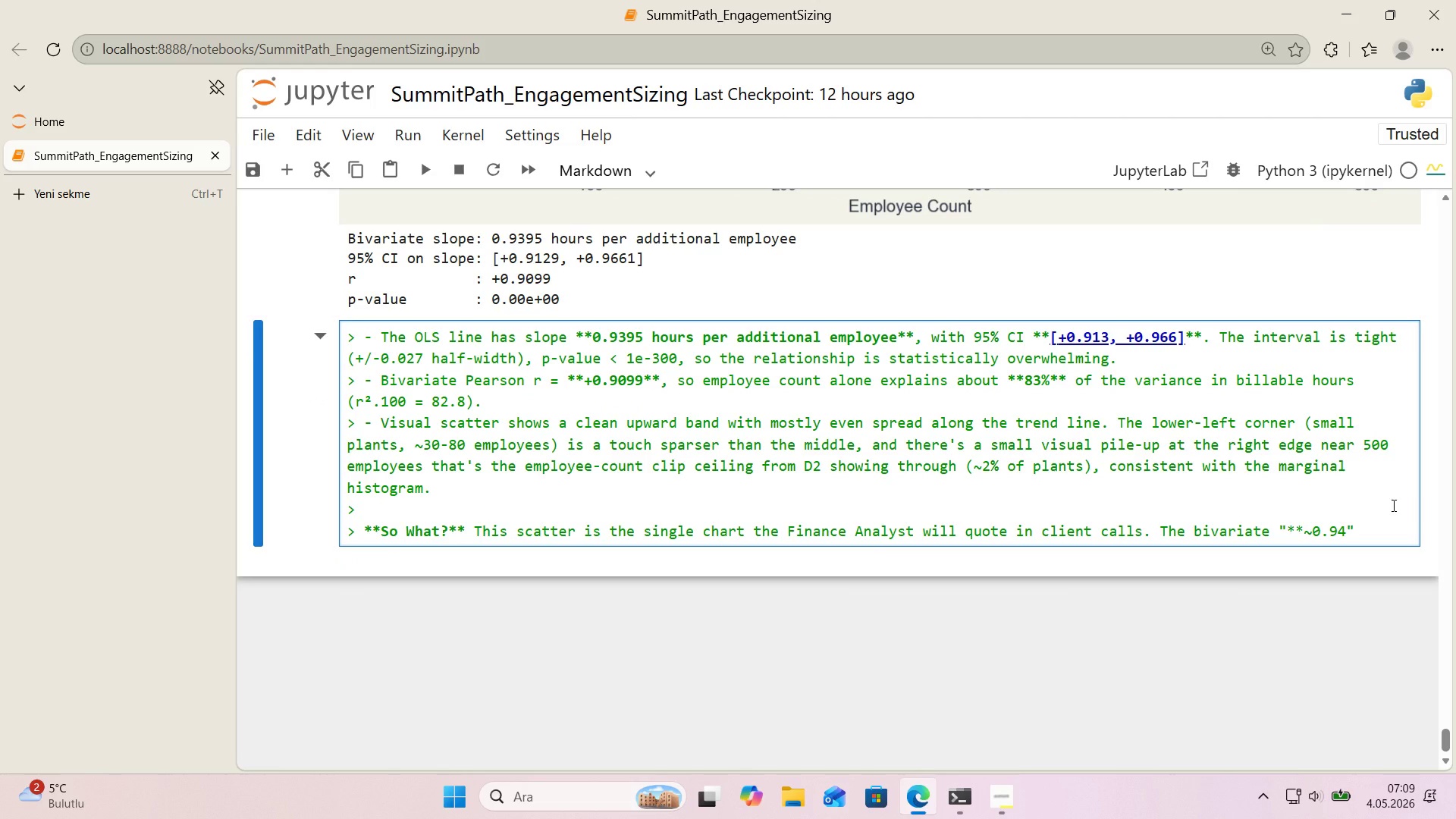 
type( hours per employee**)
 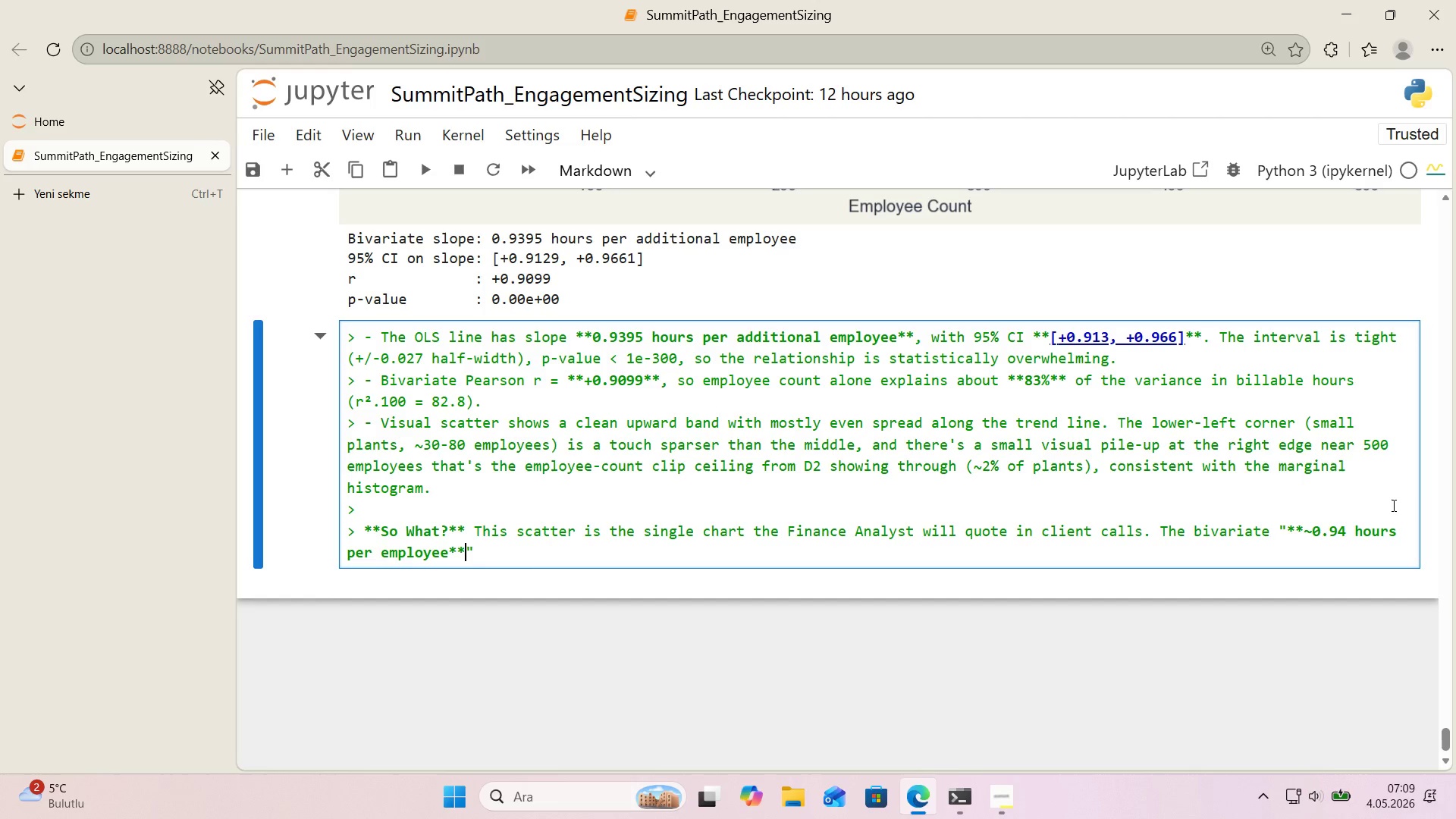 
key(ArrowRight)
 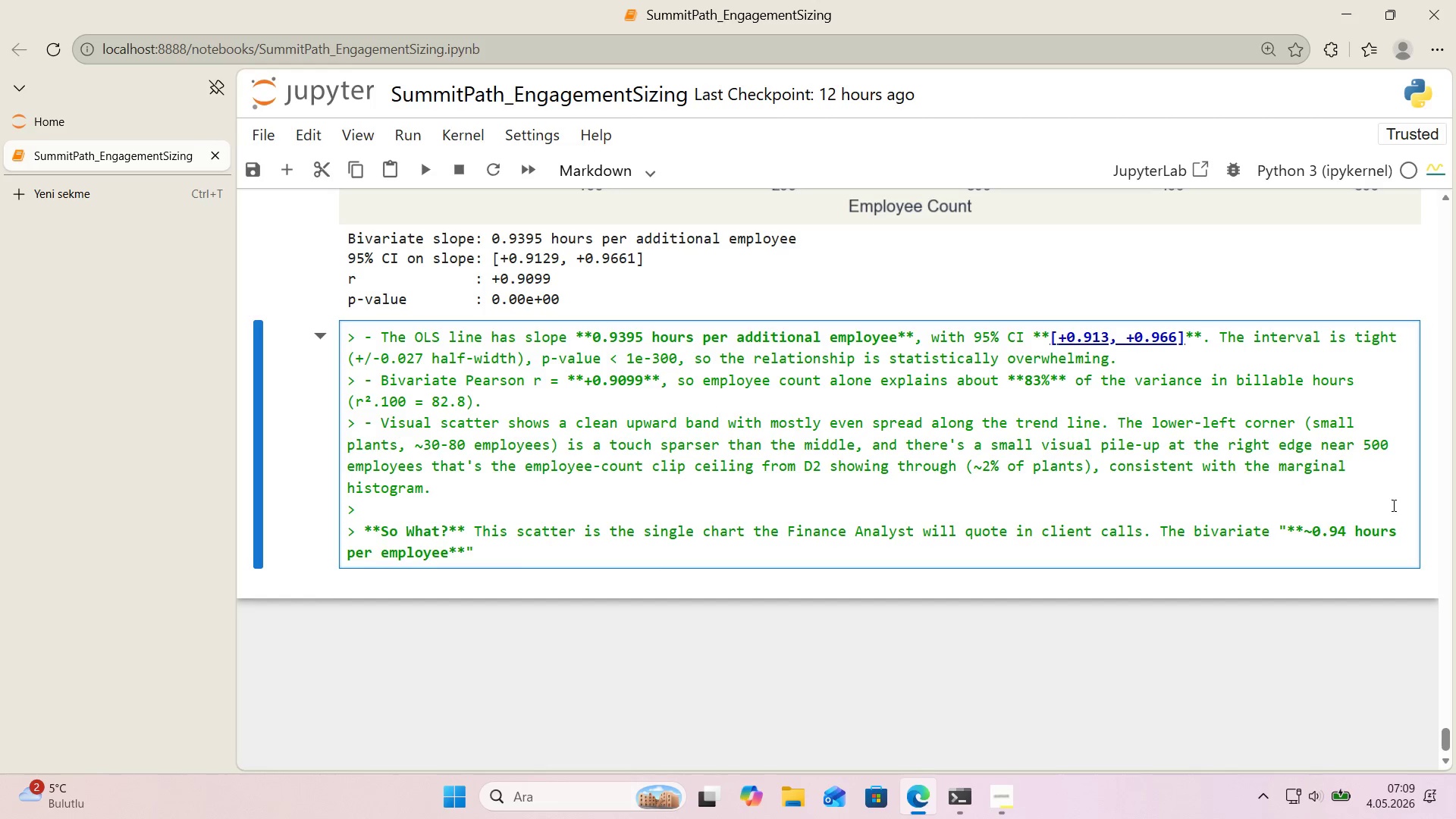 
type( 's the back-of)
 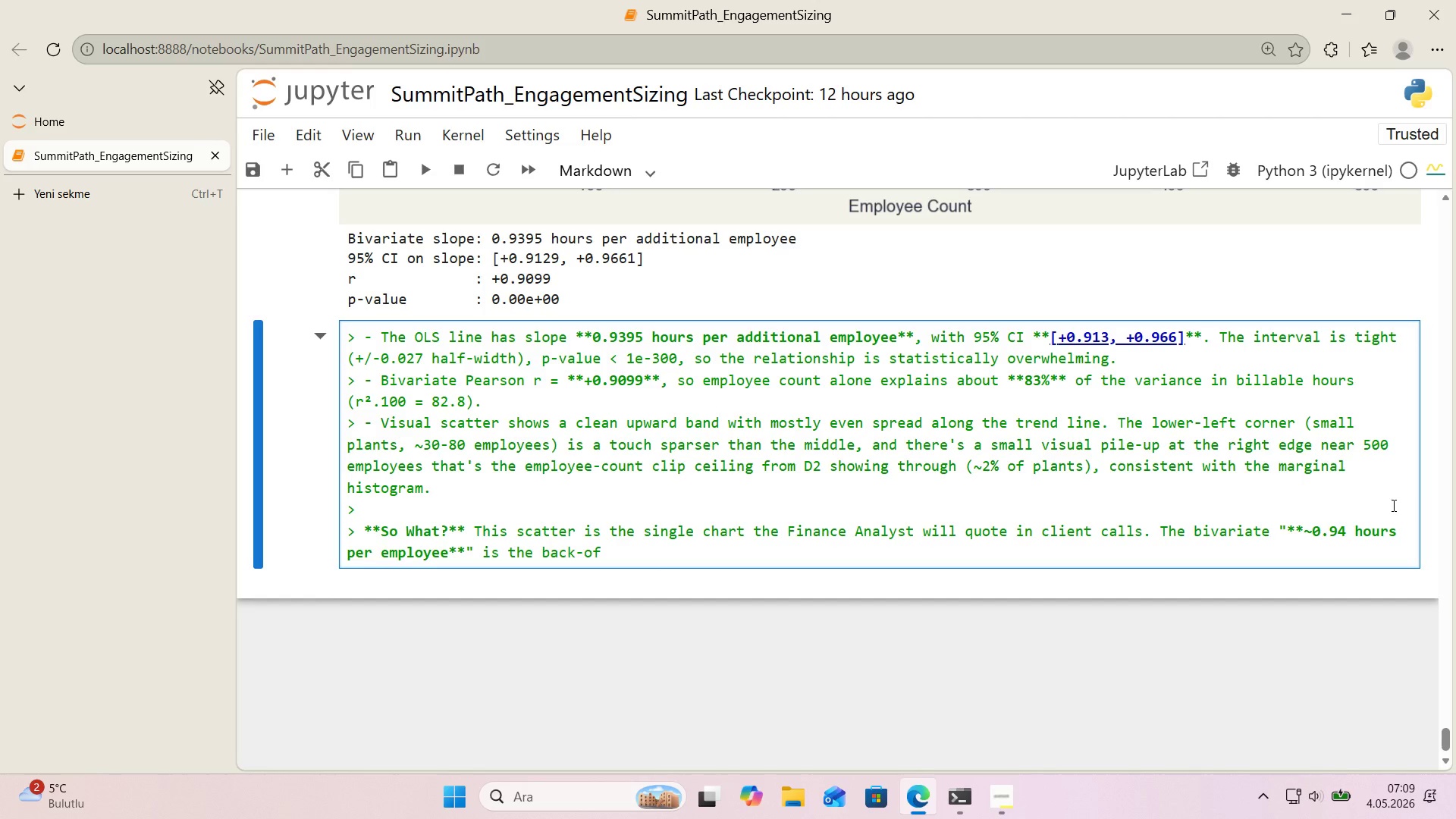 
key(Backspace)
key(Backspace)
key(Backspace)
type( of envolpe)
key(Backspace)
key(Backspace)
key(Backspace)
key(Backspace)
type(elope heur'st'c *``)
 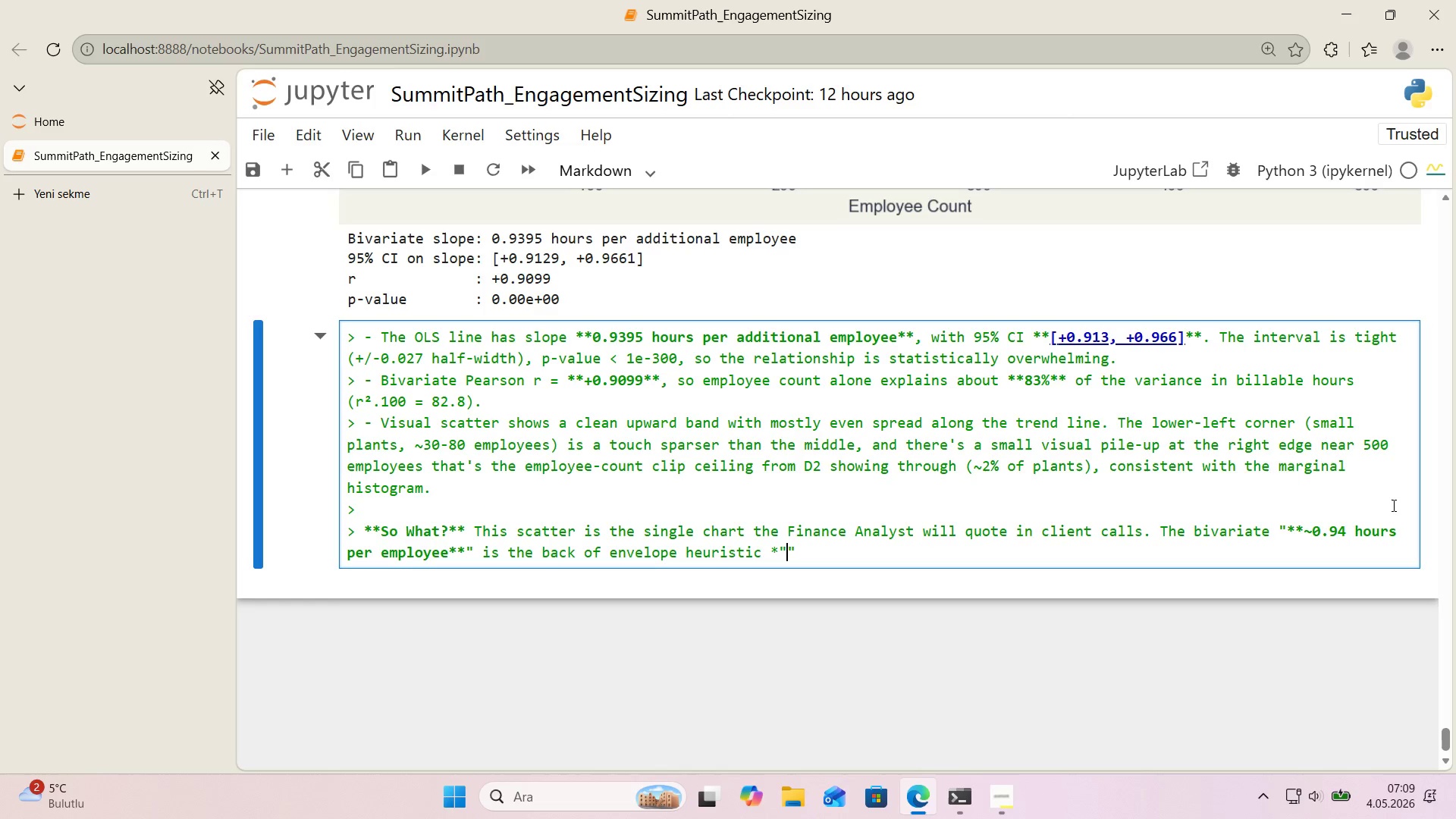 
key(ArrowLeft)
 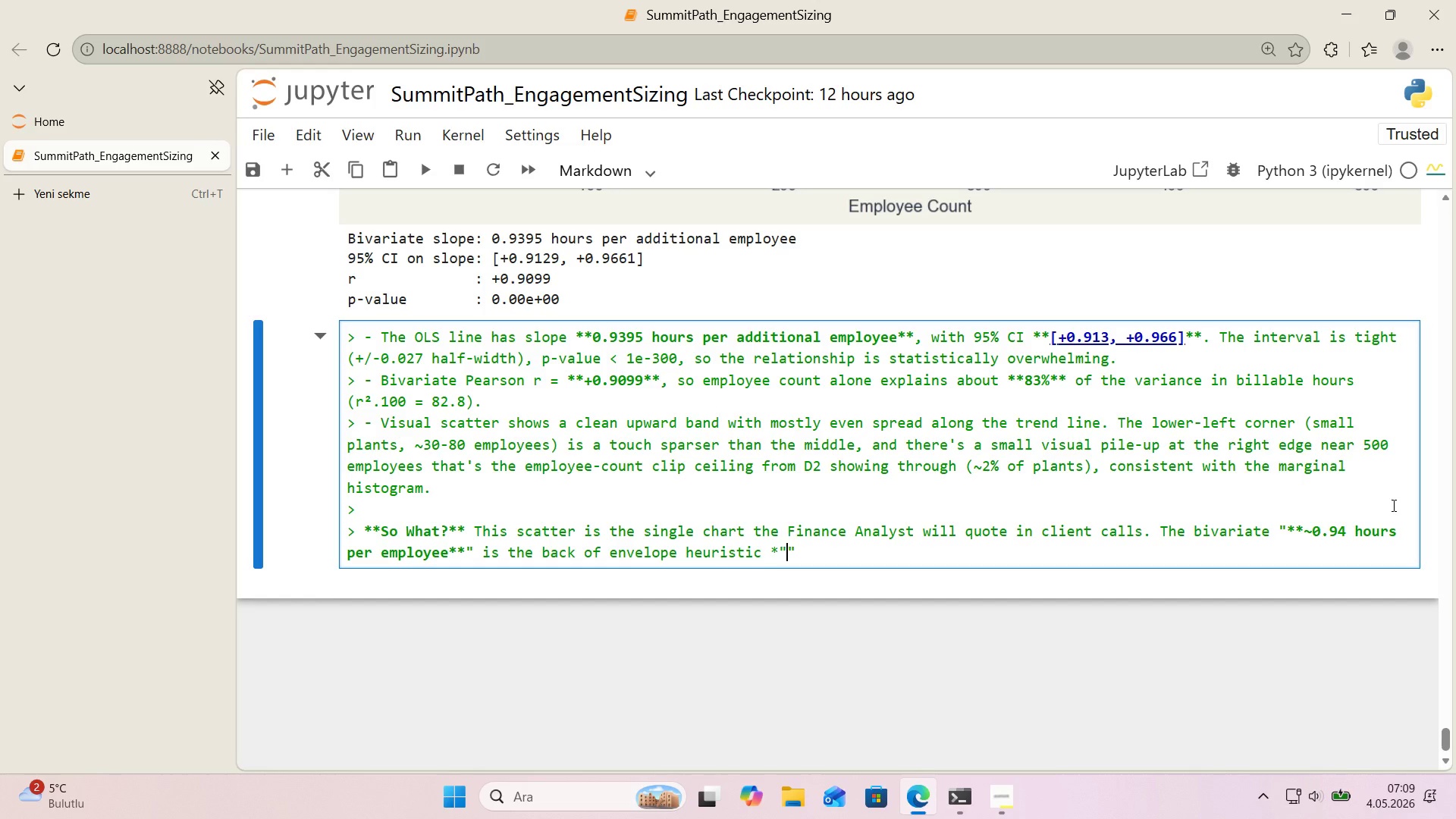 
key(Quote)
 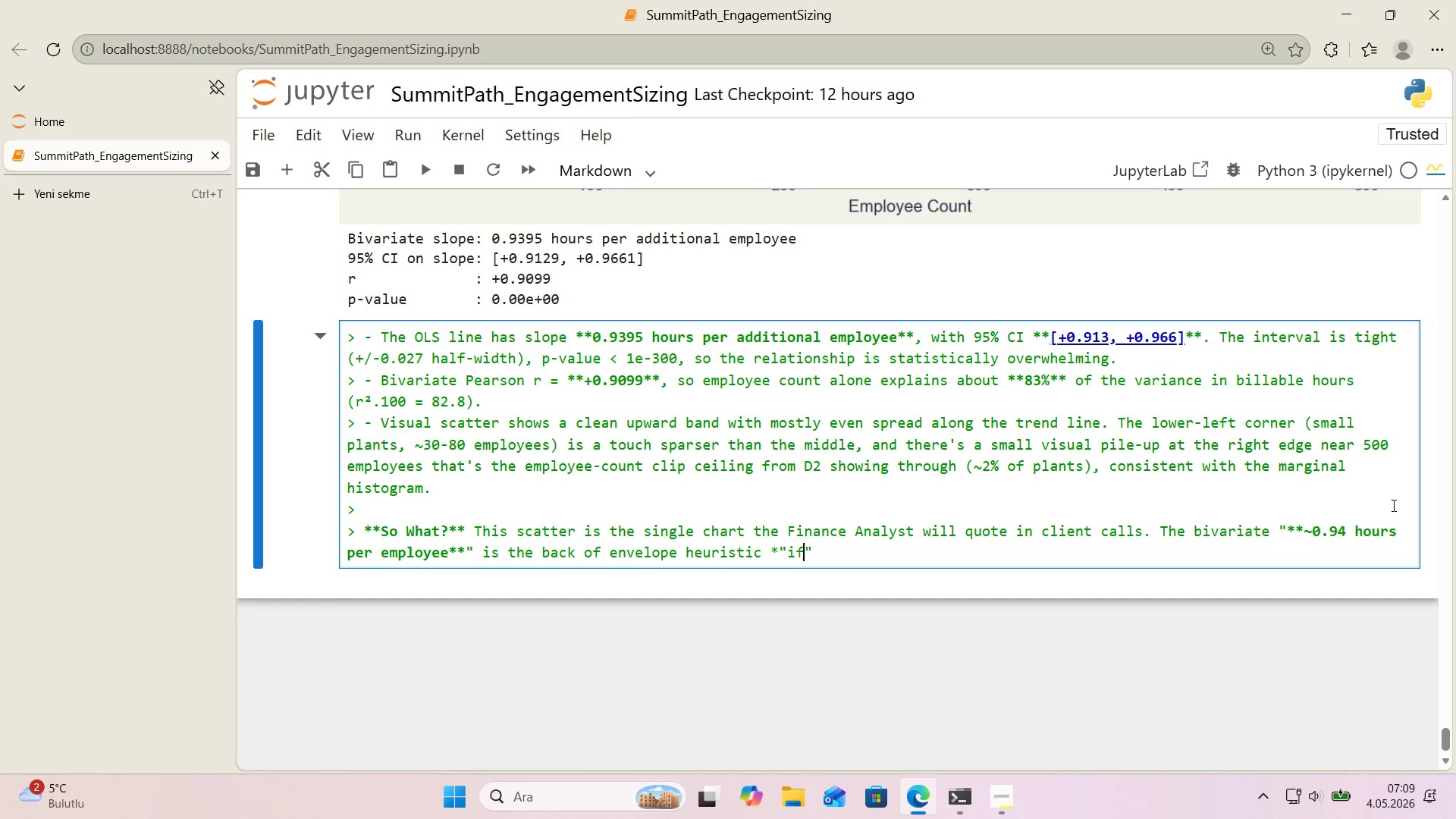 
key(F)
 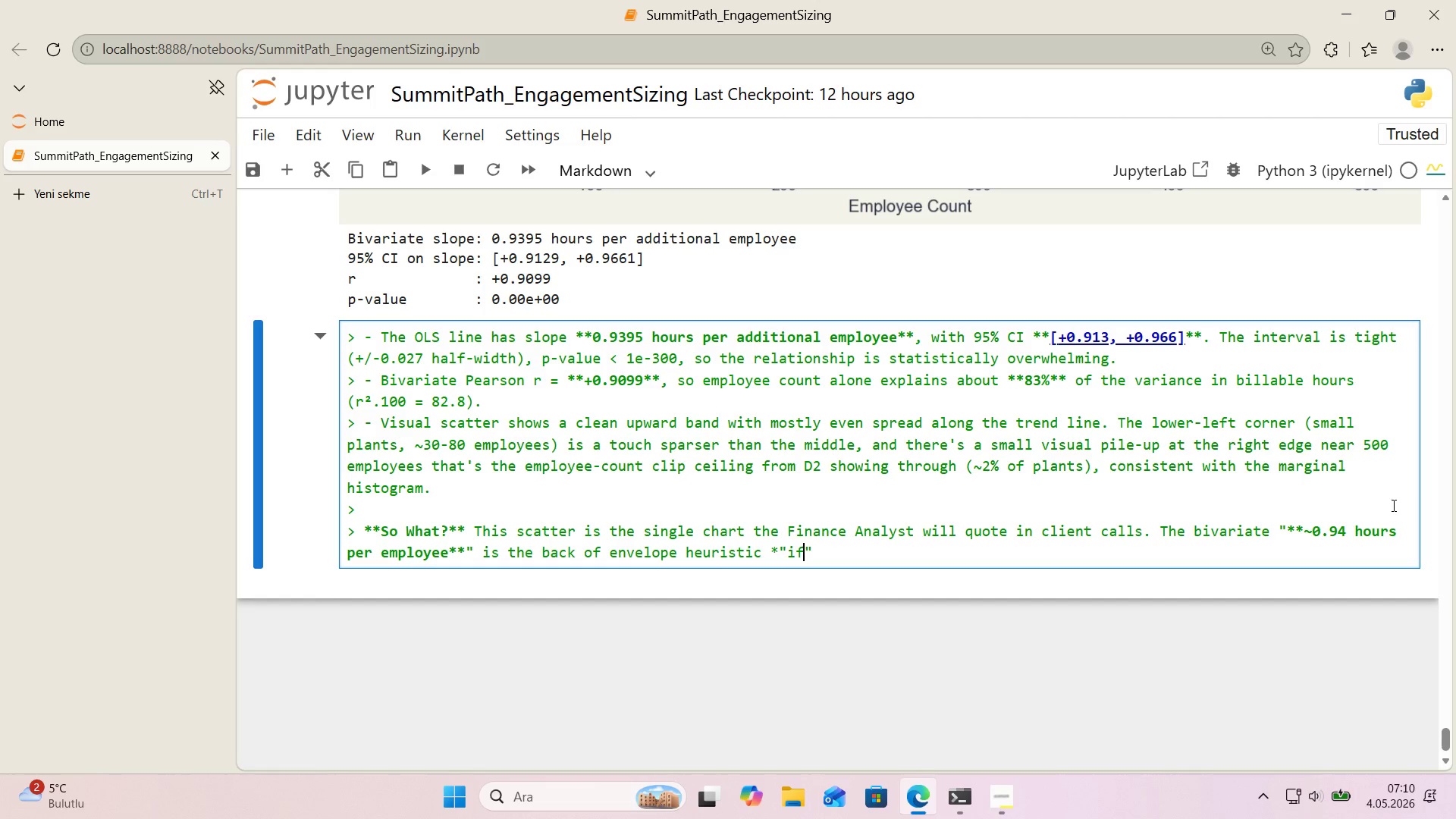 
wait(43.7)
 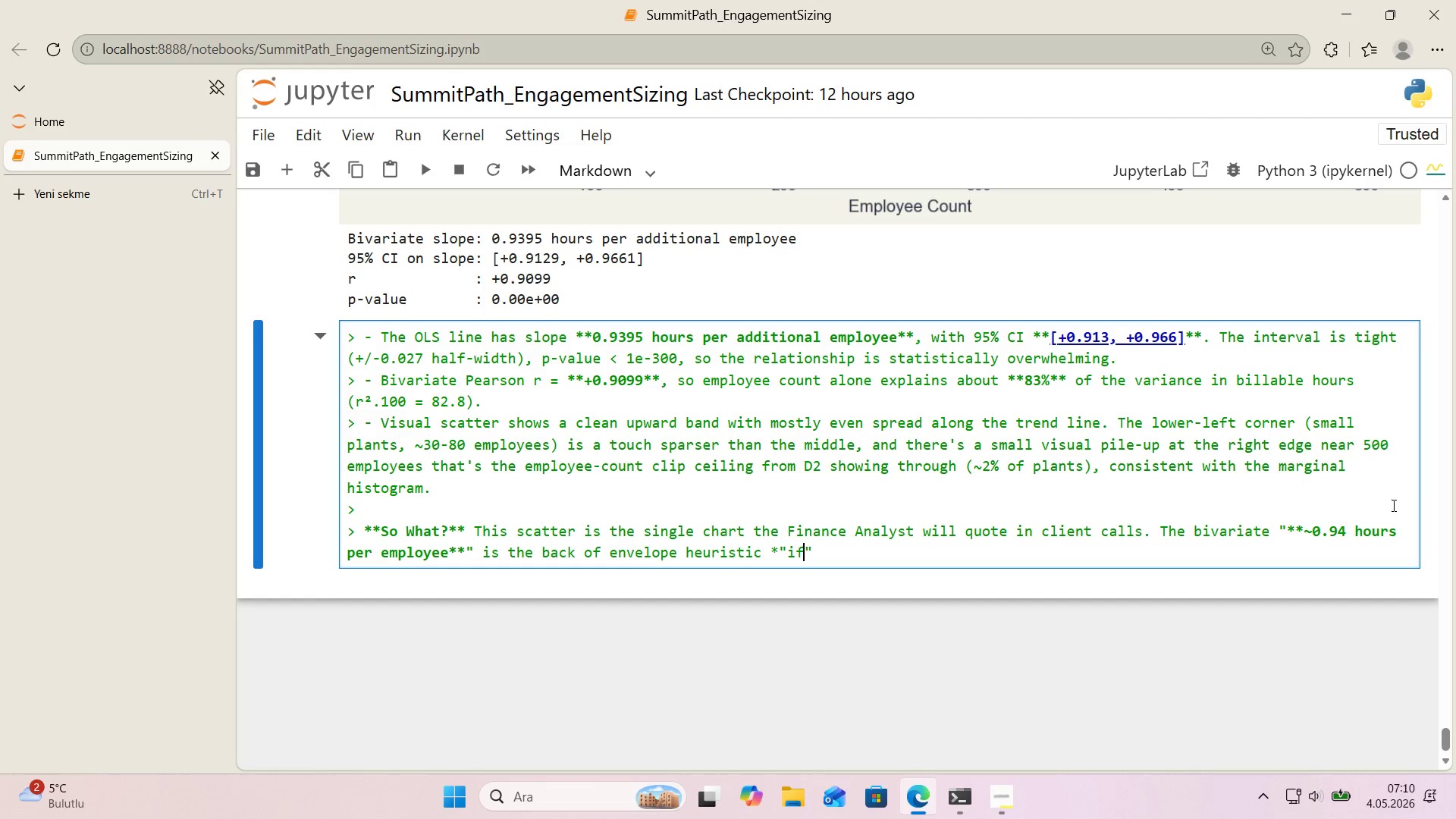 
type( I only knoww headcount, how b'g 's the egagement[IntlYen])
 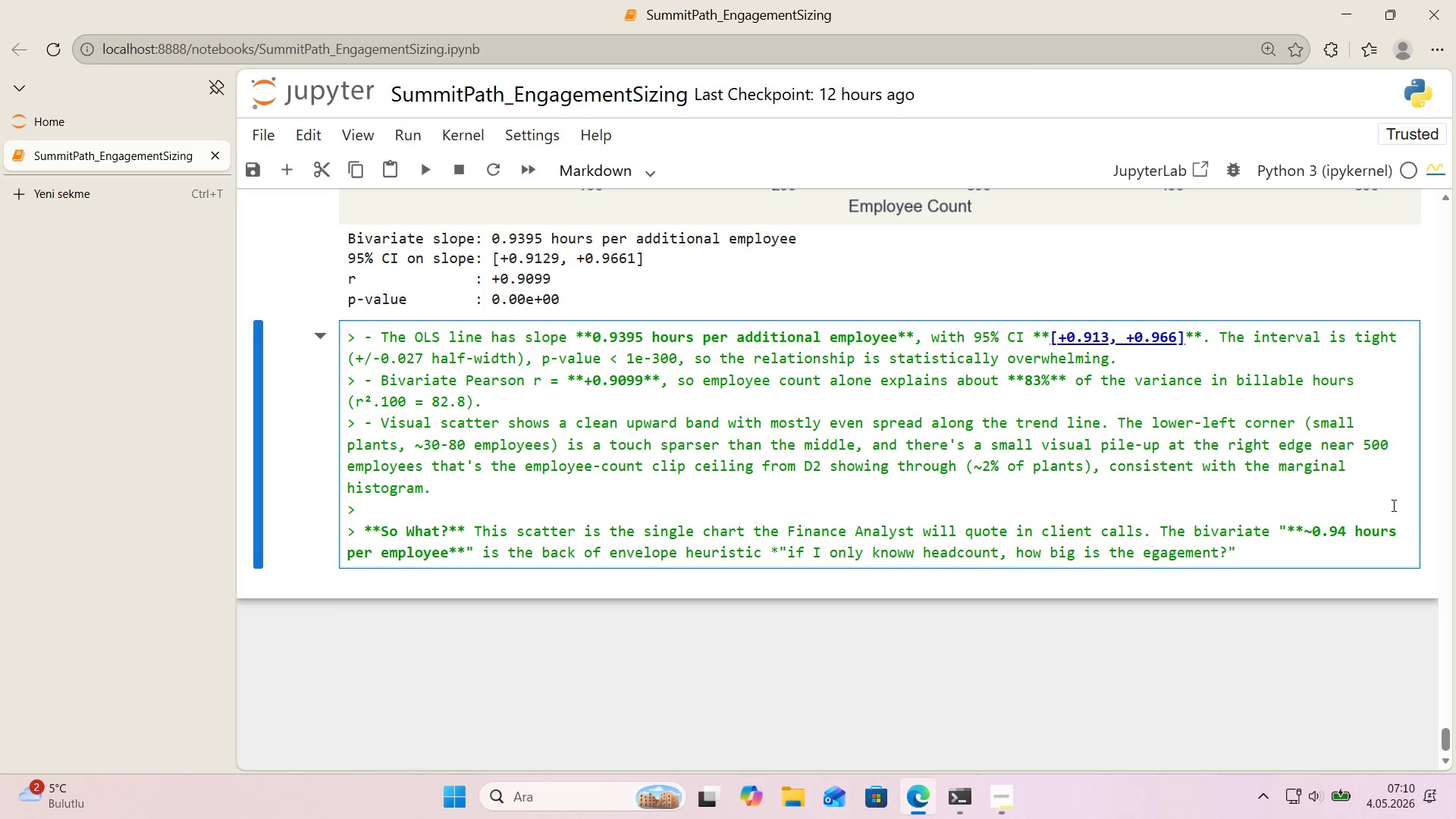 
key(ArrowRight)
 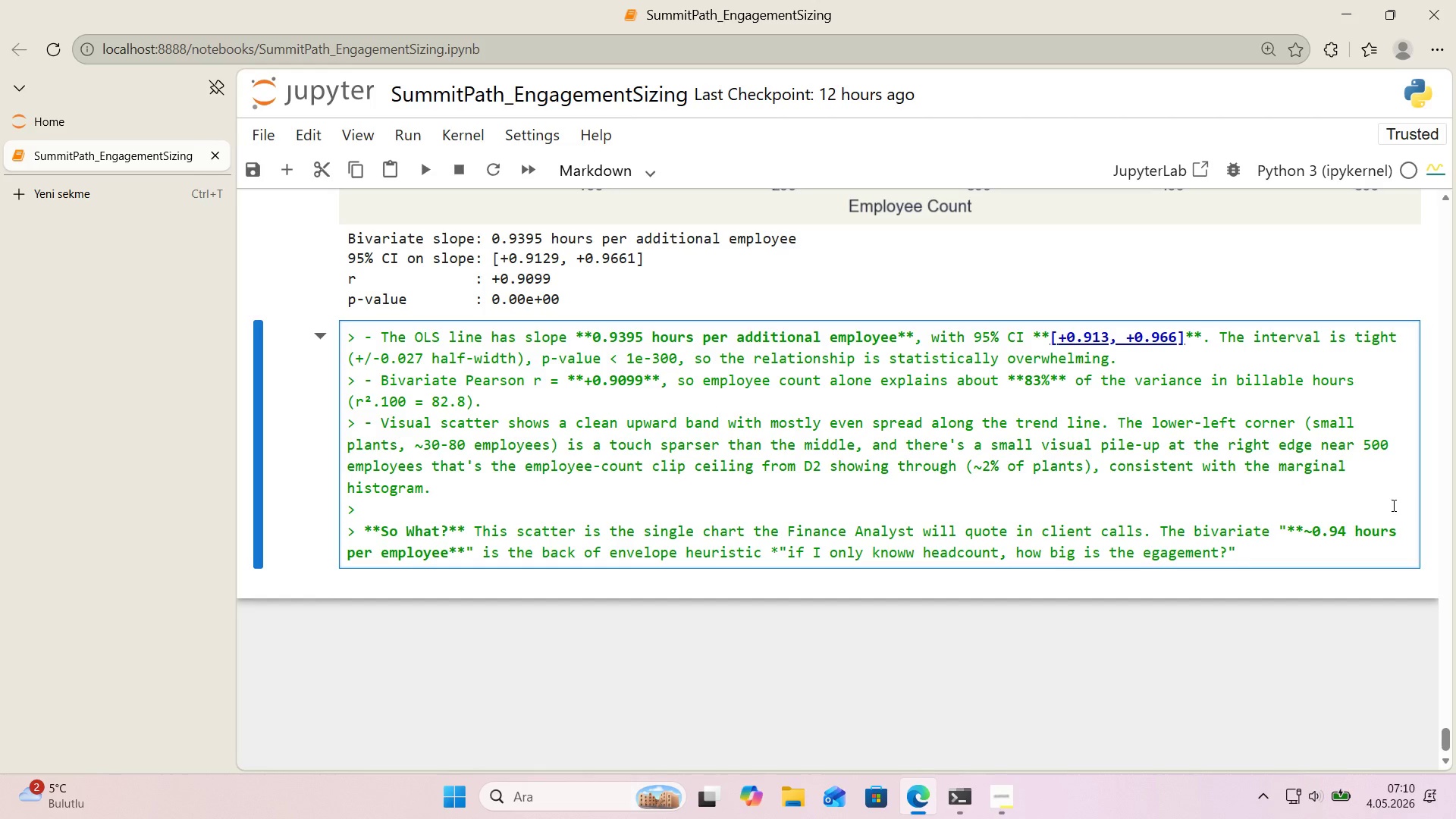 
type(* The)
 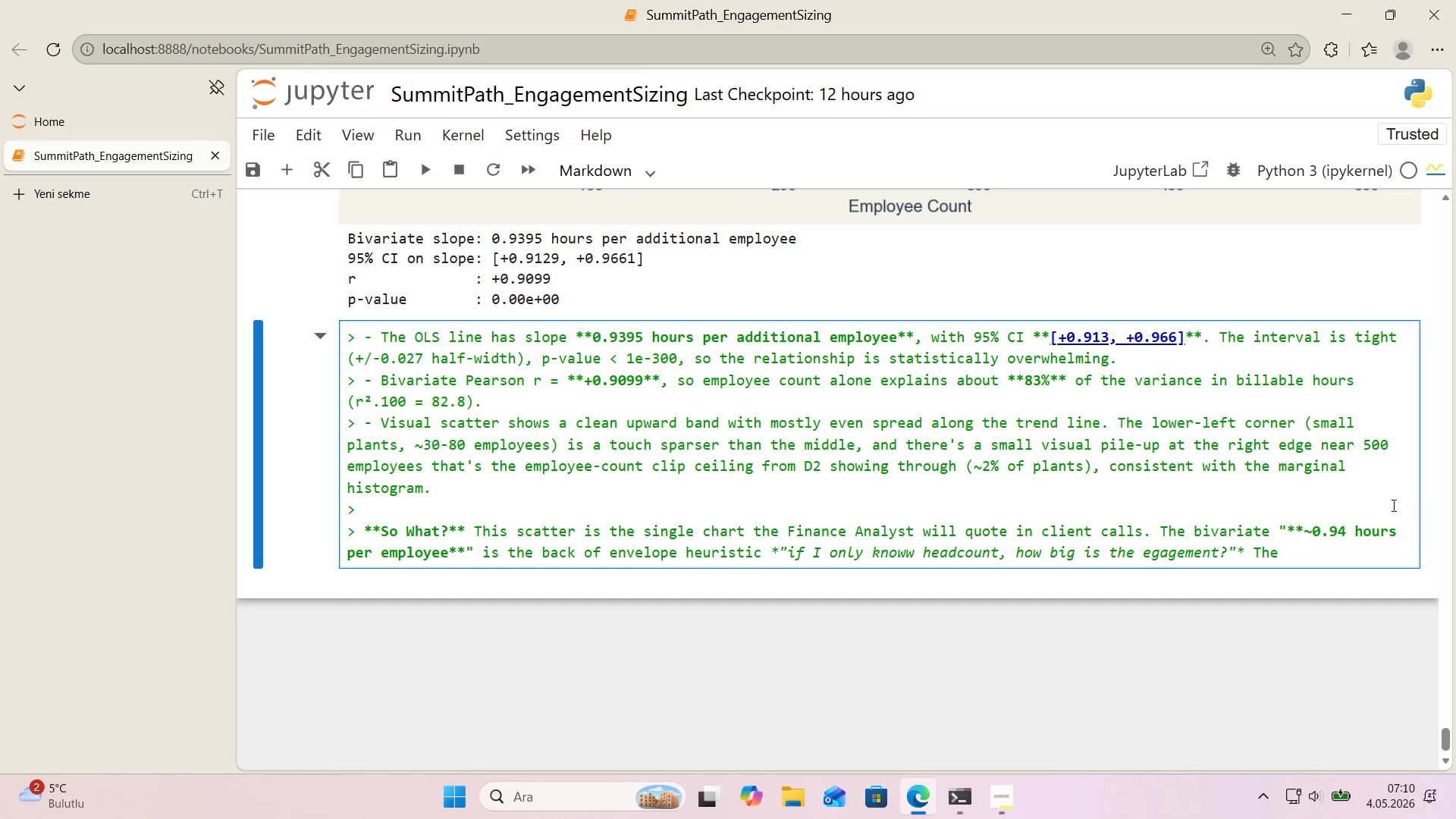 
type( mult'var'ate *()
 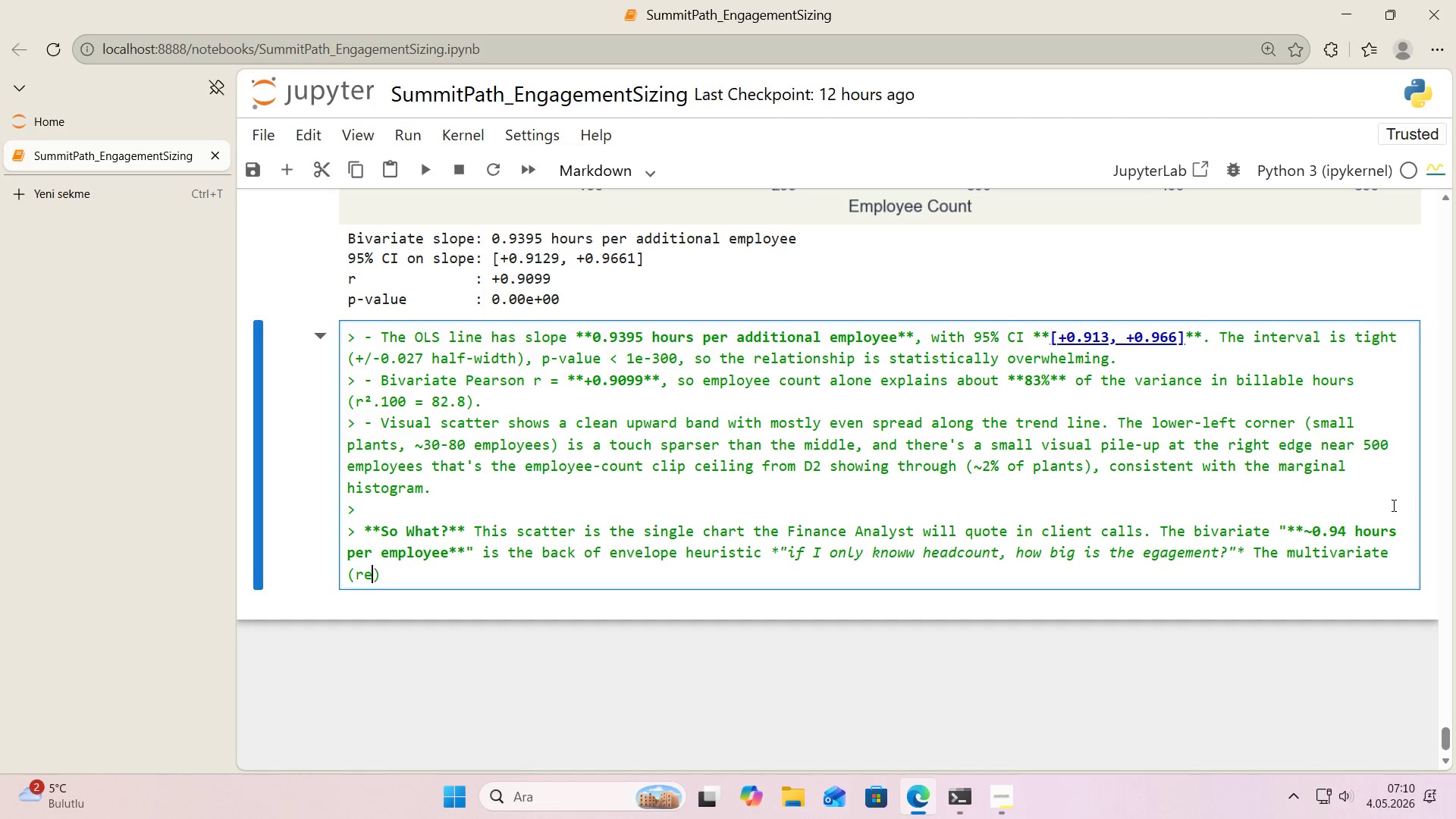 
 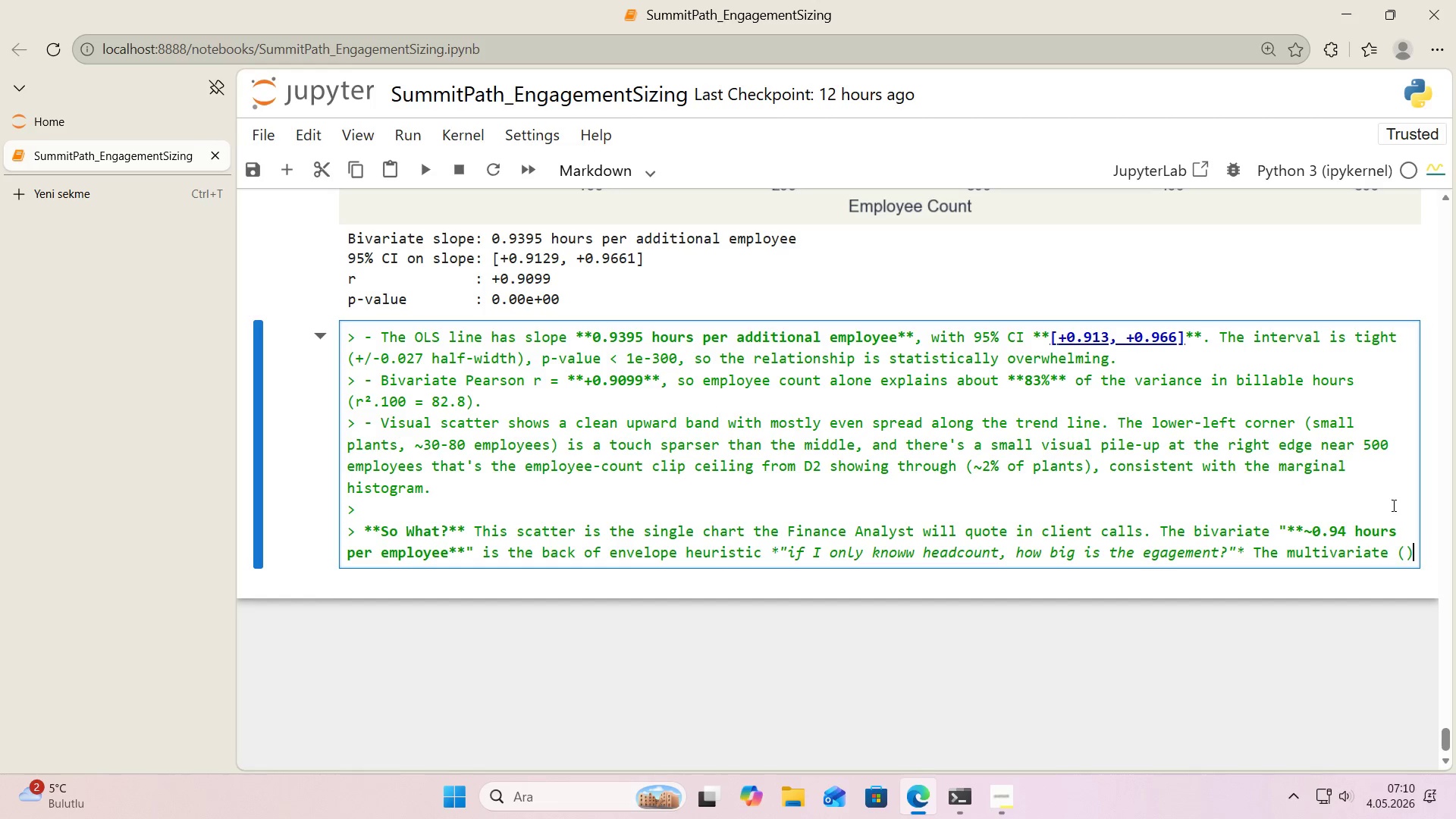 
key(ArrowLeft)
 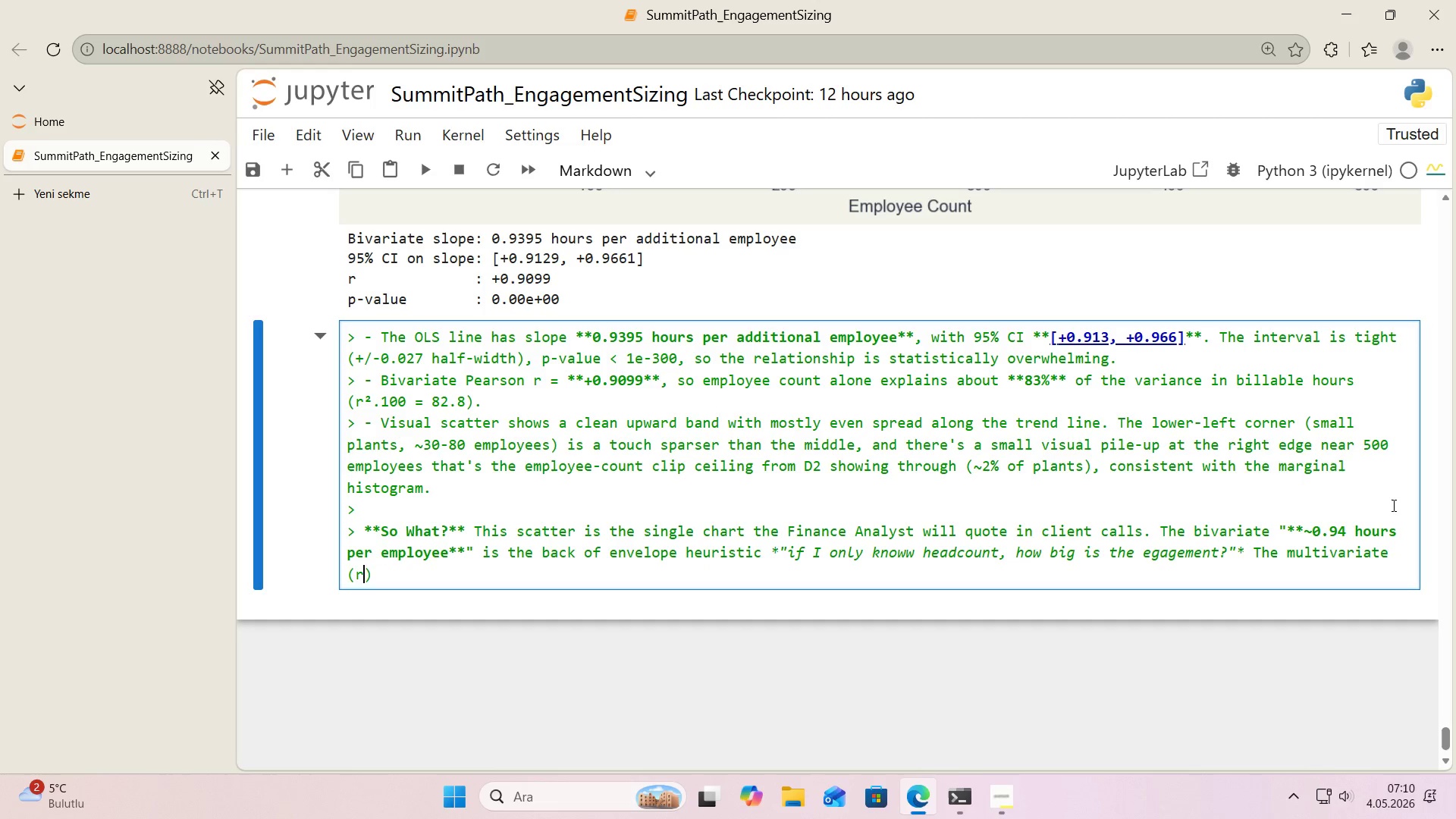 
type(regress'on)
 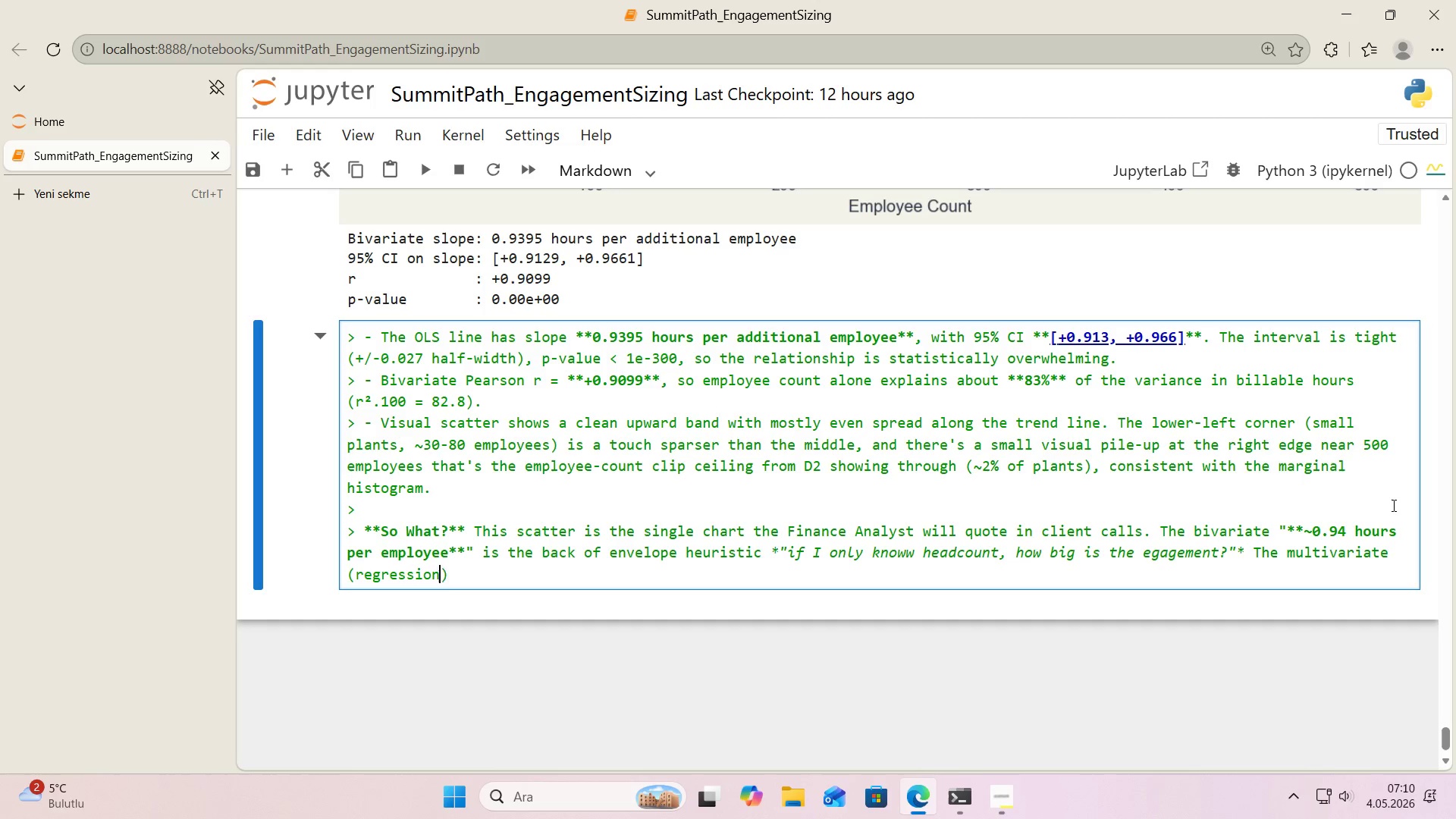 
key(ArrowRight)
 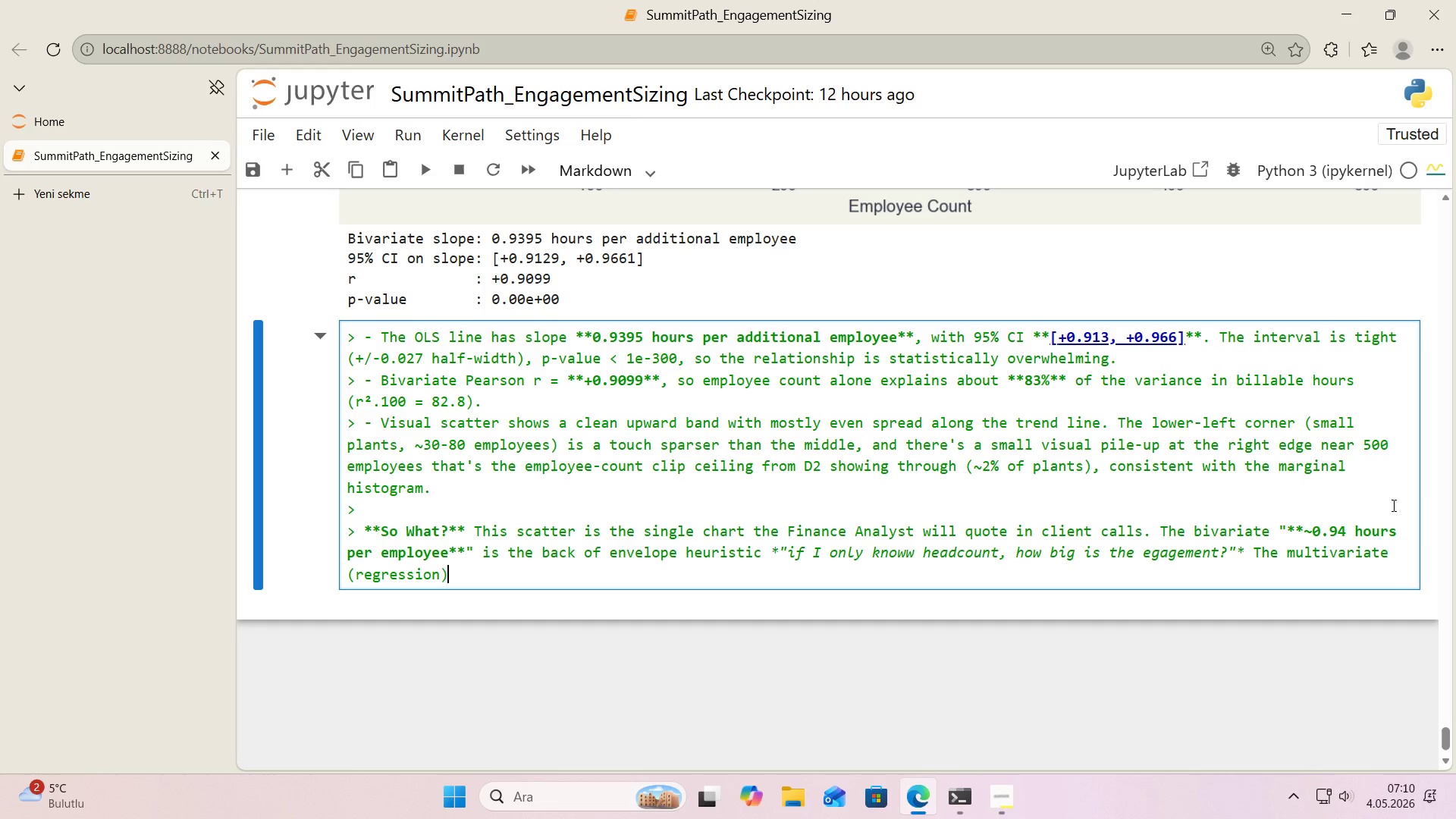 
type( coeff'c'ent )
 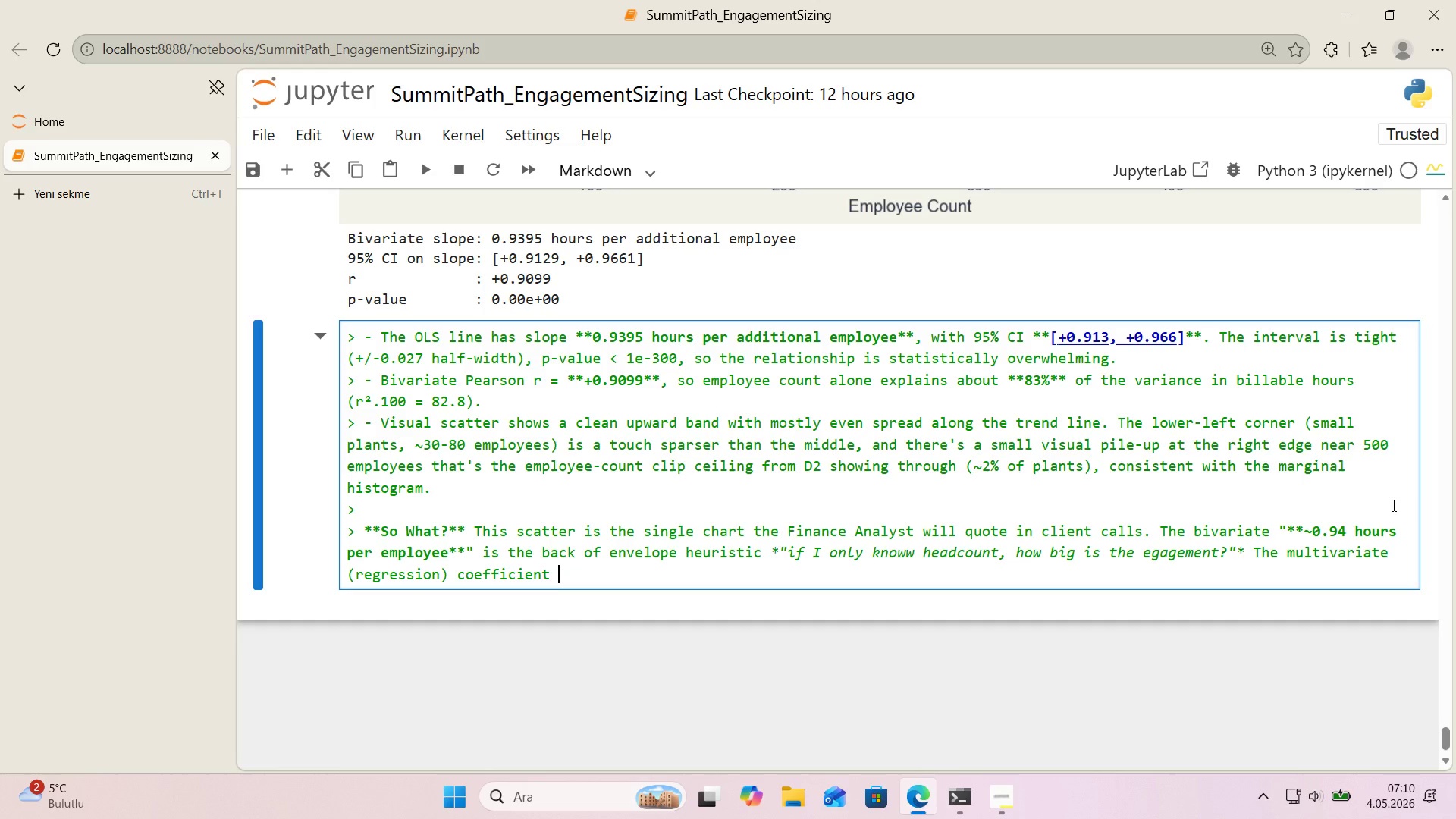 
wait(6.62)
 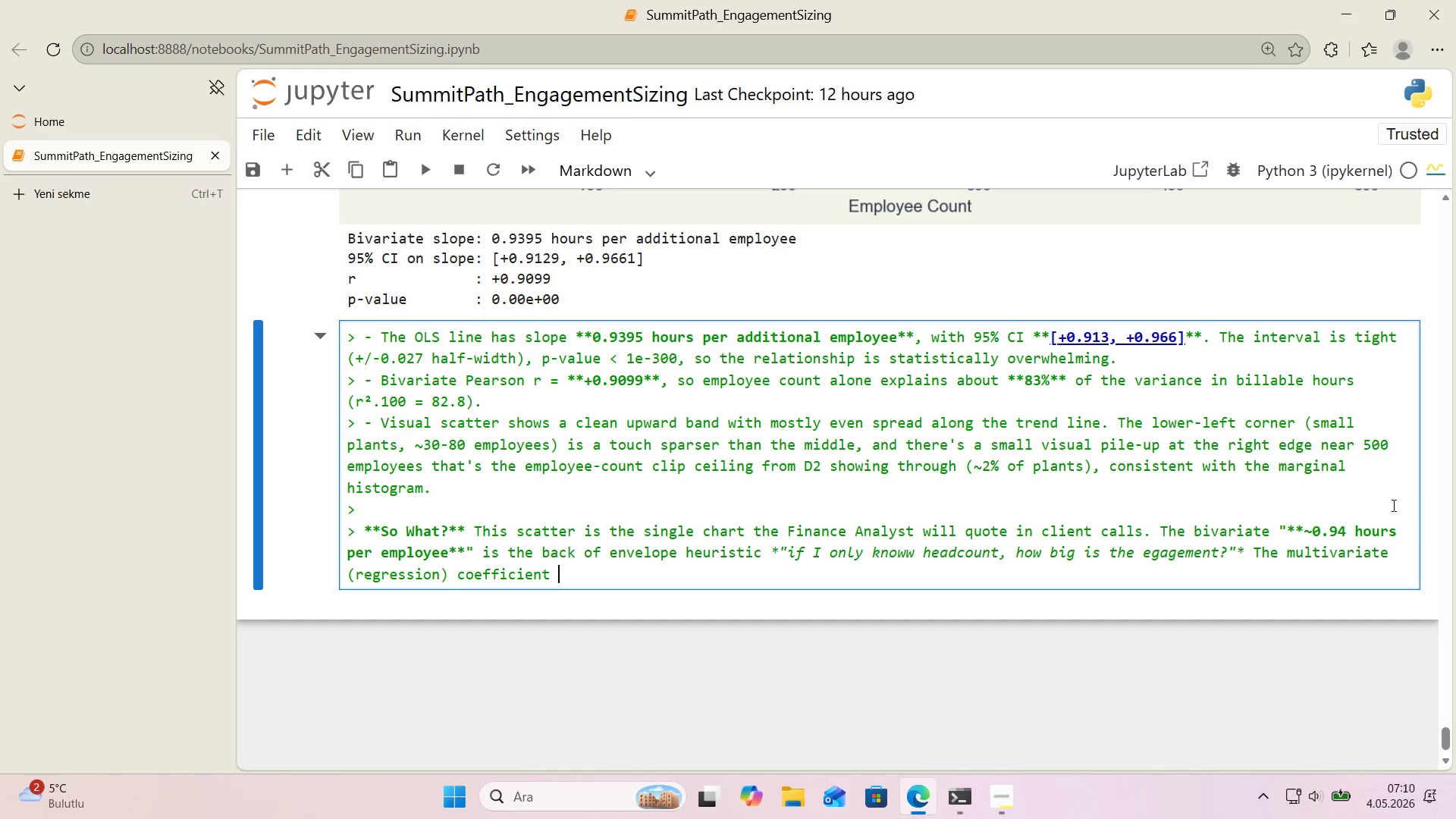 
type(computed later 'n the model'ng sect'on w'll l'kely be smaller than 0.94, because 'n a mult'var'ate model some of headcount@s apparent effect )
key(Backspace)
key(Backspace)
type(t 's shared w'th plant s'ze and product'on l'nes *()
 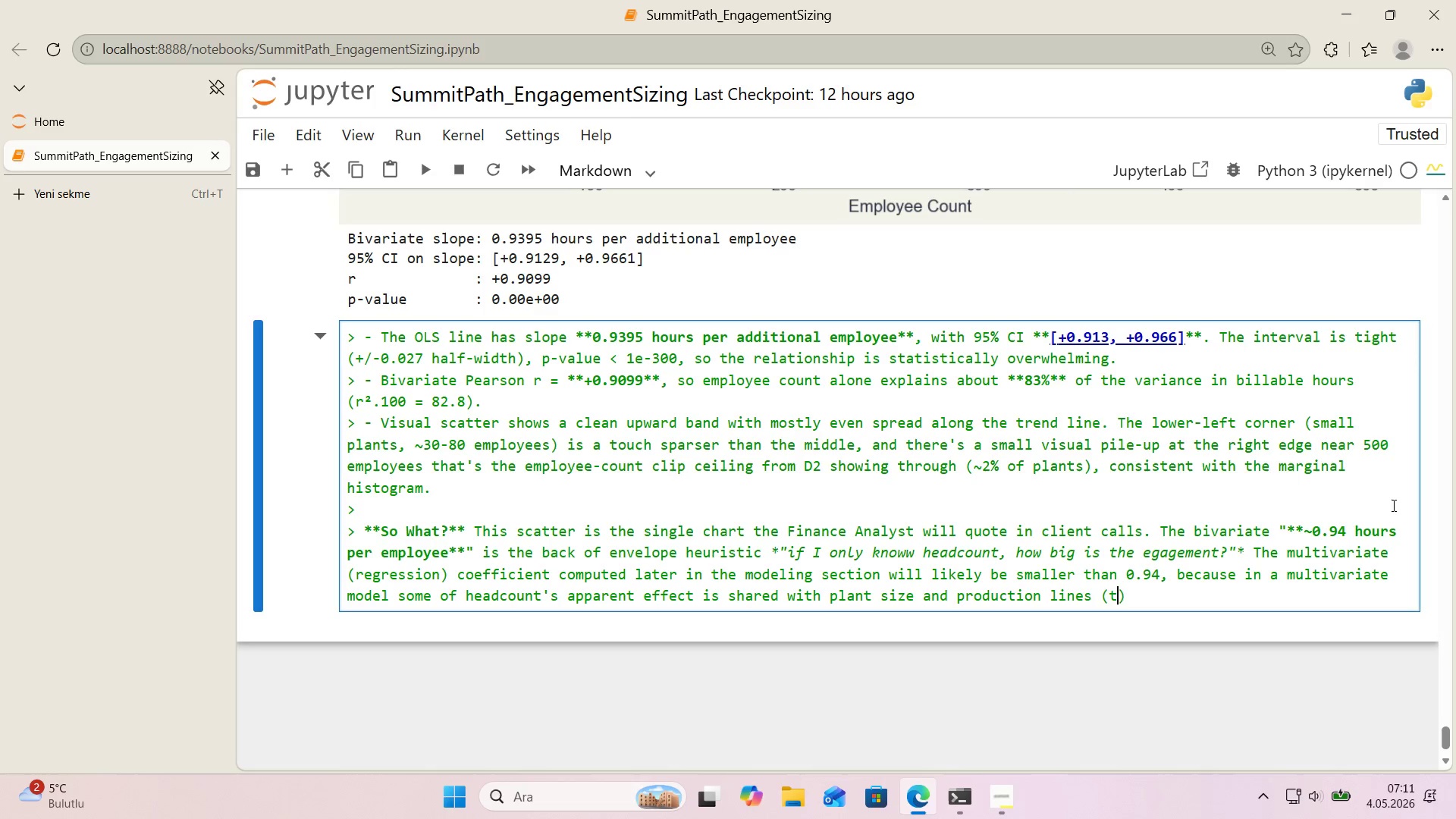 
 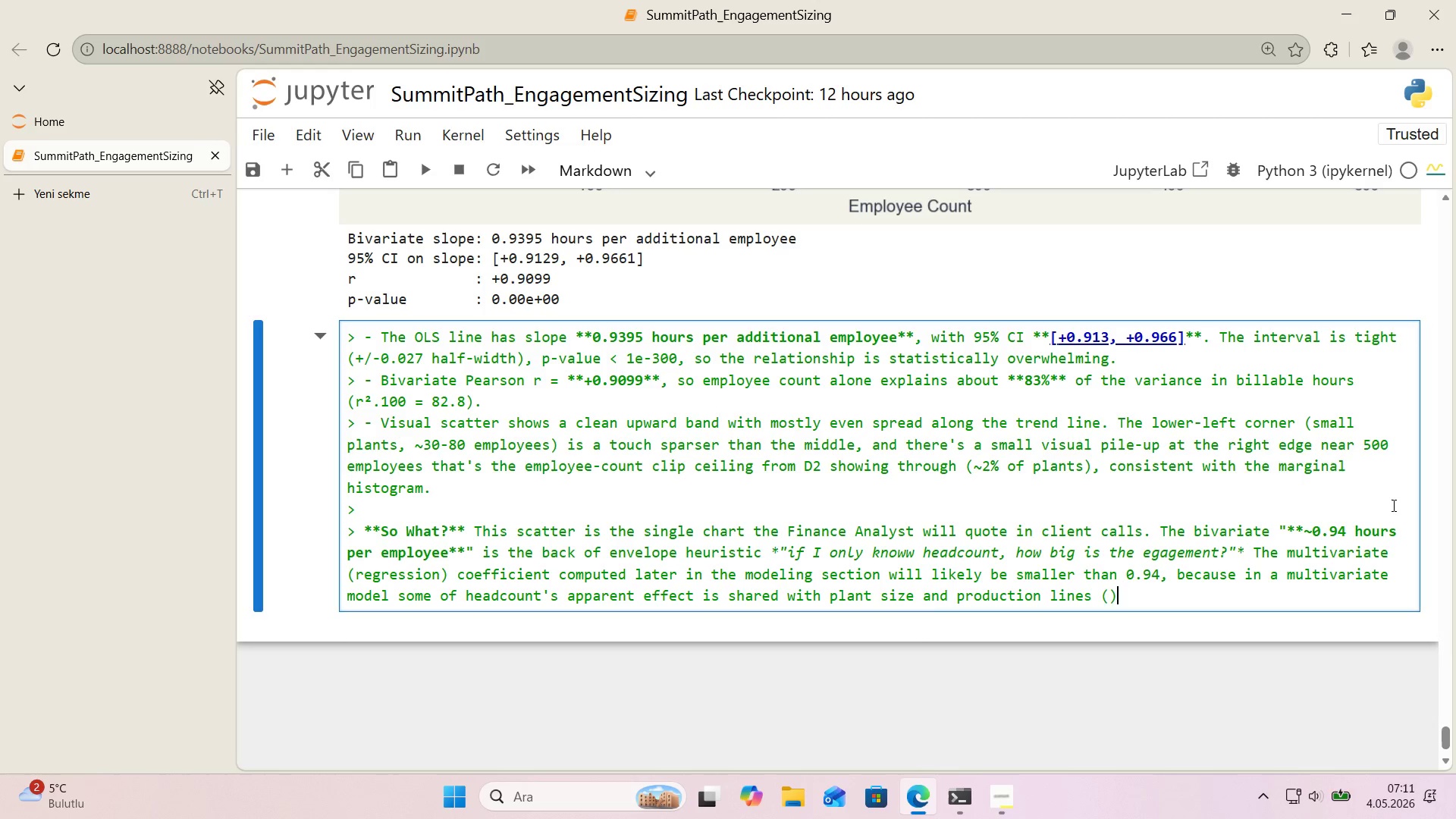 
key(ArrowLeft)
 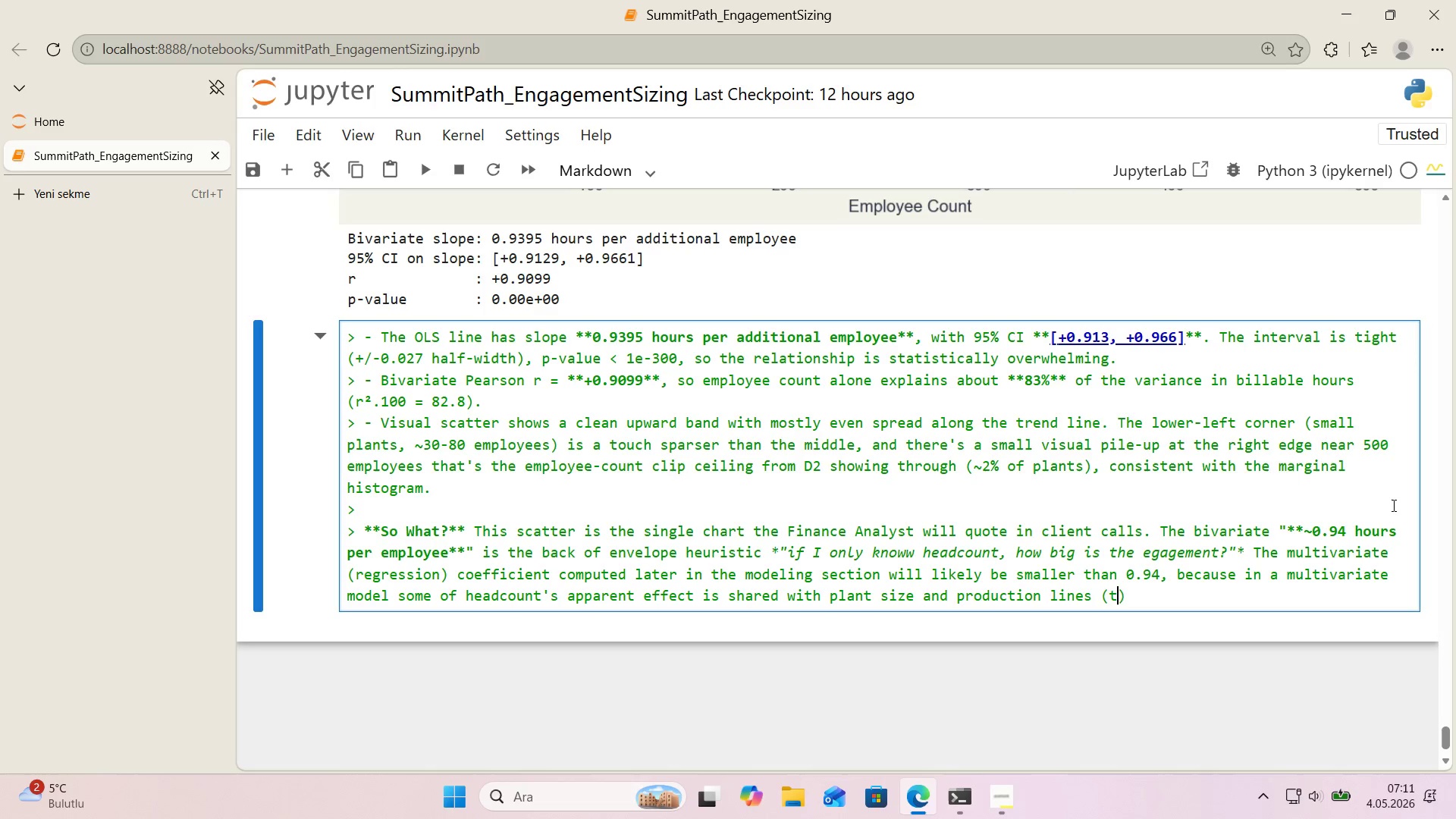 
type(the heatmap shwe)
key(Backspace)
key(Backspace)
type(owed )
 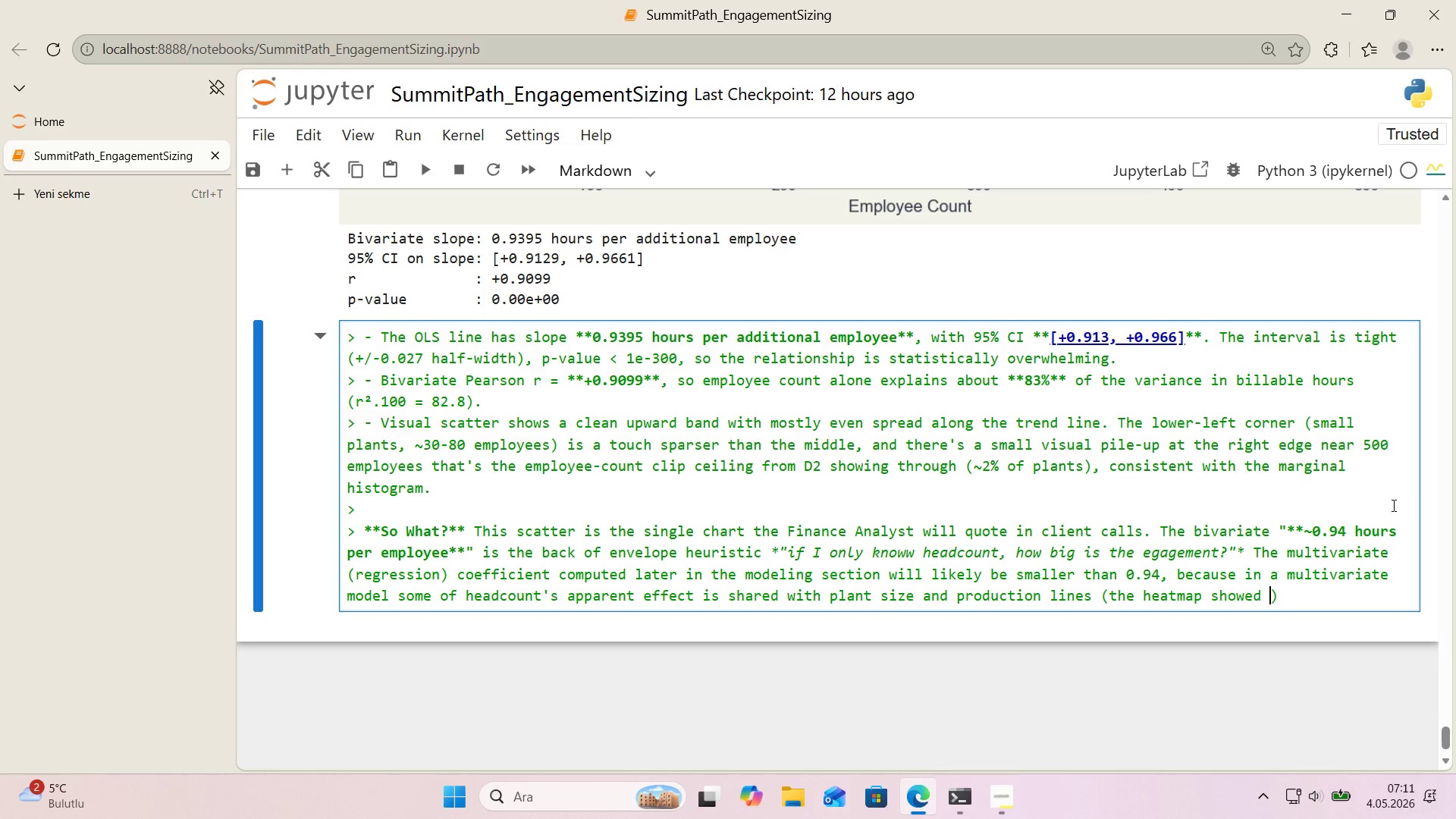 
key(Alt+Control+Minus)
 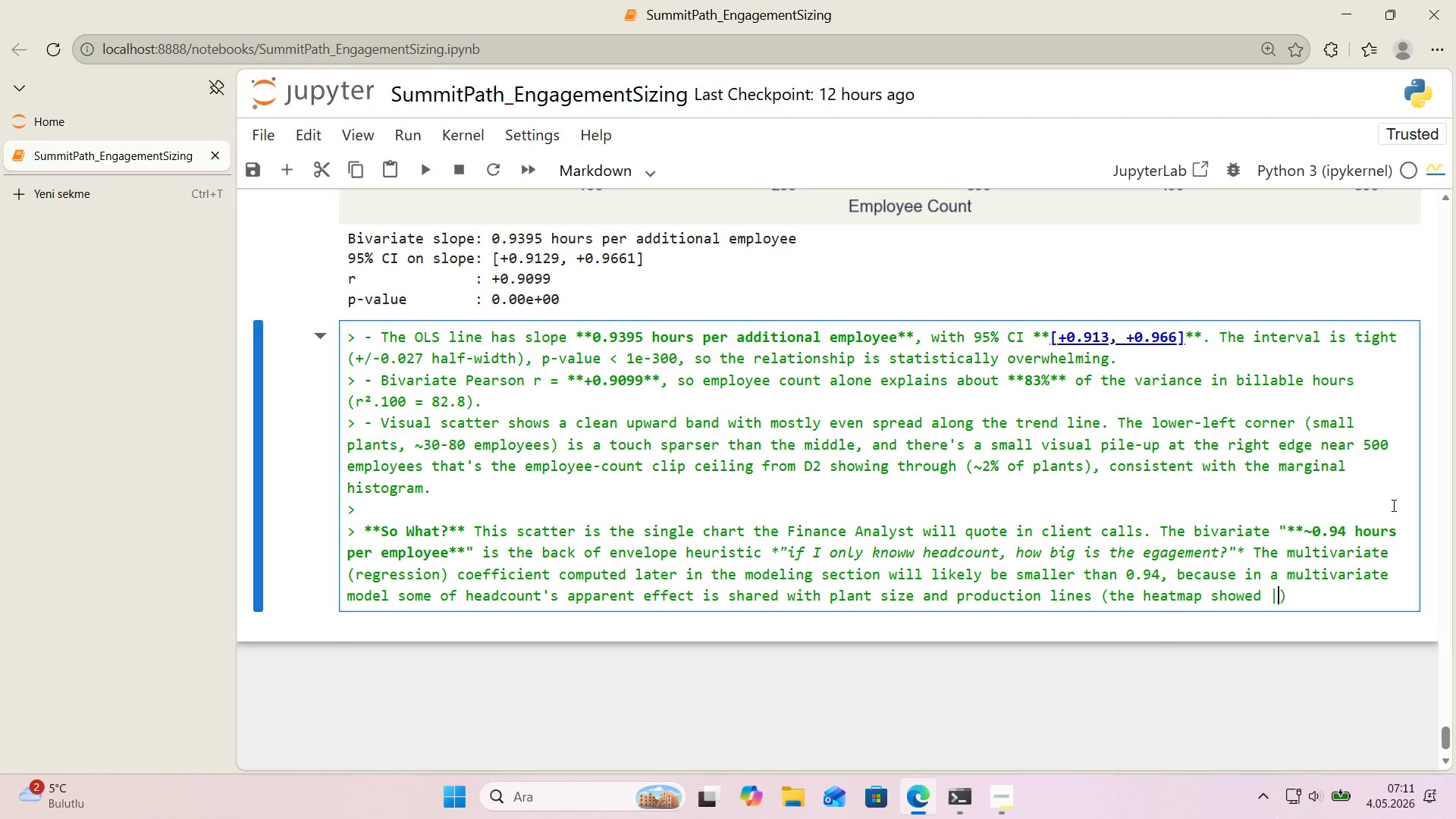 
key(R)
 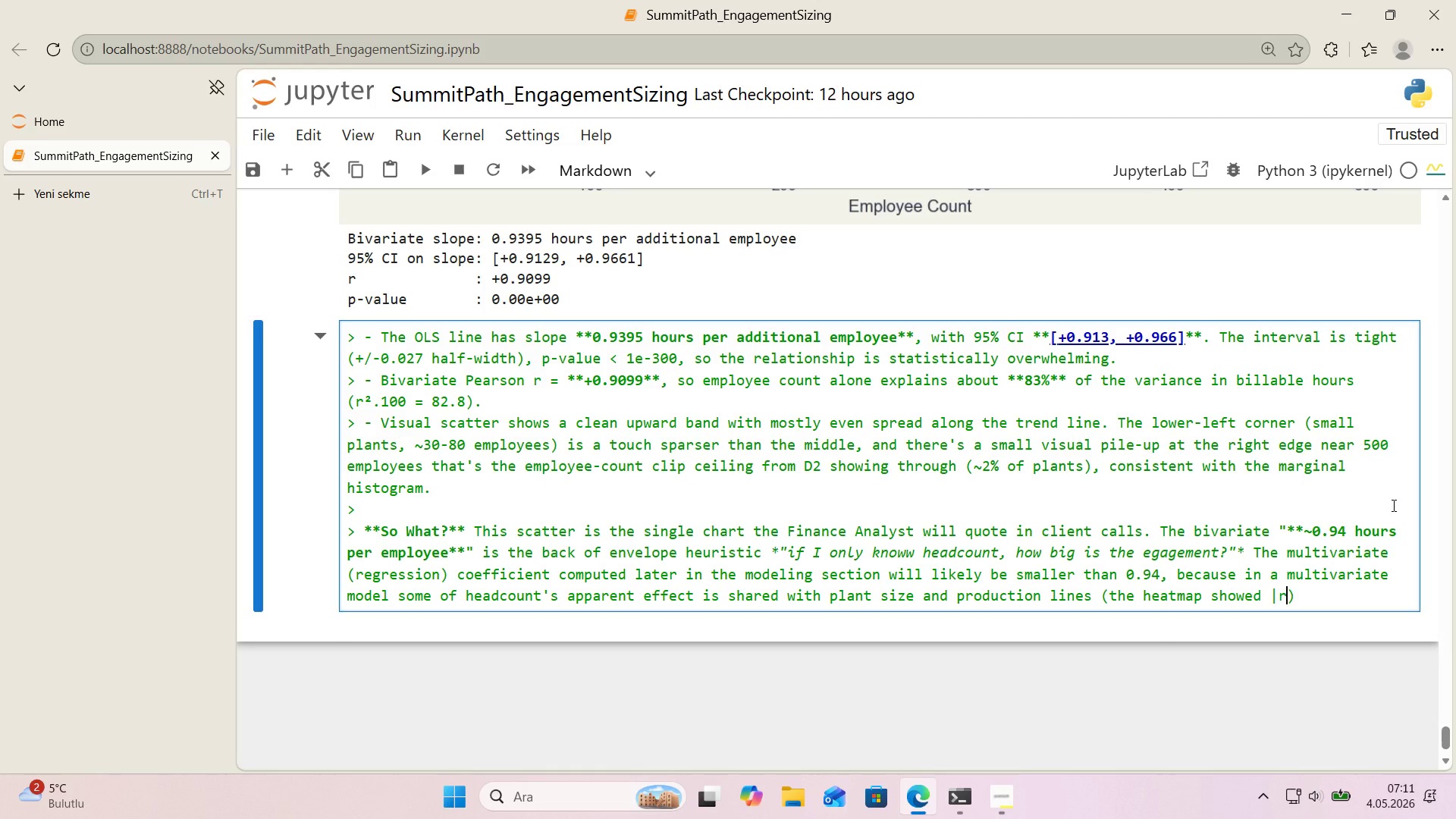 
key(Alt+Control+Minus)
 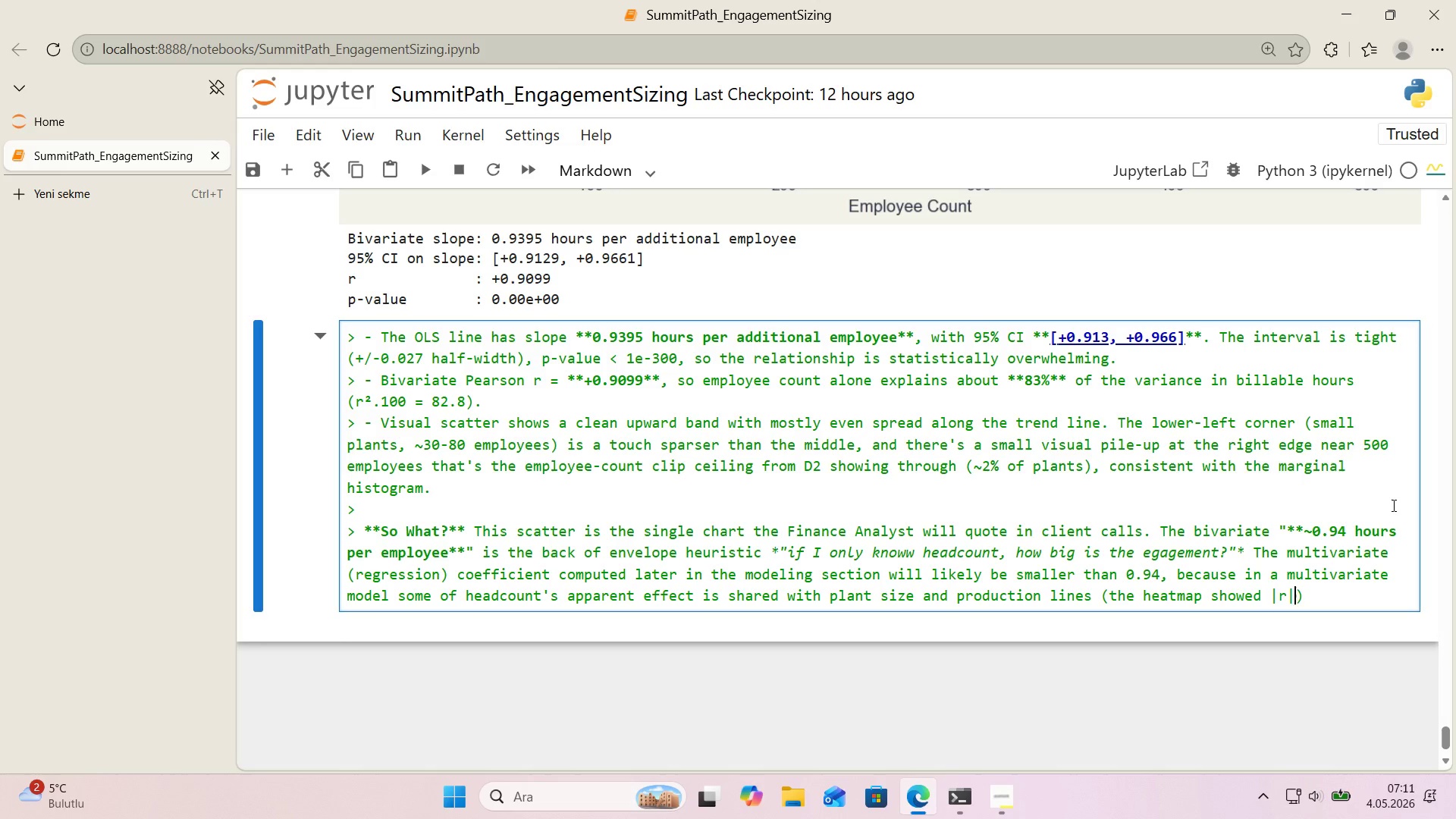 
key(Space)
 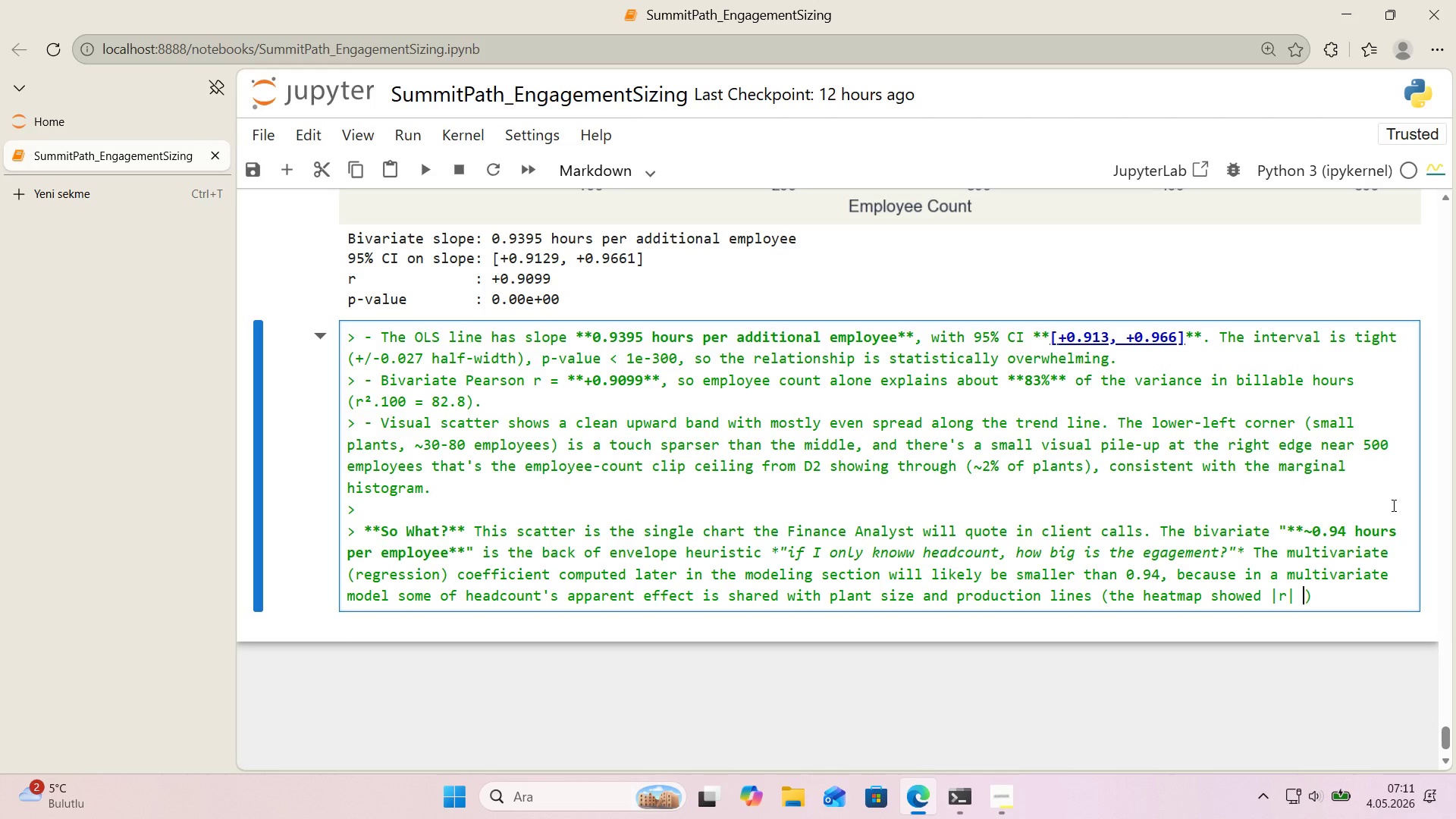 
key(Shift+ShiftRight)
 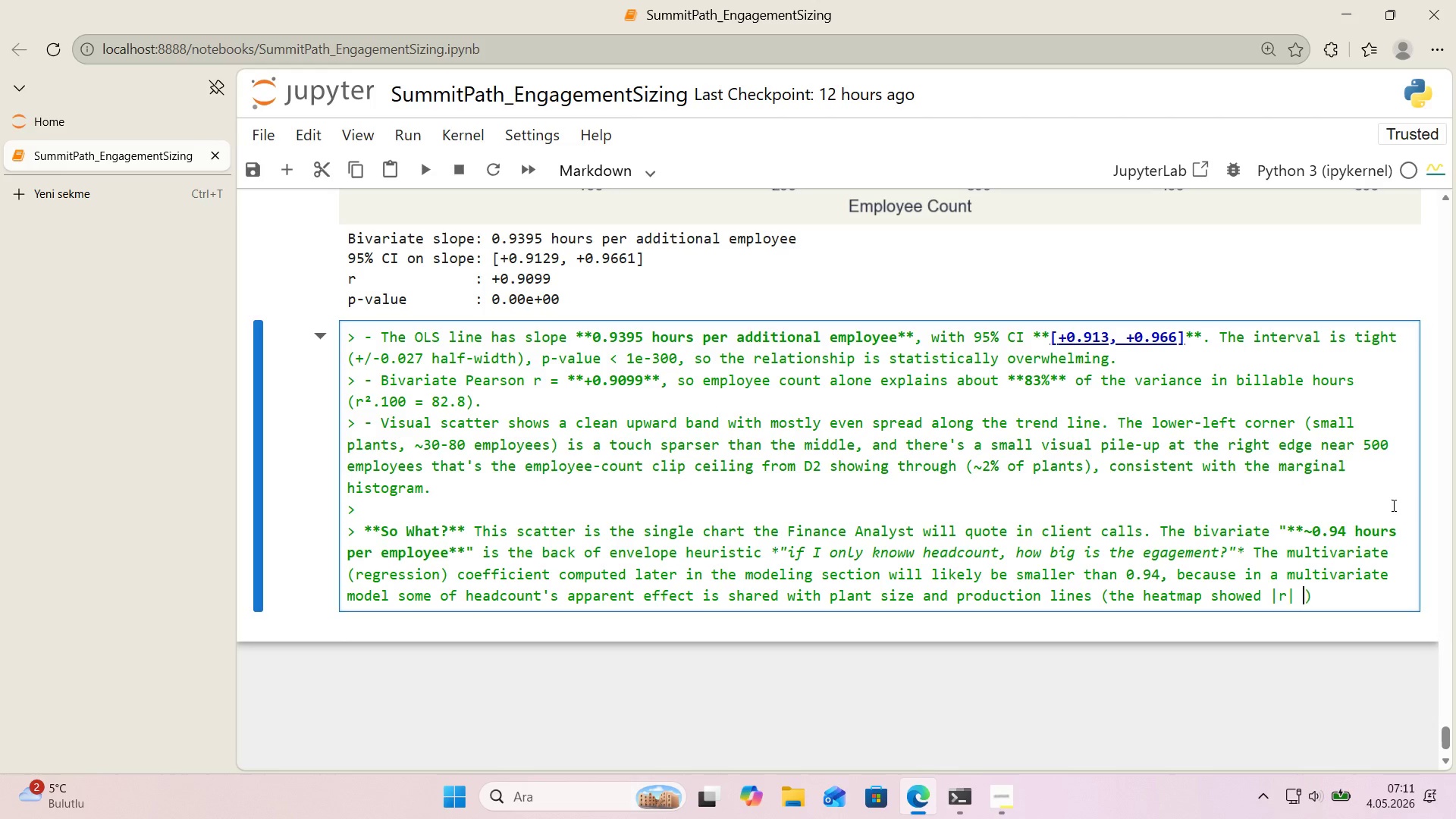 
key(Shift+Break)
 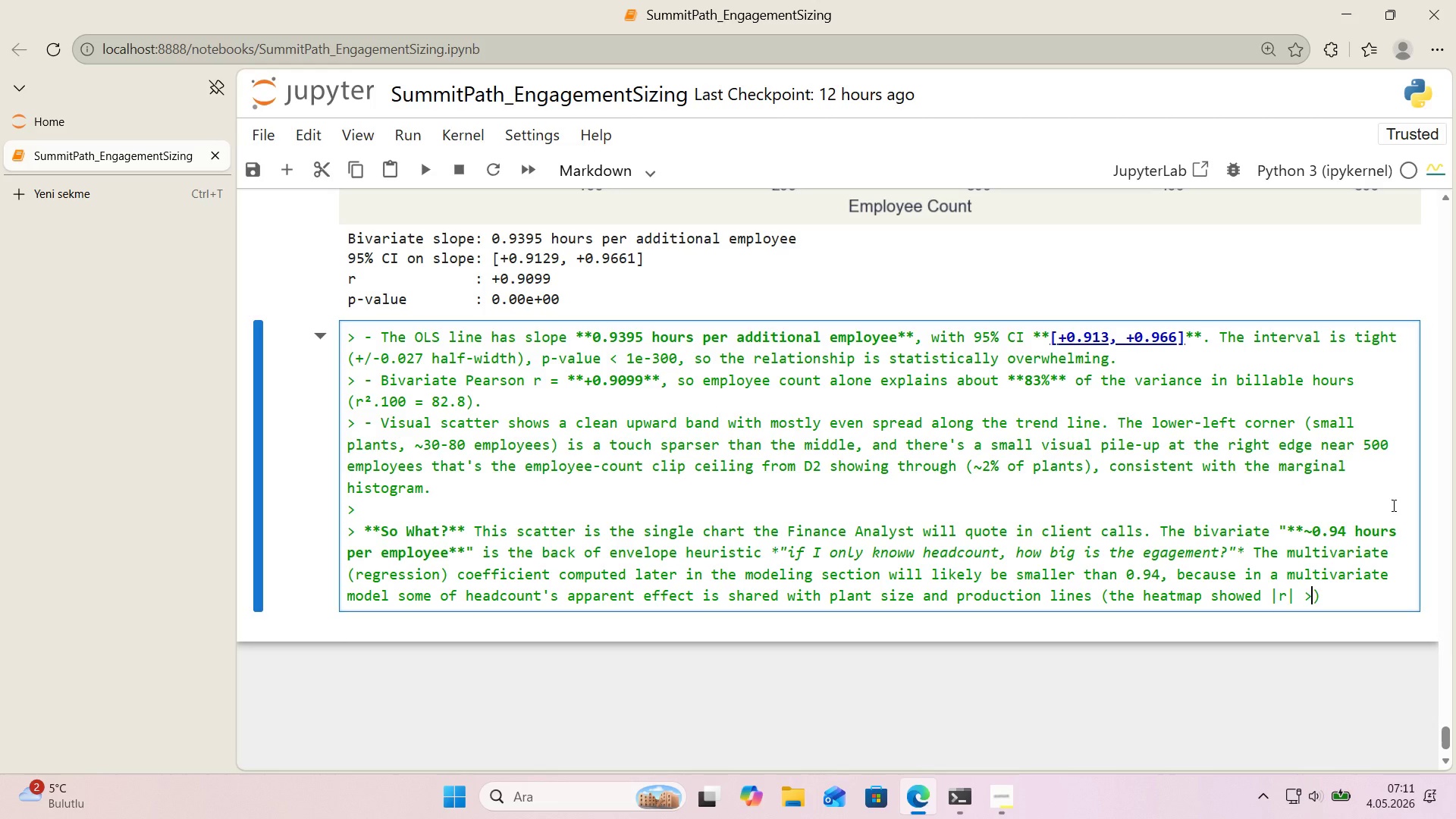 
key(Shift+0)
 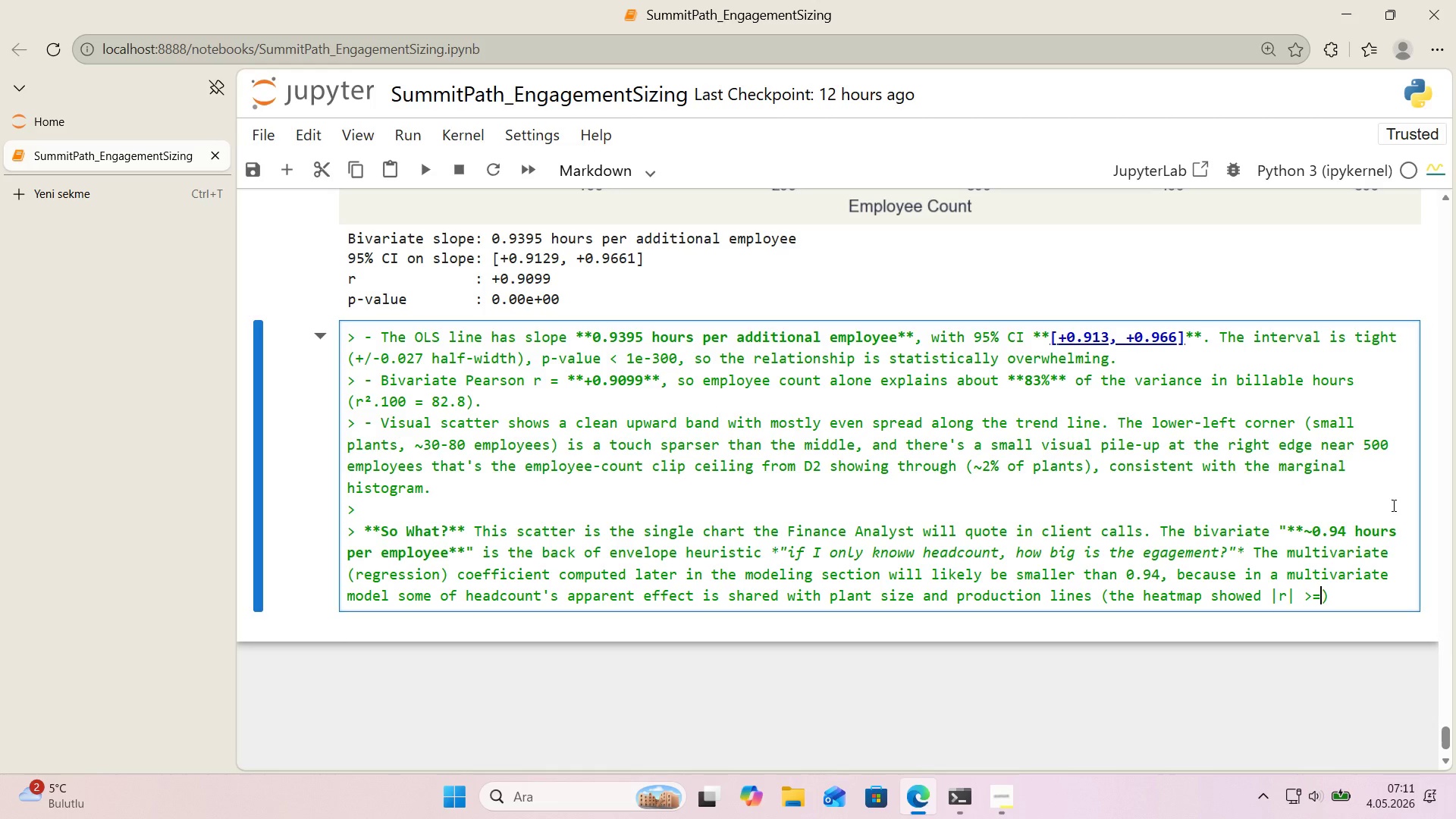 
key(Numpad0)
 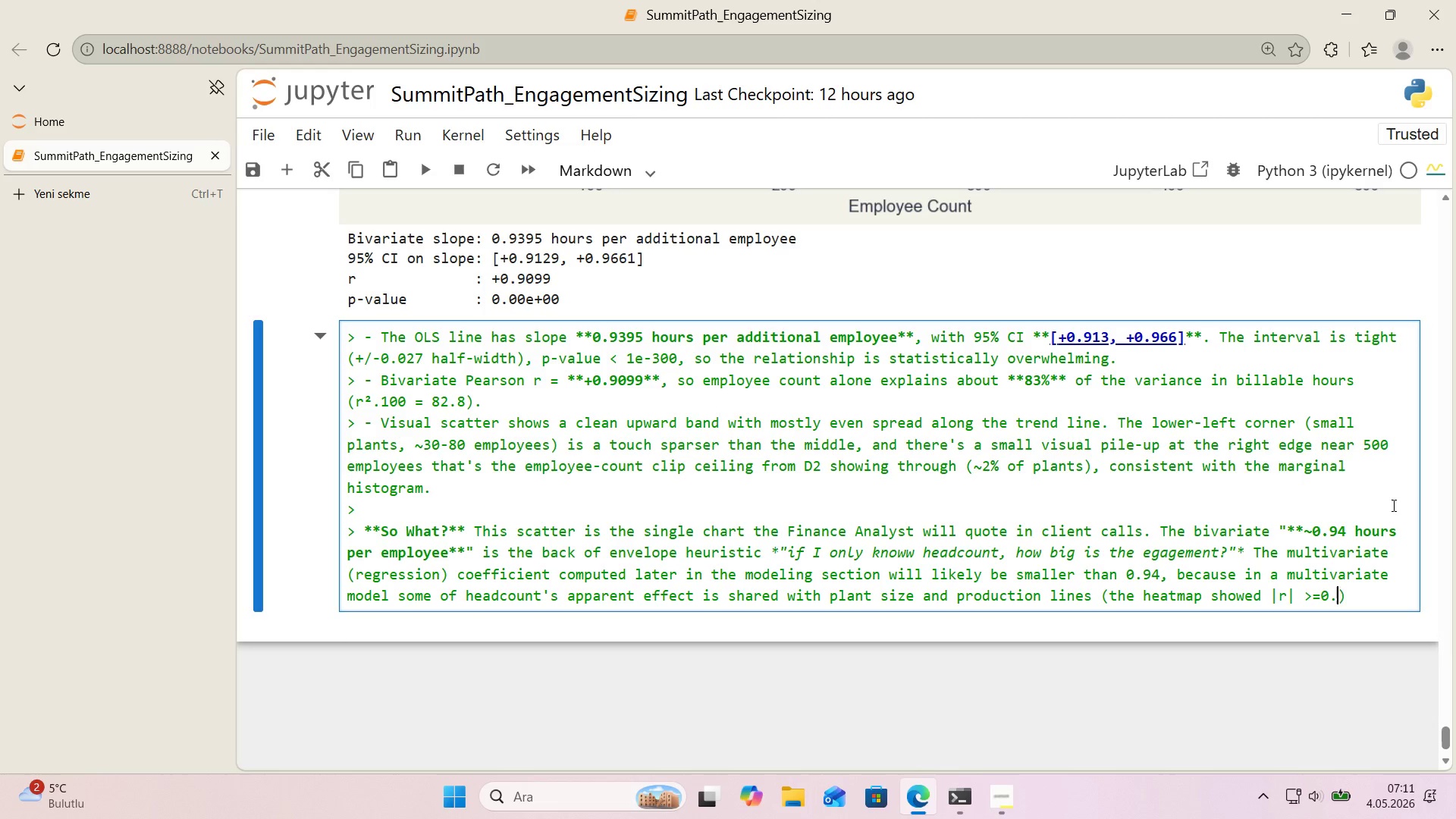 
key(Period)
 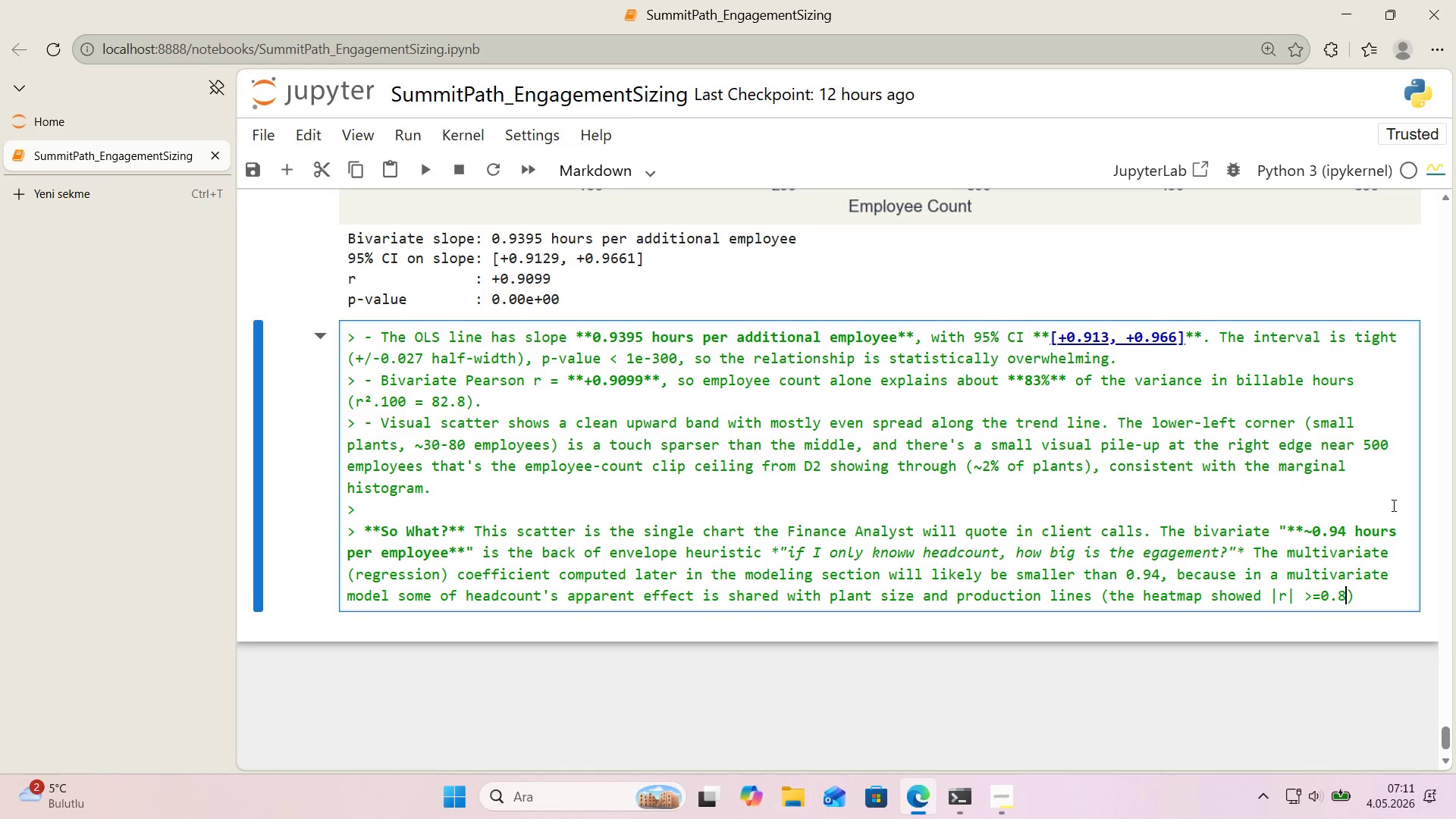 
key(Numpad8)
 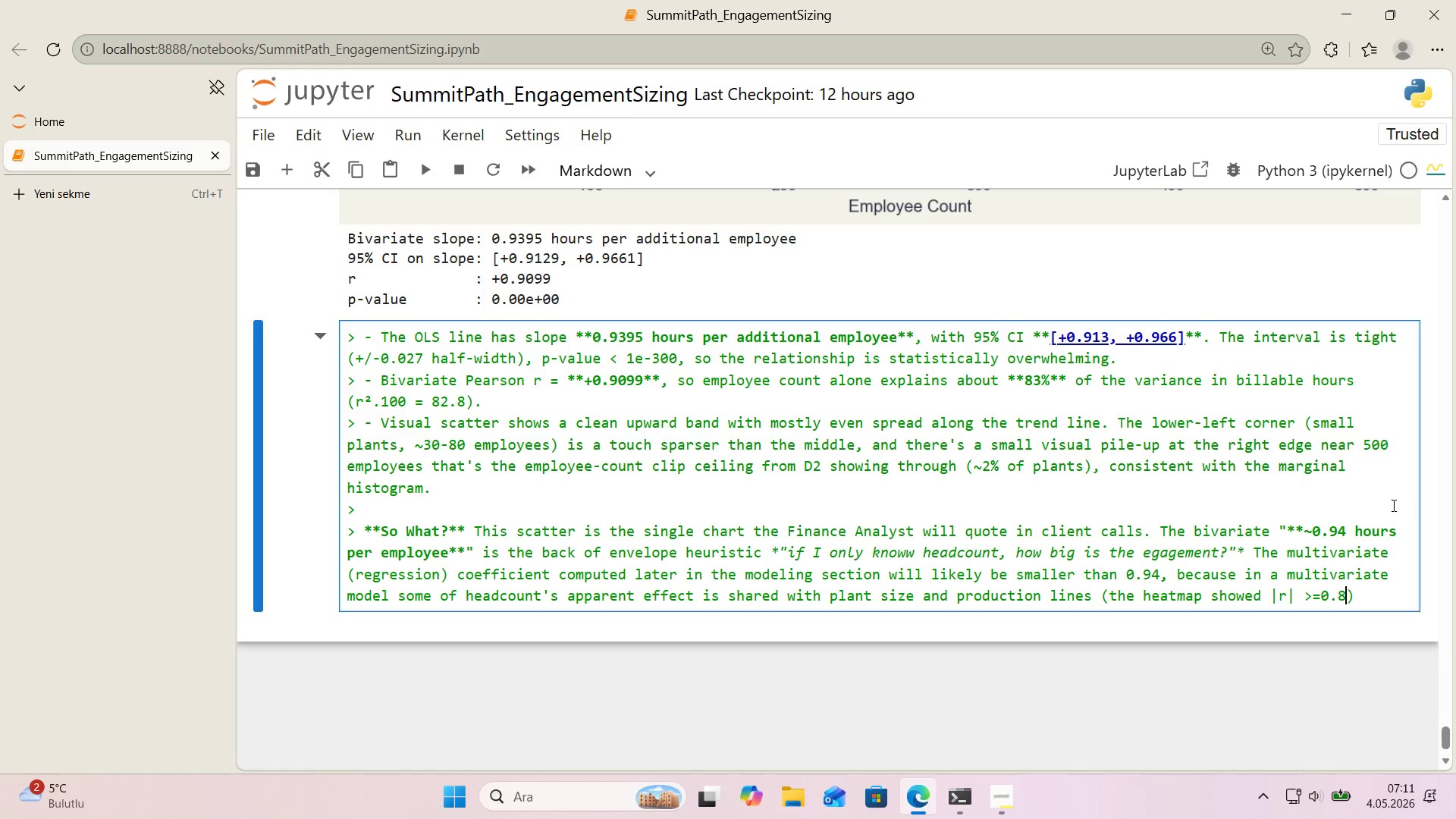 
key(Numpad8)
 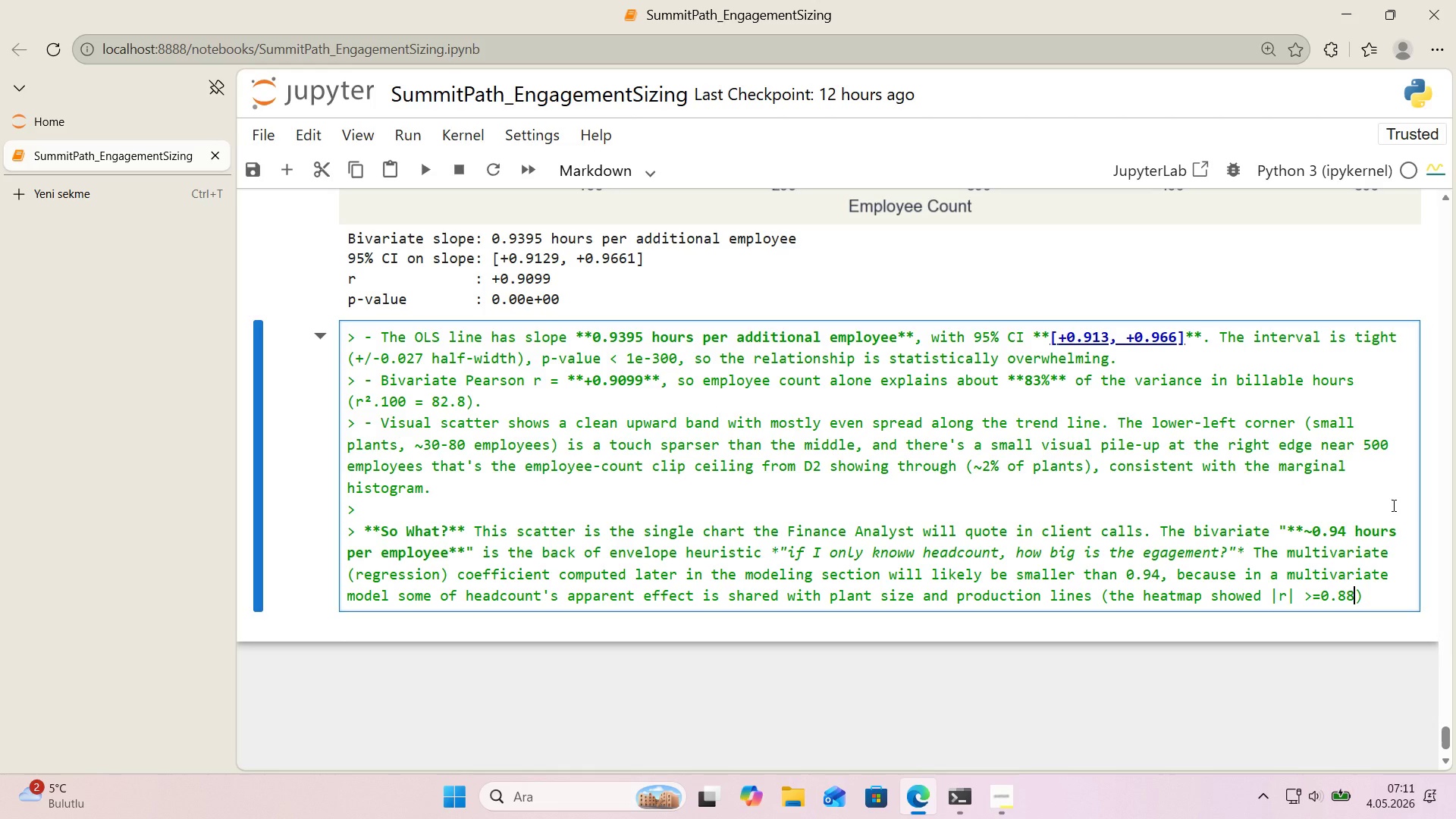 
key(ArrowLeft)
 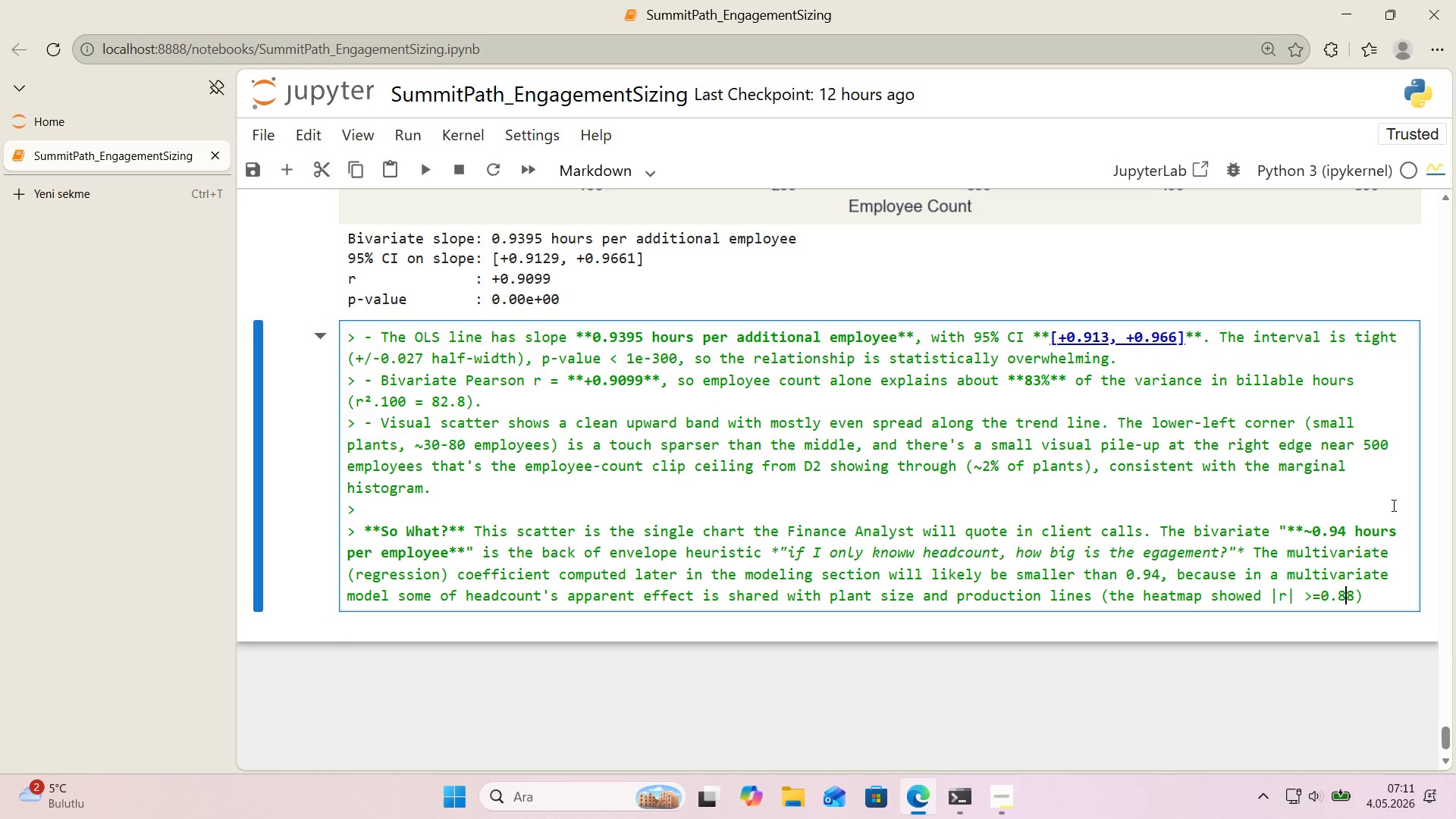 
key(ArrowLeft)
 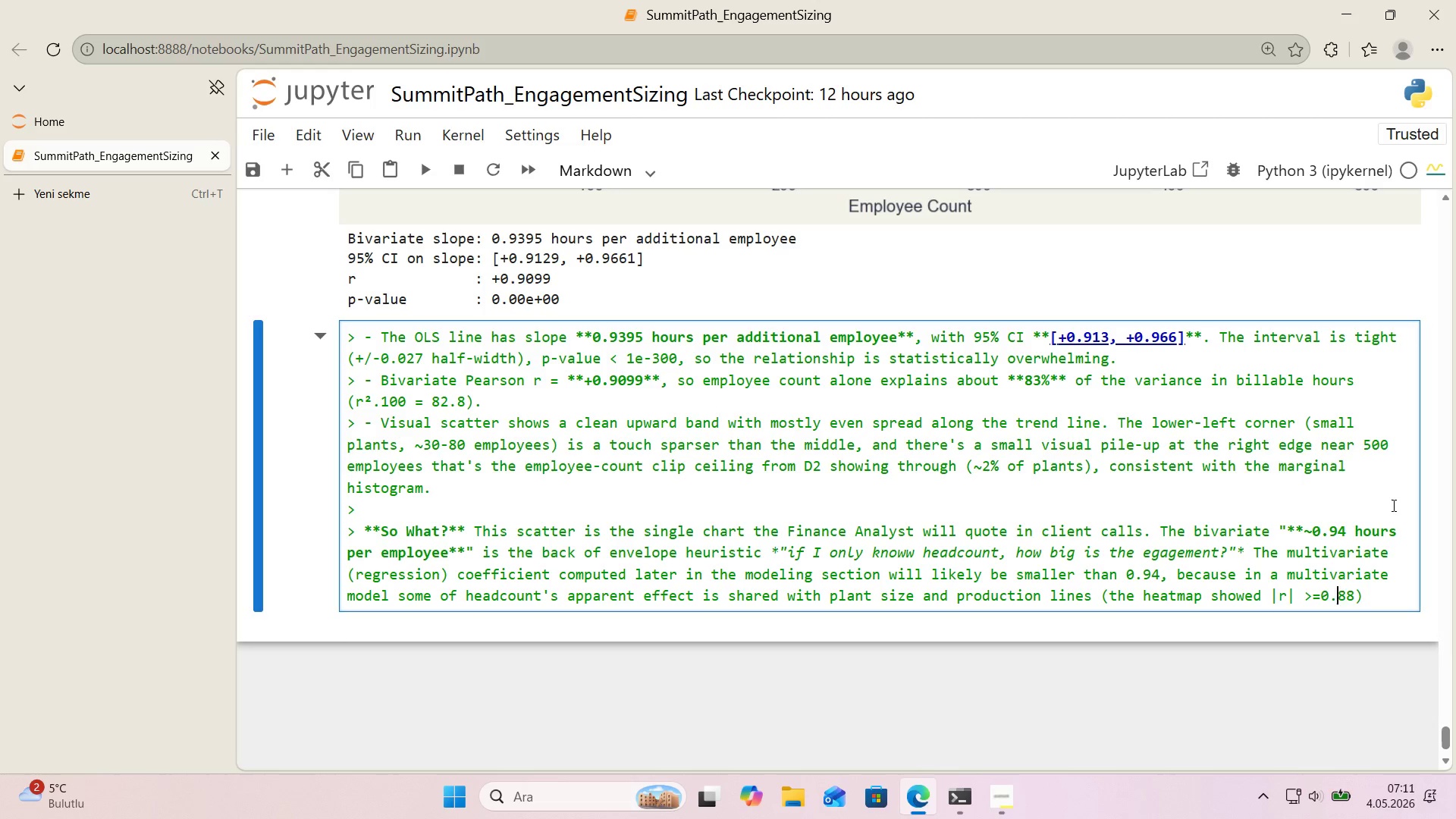 
key(ArrowLeft)
 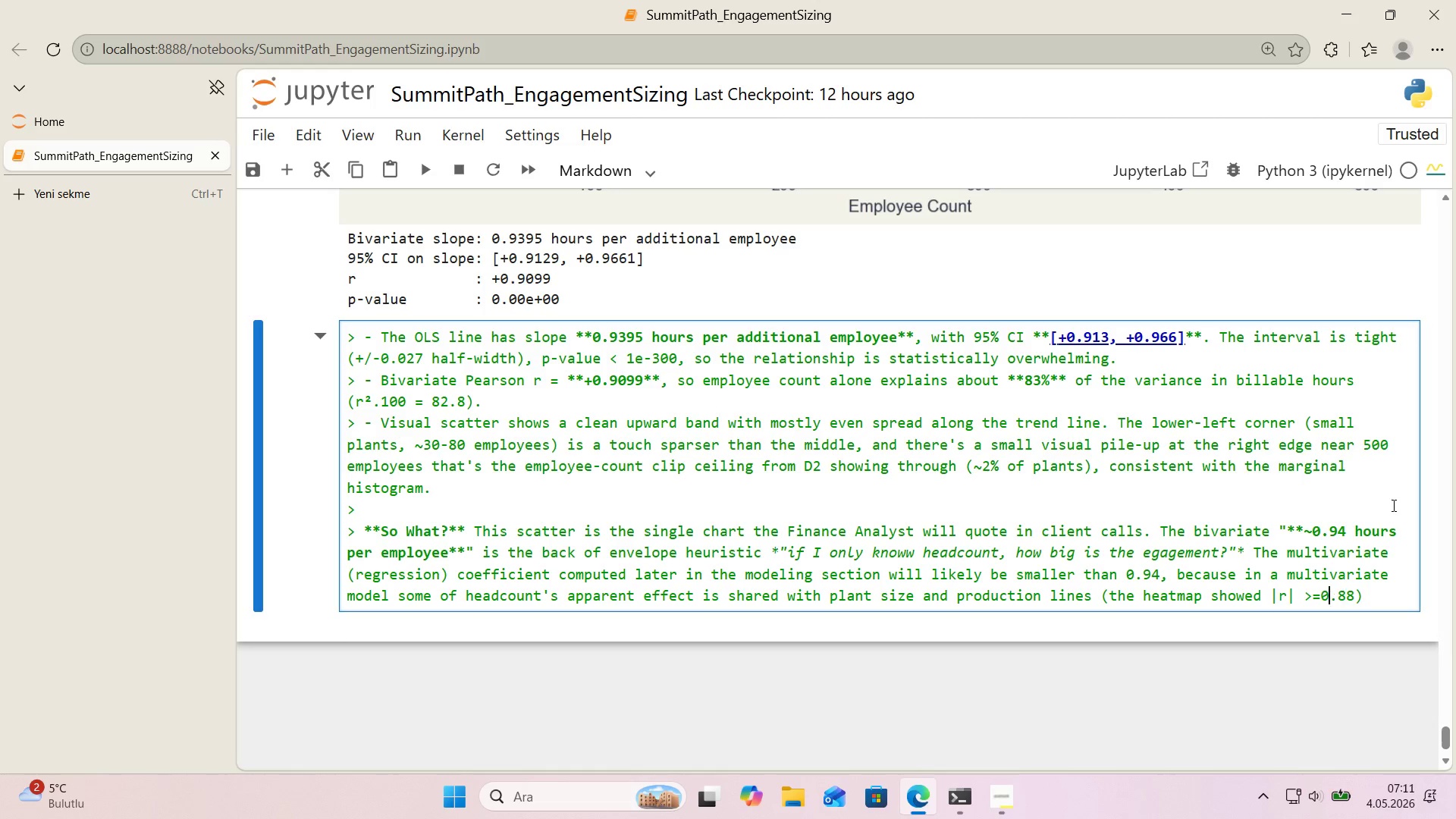 
key(ArrowLeft)
 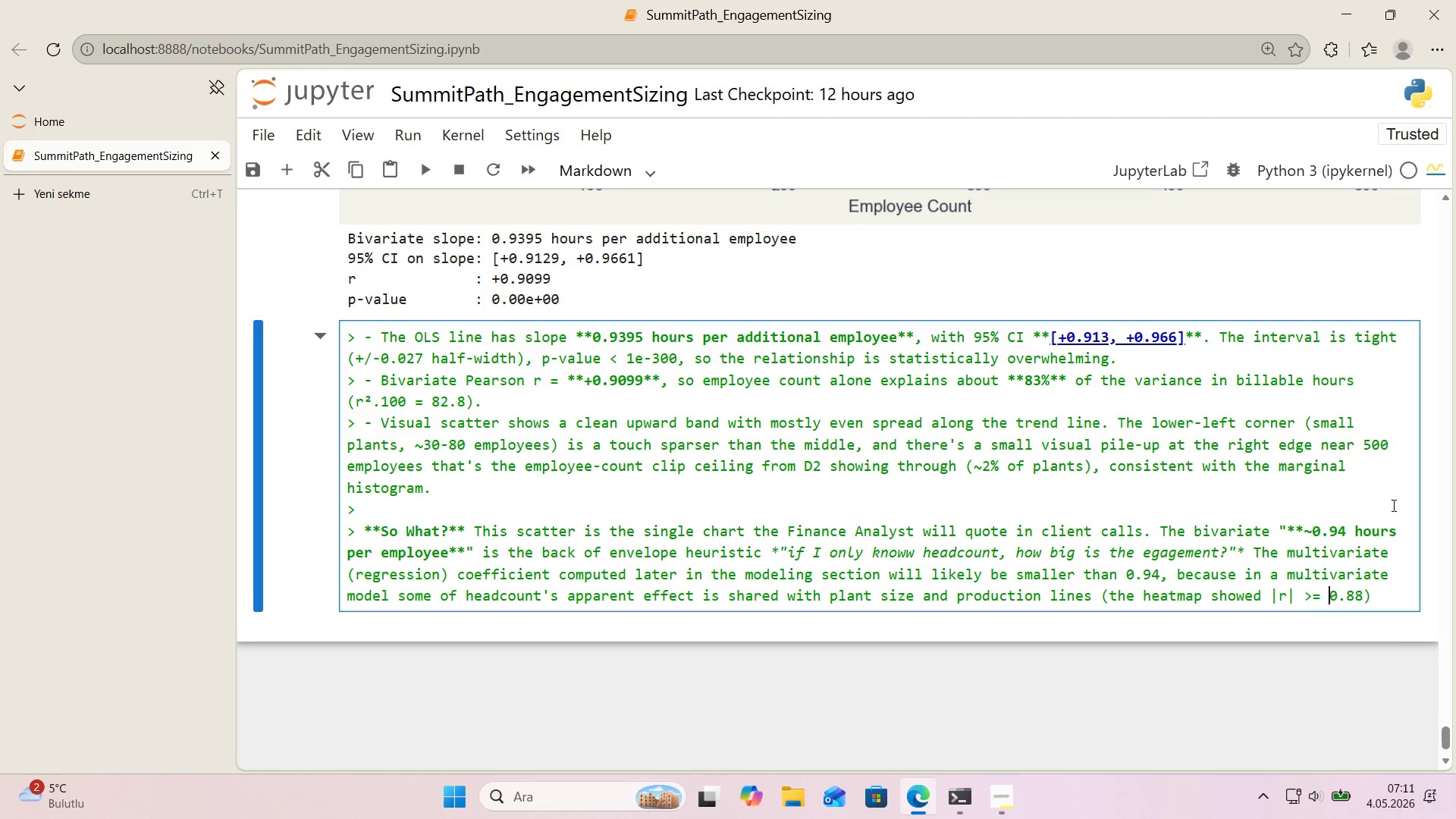 
key(Space)
 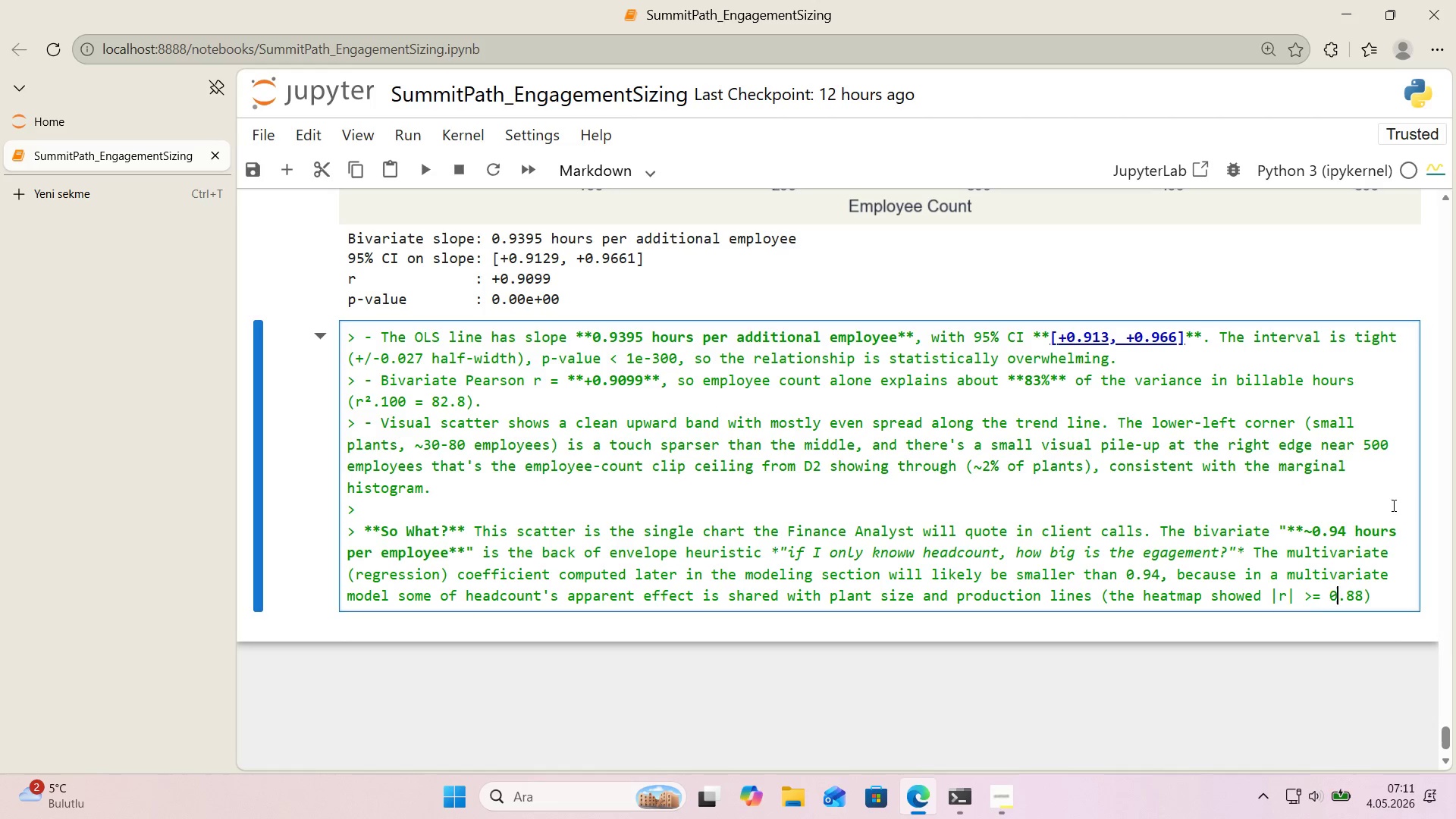 
key(ArrowRight)
 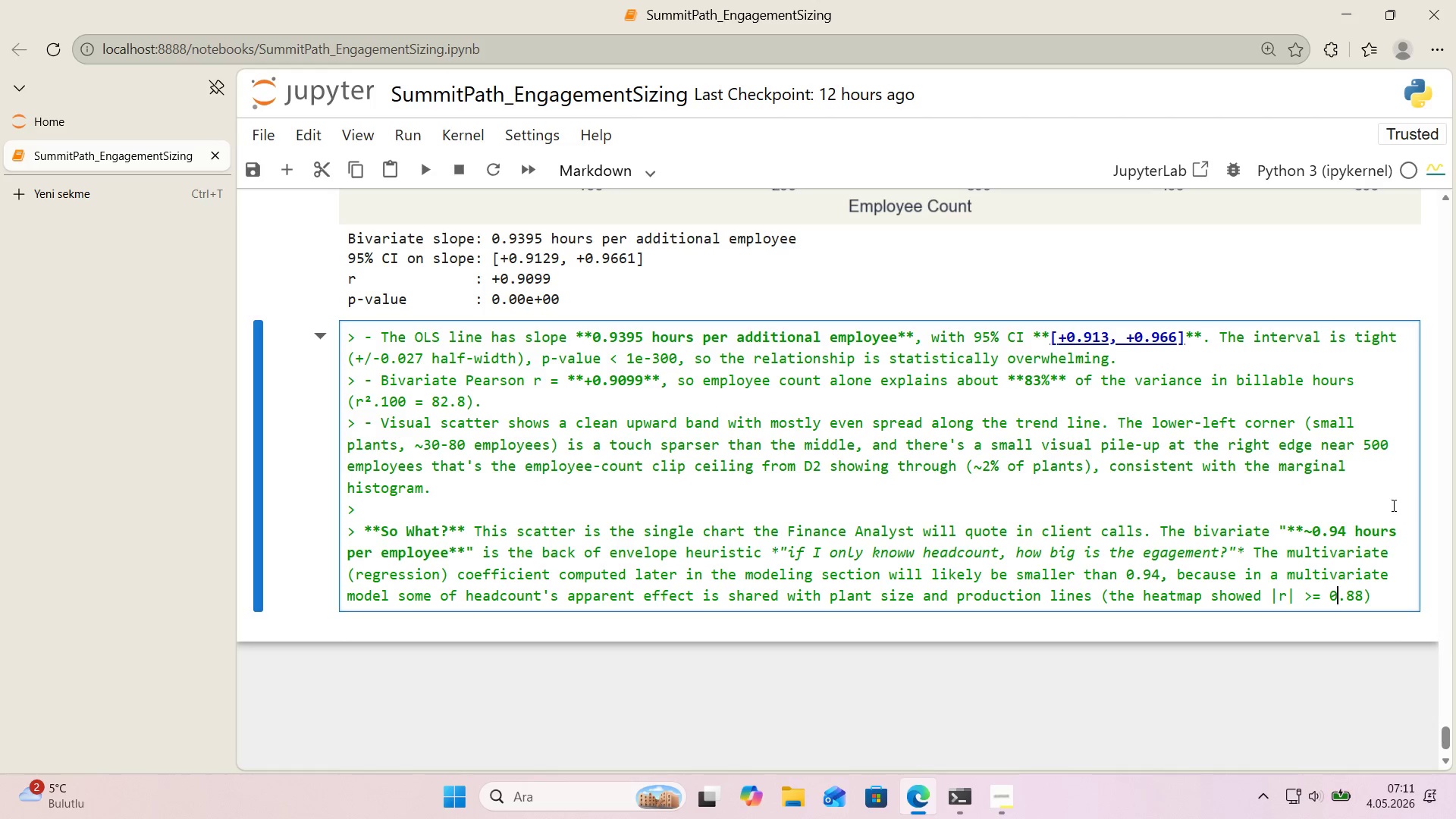 
key(ArrowRight)
 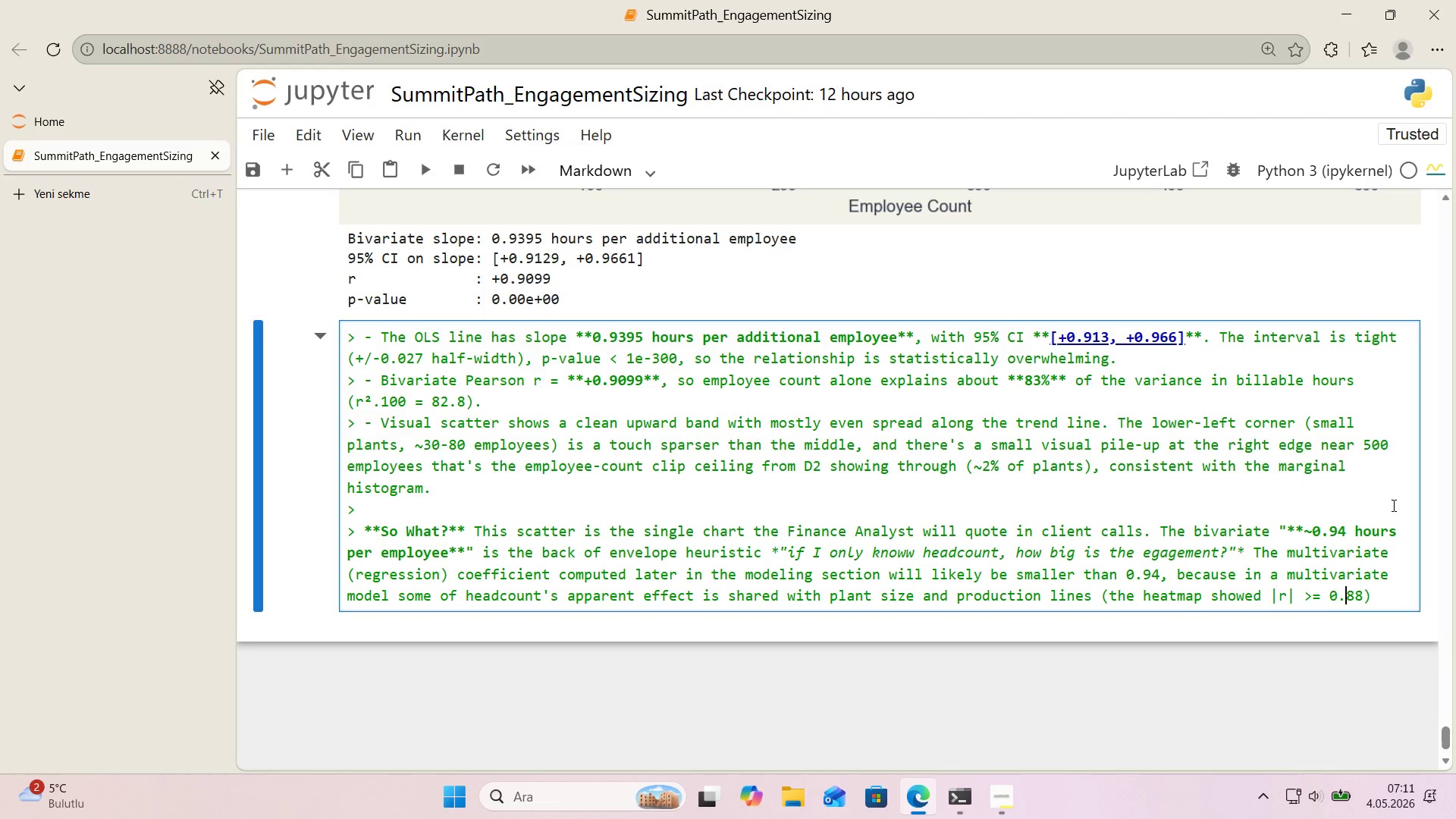 
key(ArrowRight)
 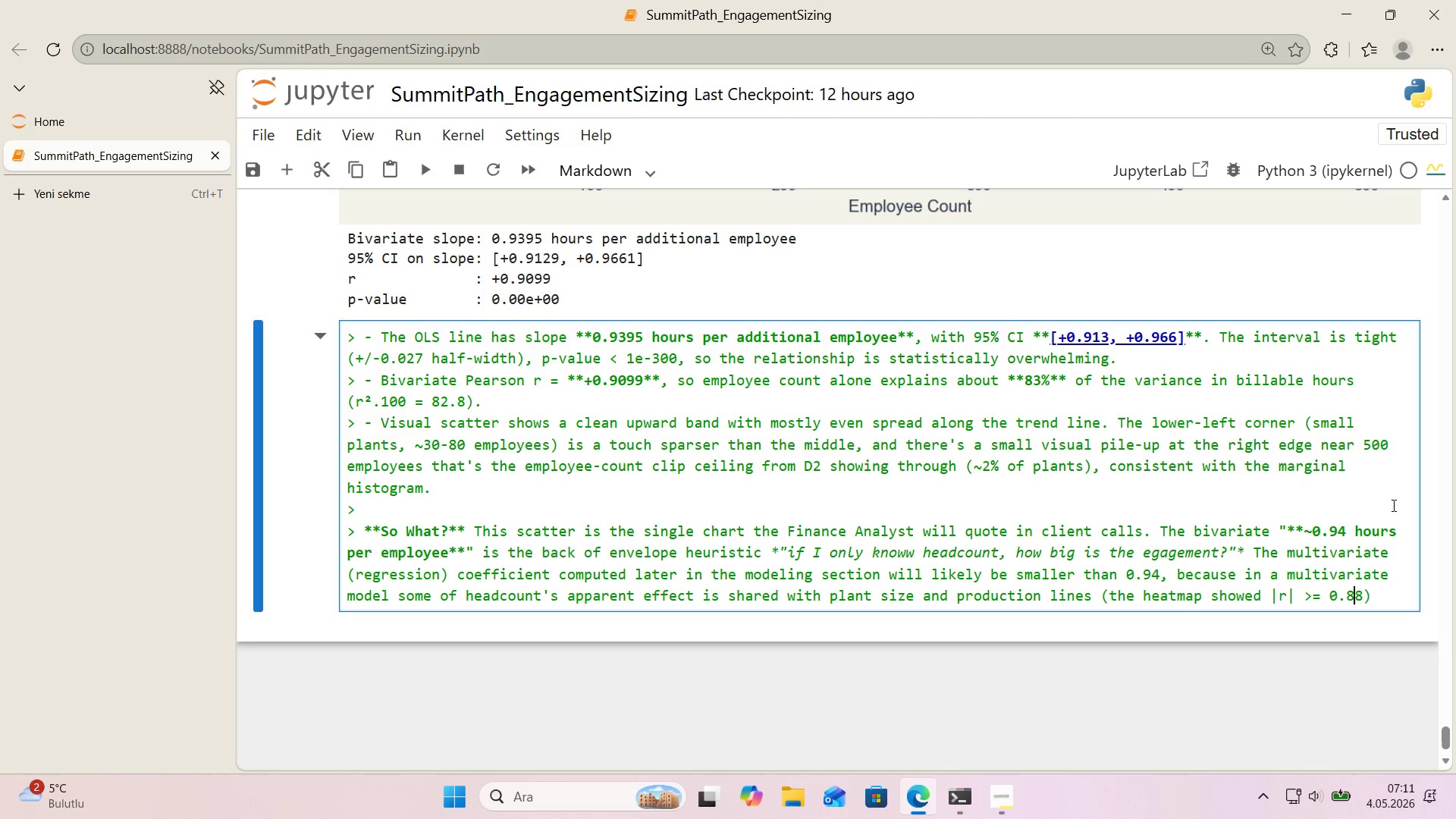 
key(ArrowRight)
 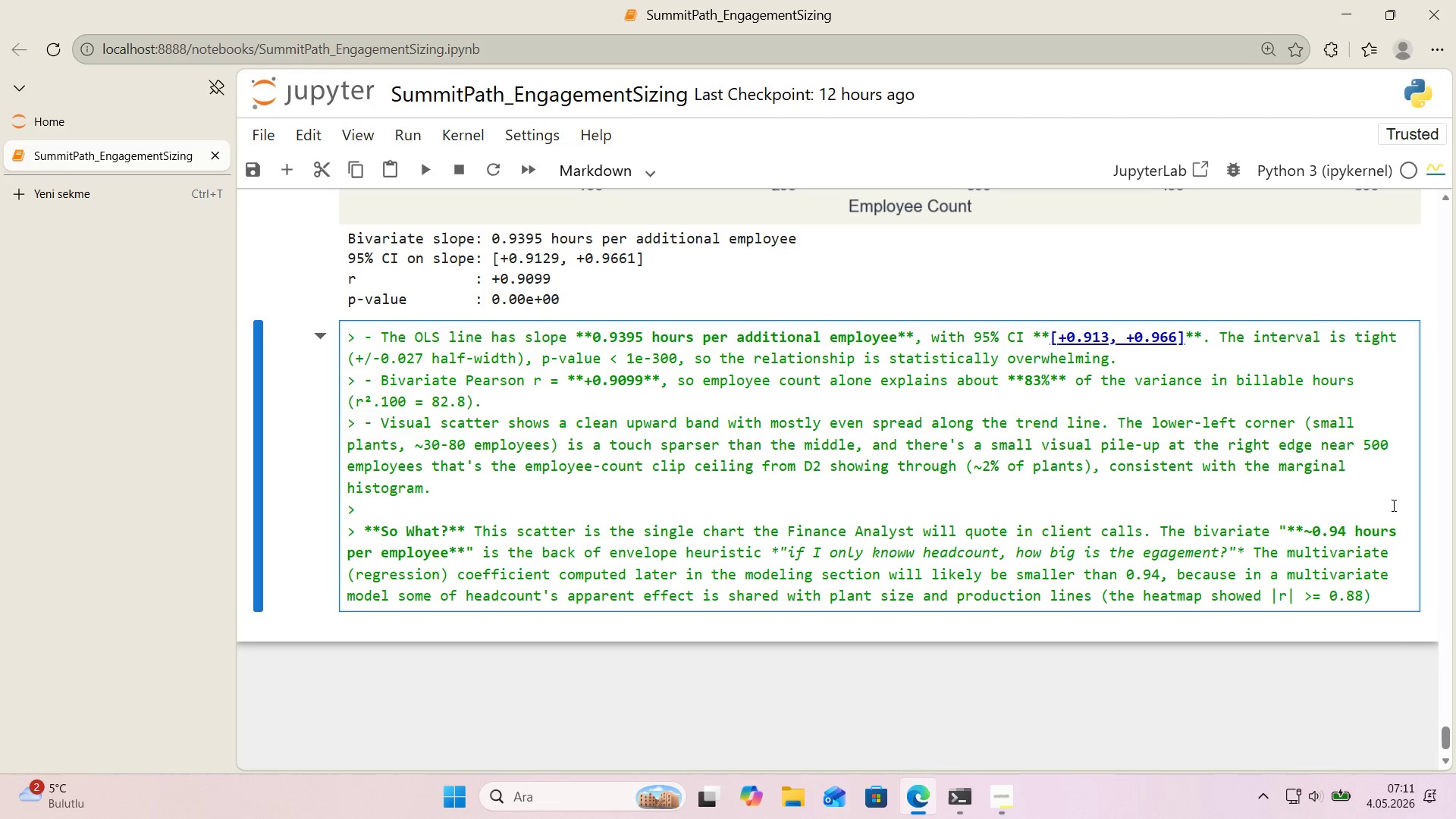 
type( between these three)
 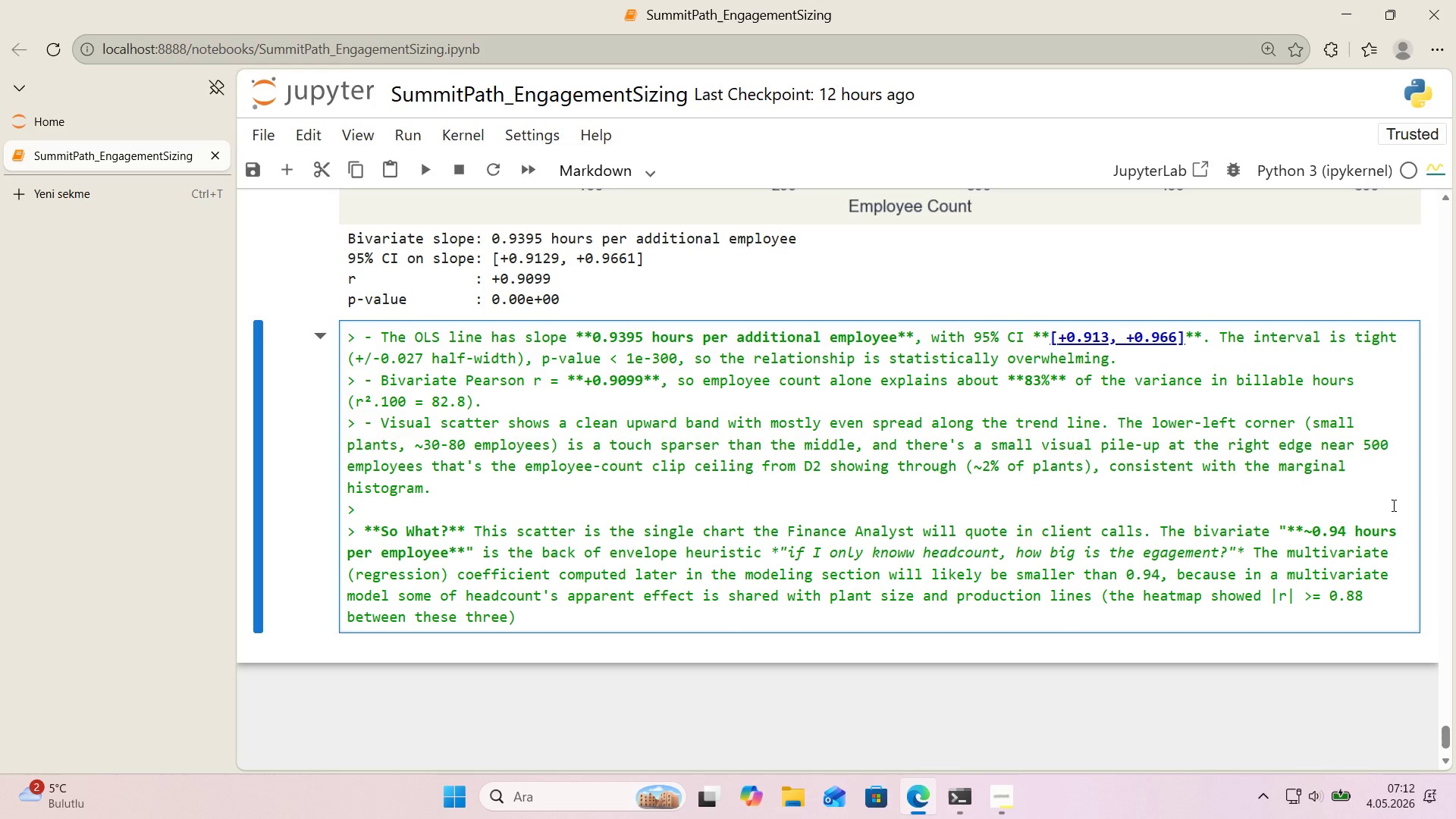 
key(ArrowRight)
 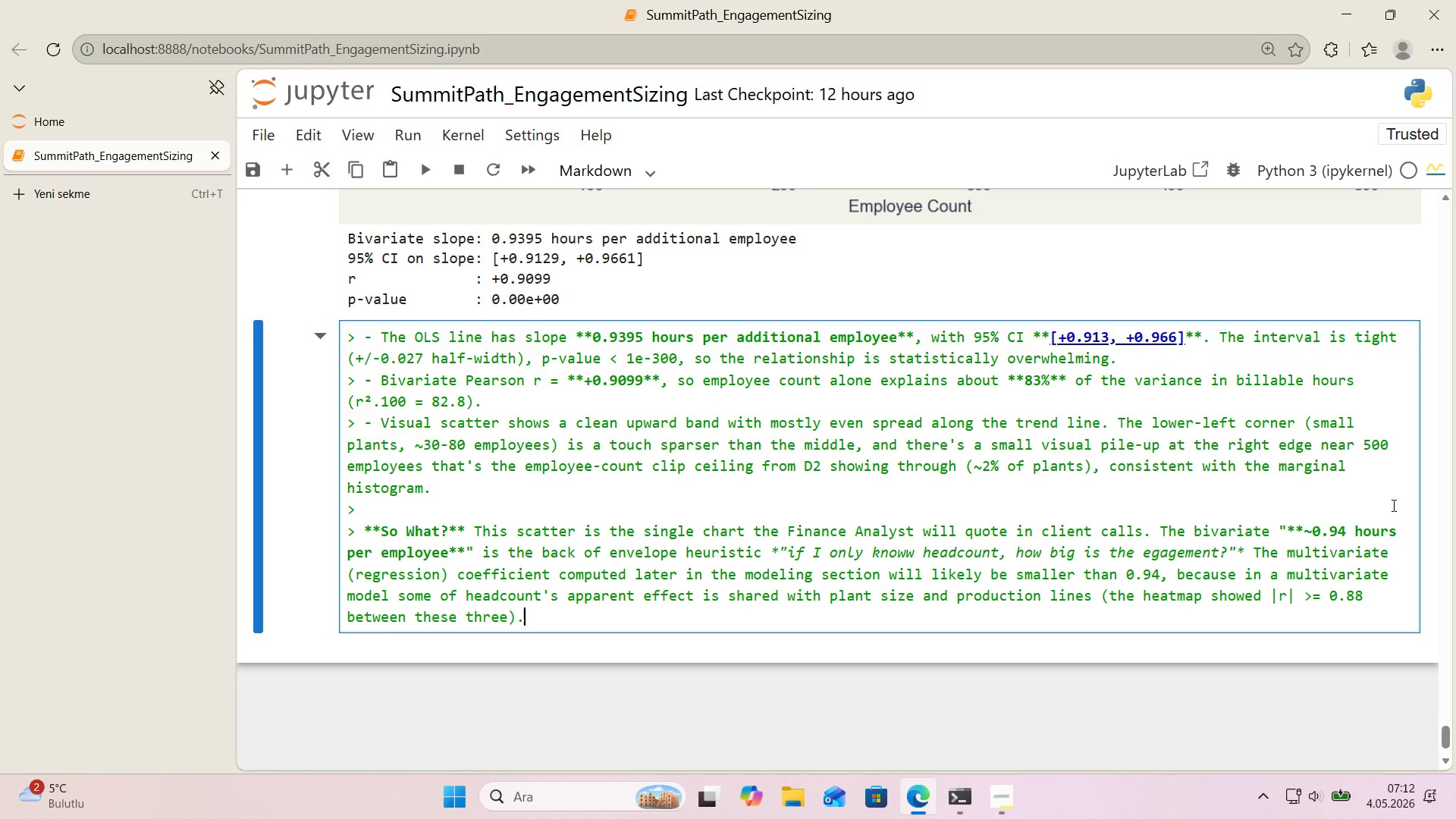 
type(. When the mult'var'ate coeff'c'ent 's 'n hand, come back to)
 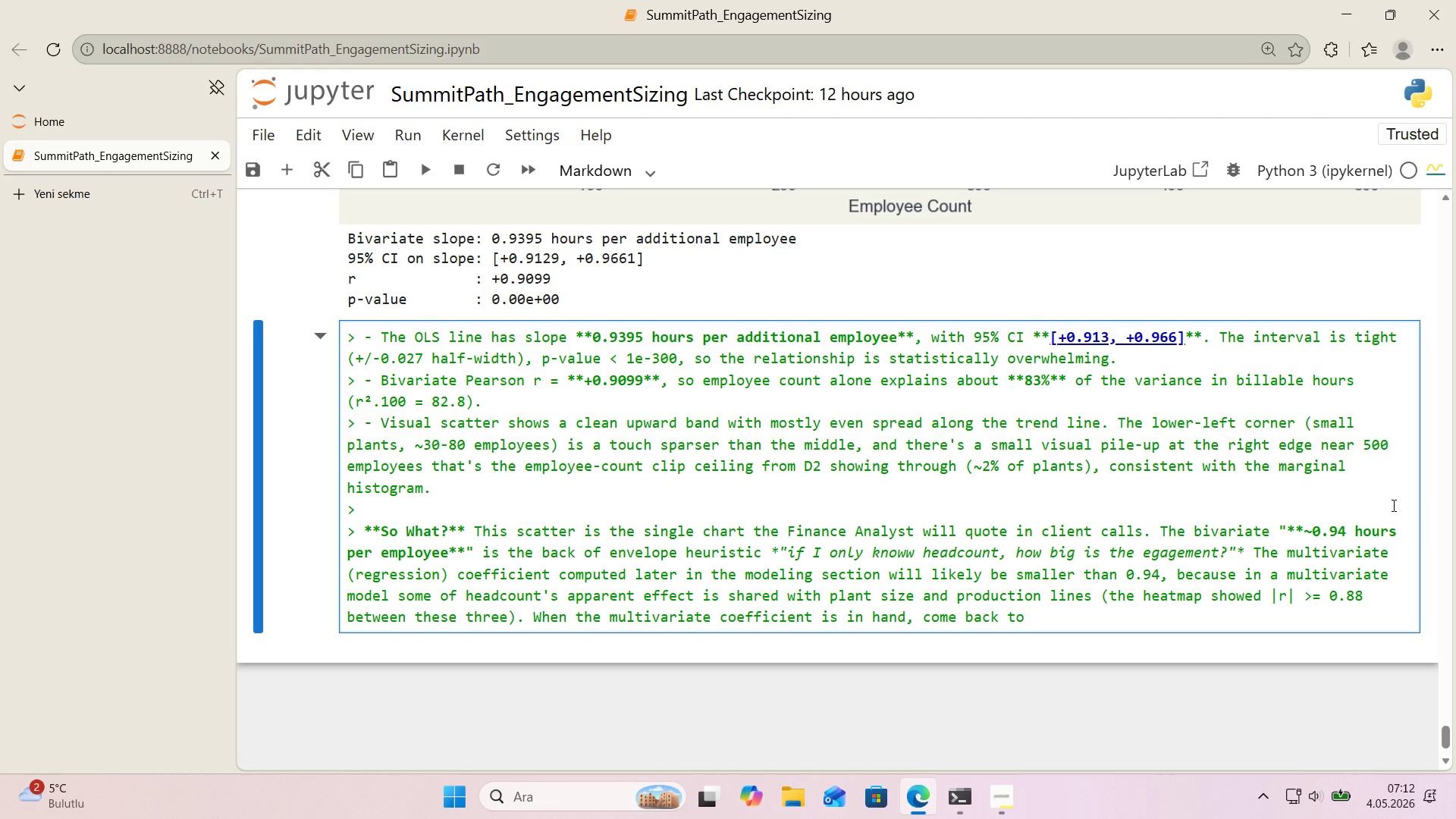 
wait(11.78)
 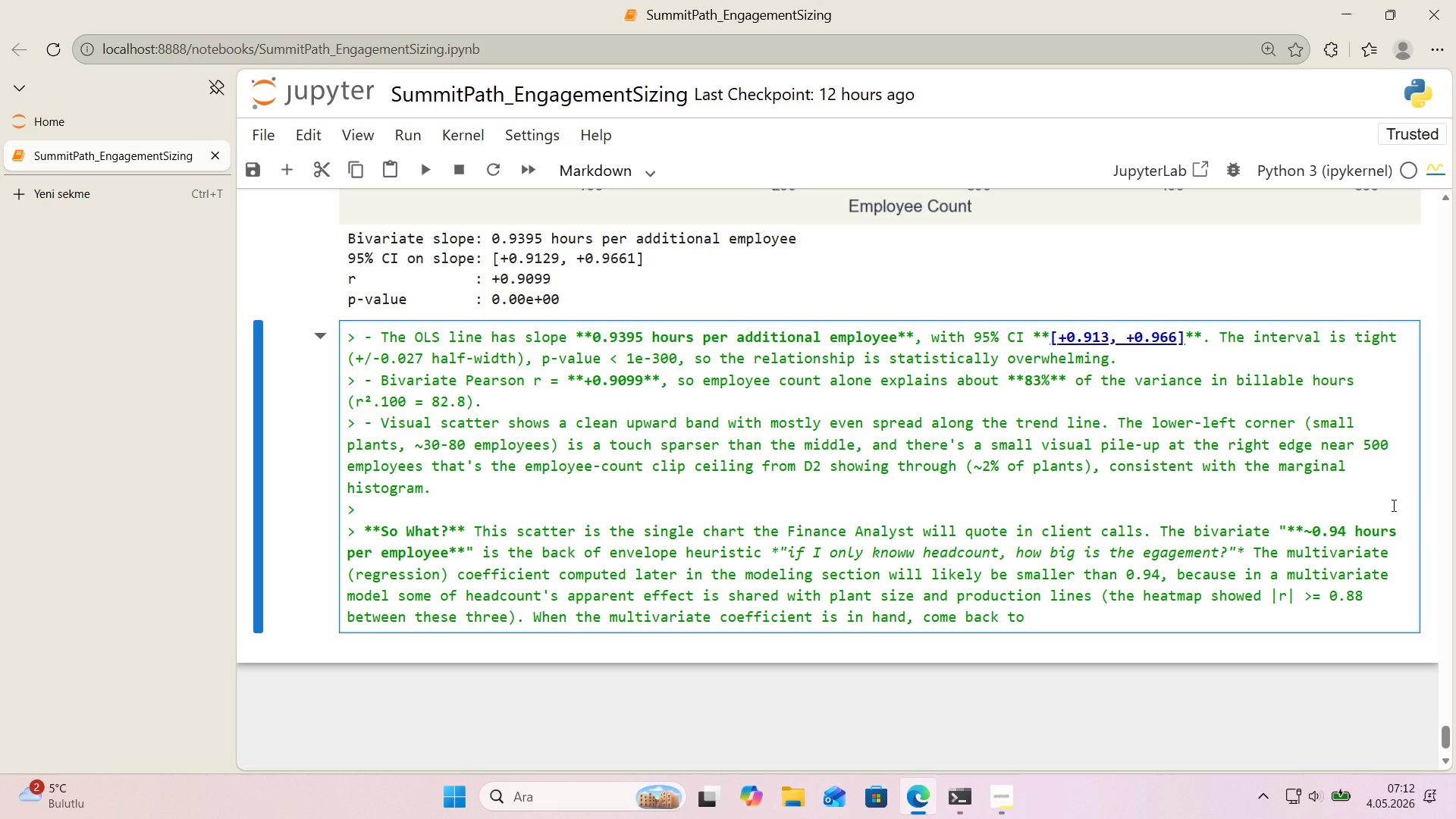 
type( th's cell and compare the two the gap qun)
key(Backspace)
type(ant'f'es how wmuc)
key(Backspace)
key(Backspace)
key(Backspace)
key(Backspace)
key(Backspace)
type( muhc)
key(Backspace)
key(Backspace)
type(ch )
 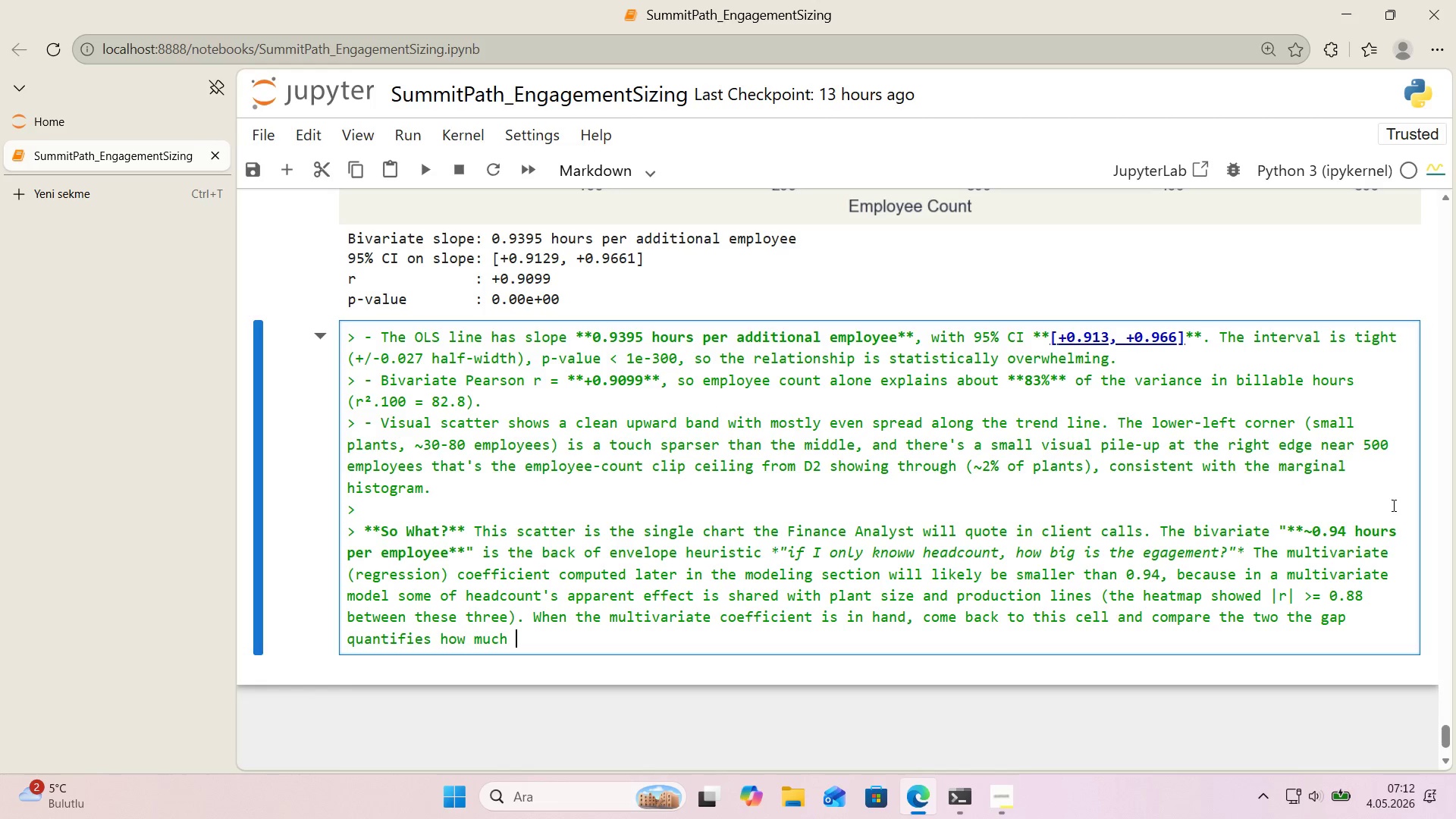 
type(of headcount@s a)
key(Backspace)
type(**)
 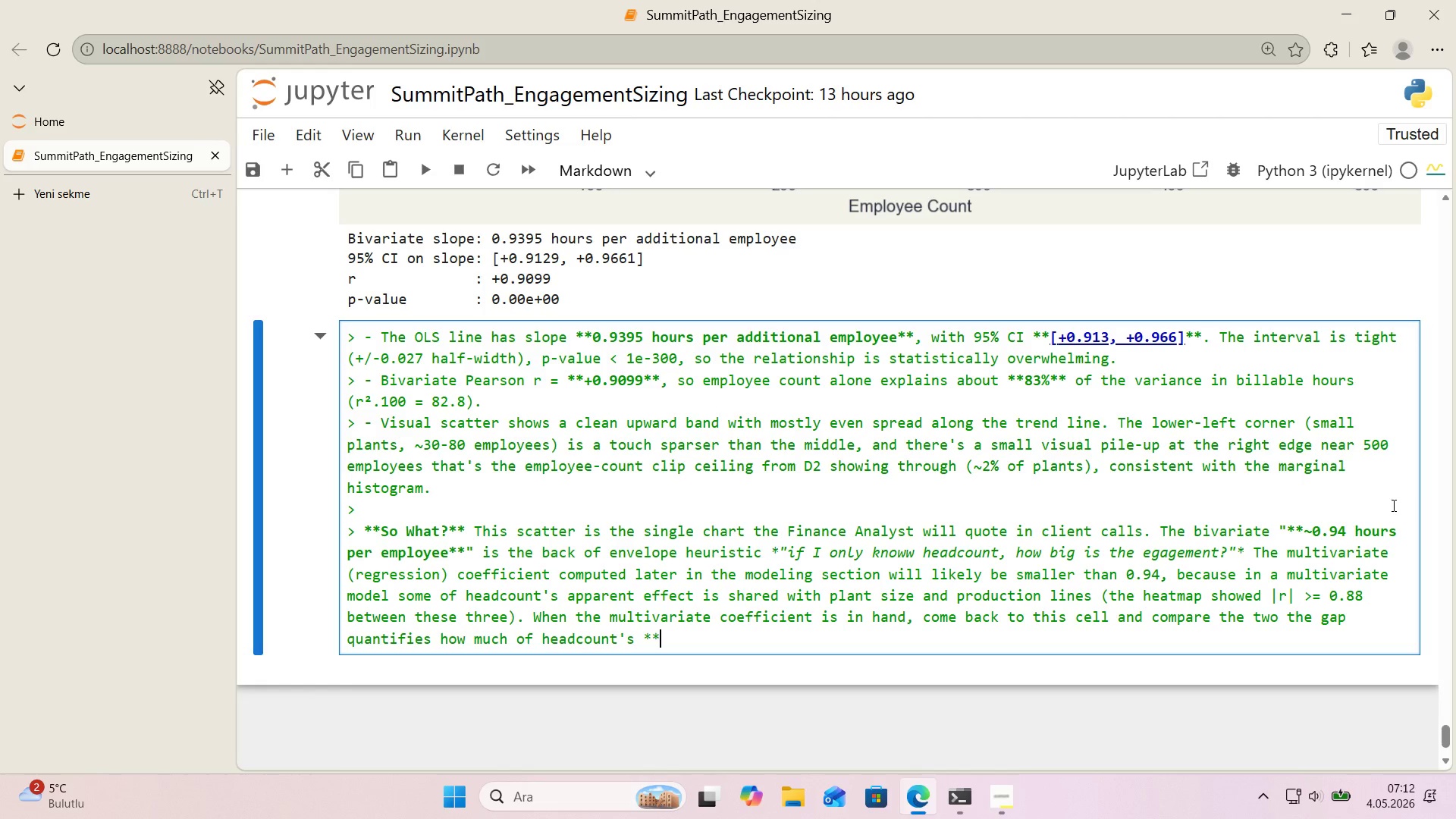 
key(ArrowLeft)
 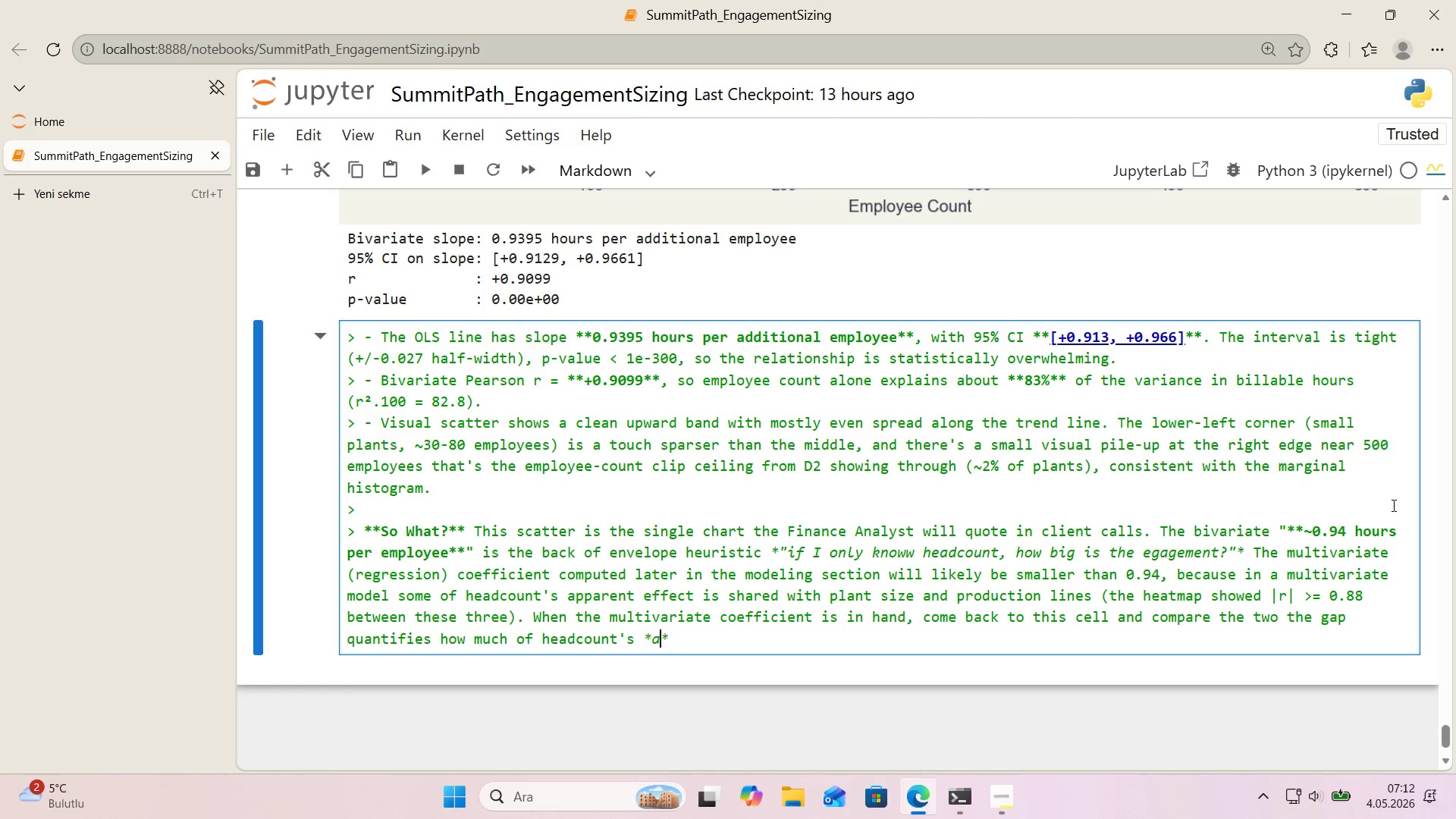 
type(apparent)
 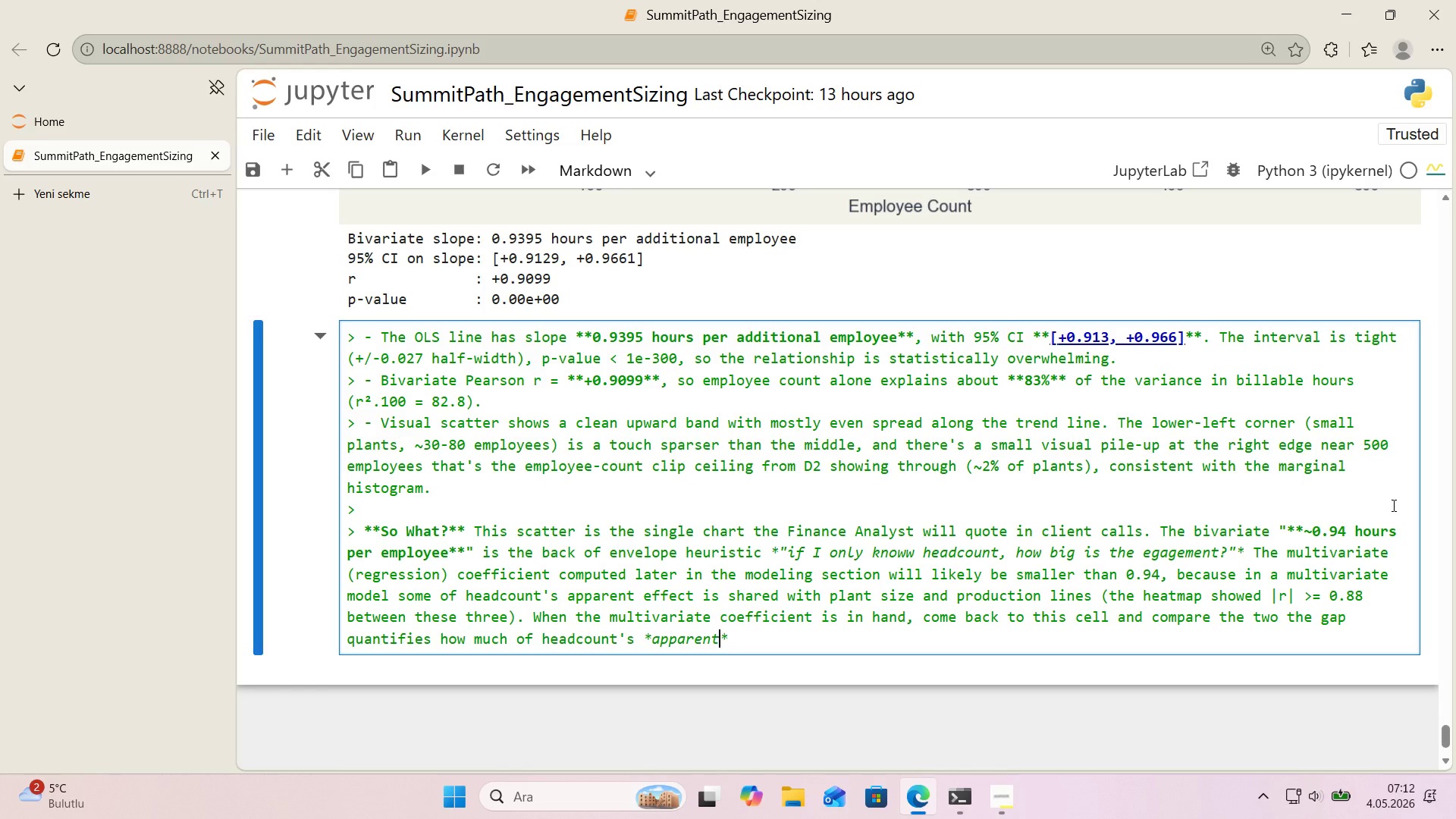 
key(ArrowRight)
 